 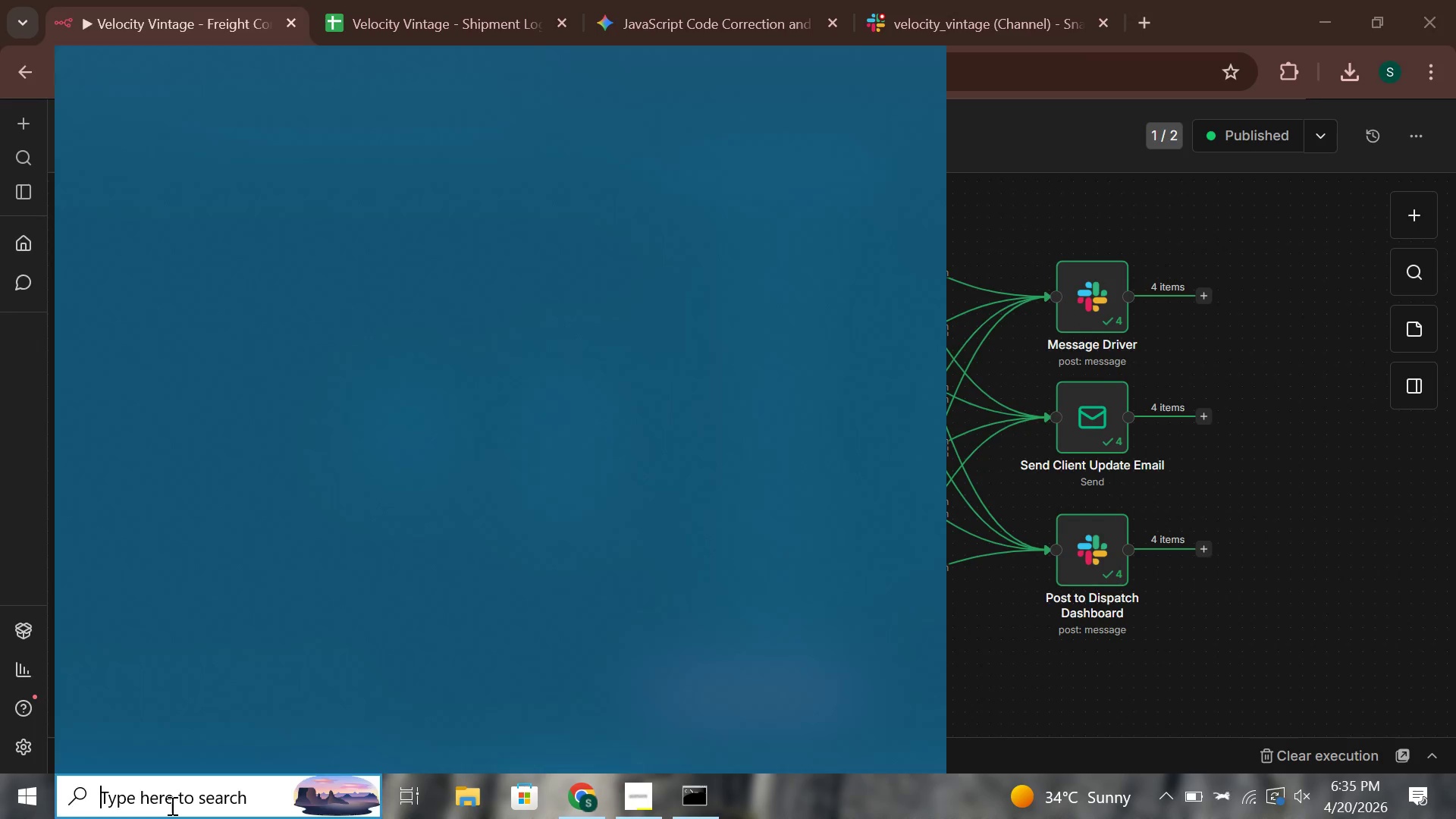 
type(sn)
 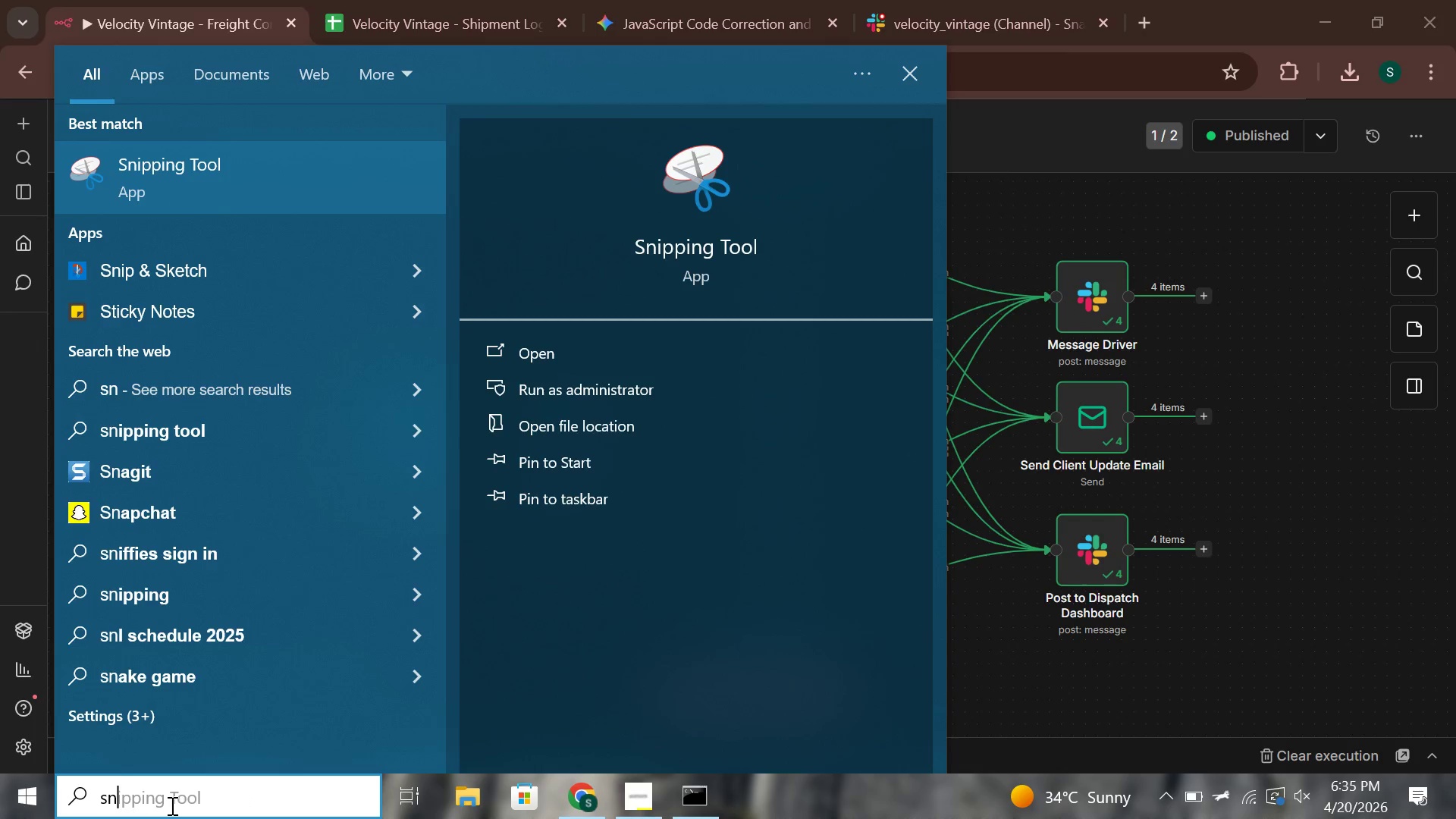 
key(Enter)
 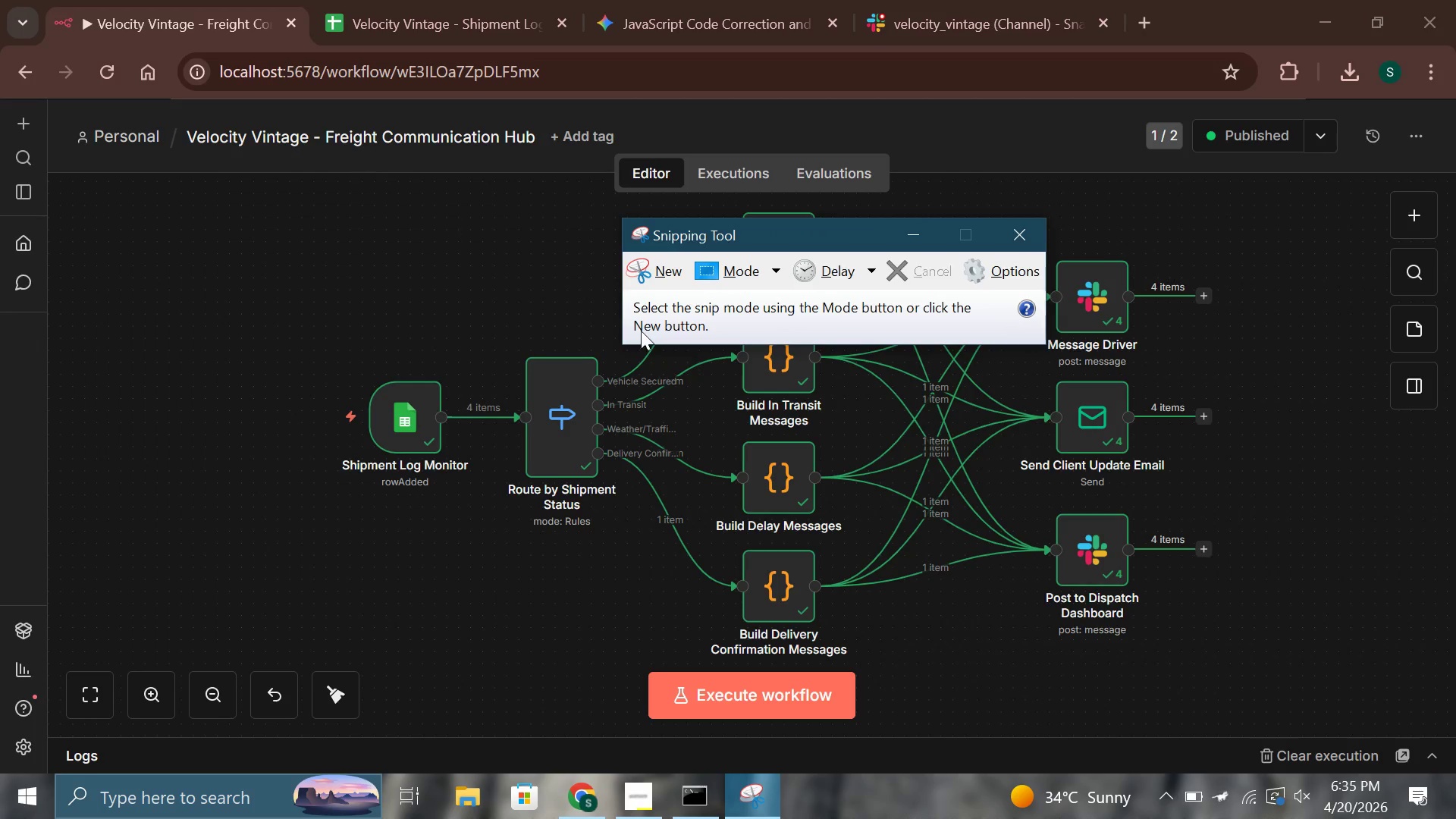 
left_click([651, 268])
 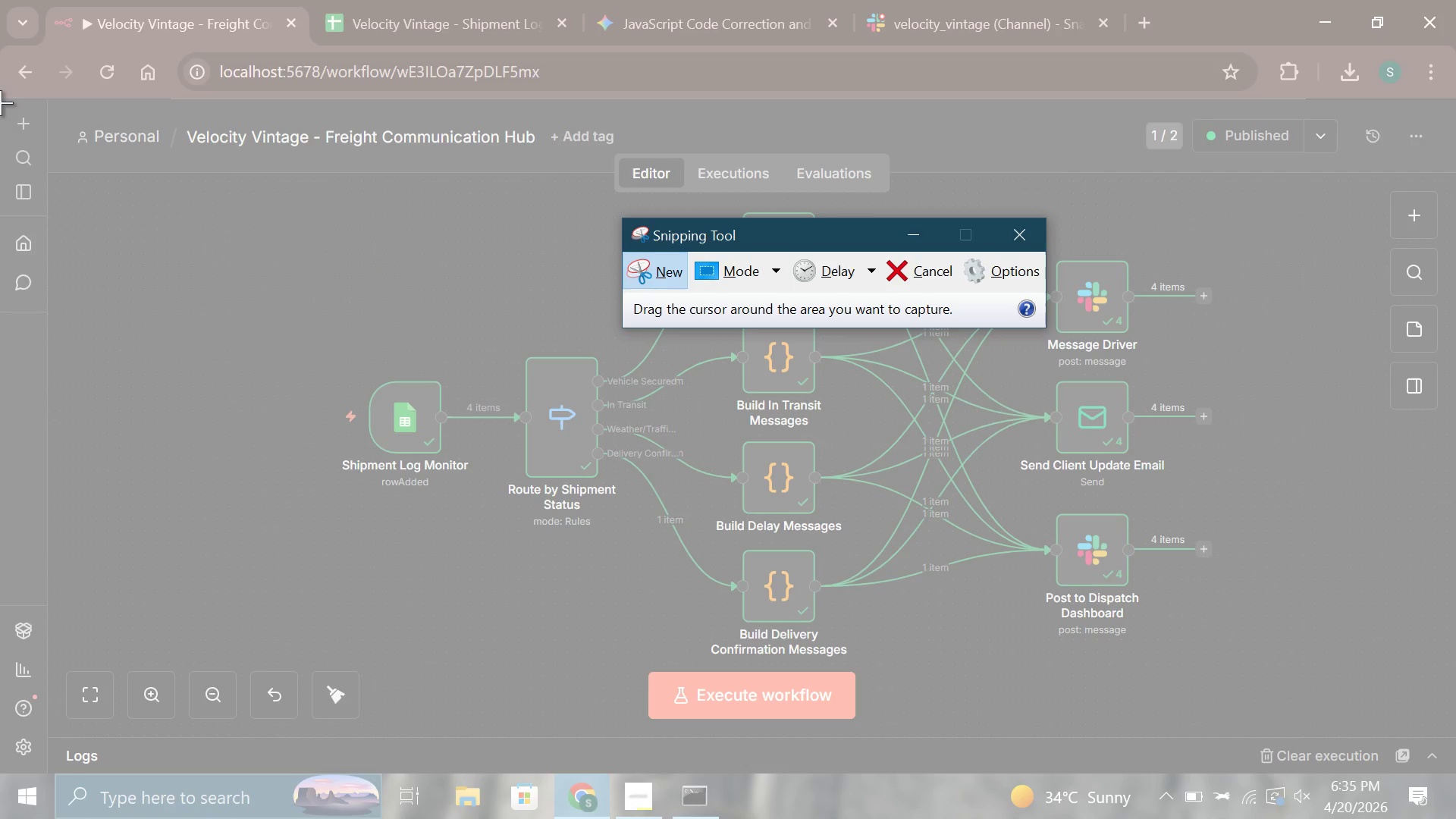 
left_click_drag(start_coordinate=[0, 100], to_coordinate=[1455, 773])
 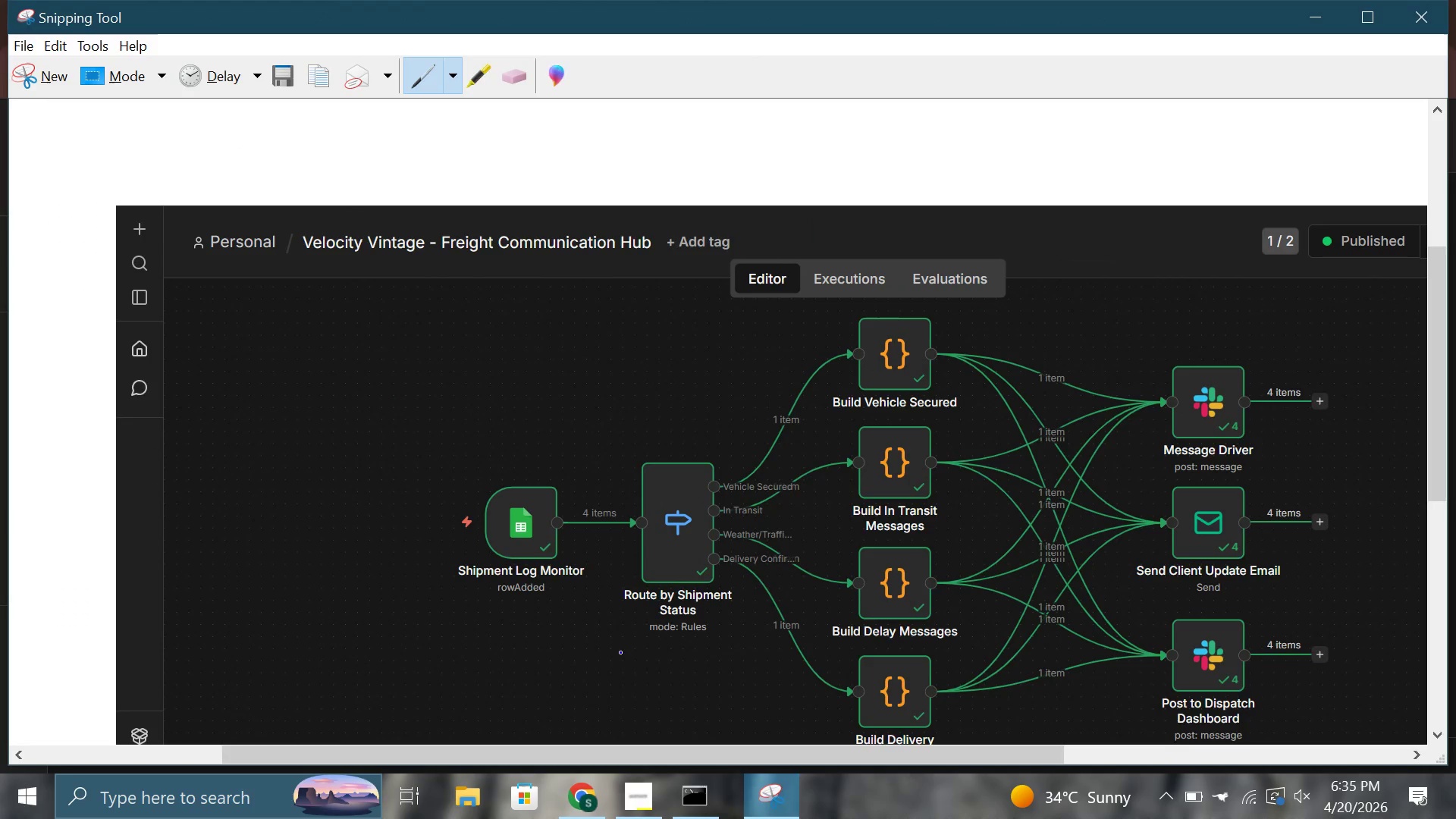 
key(Control+S)
 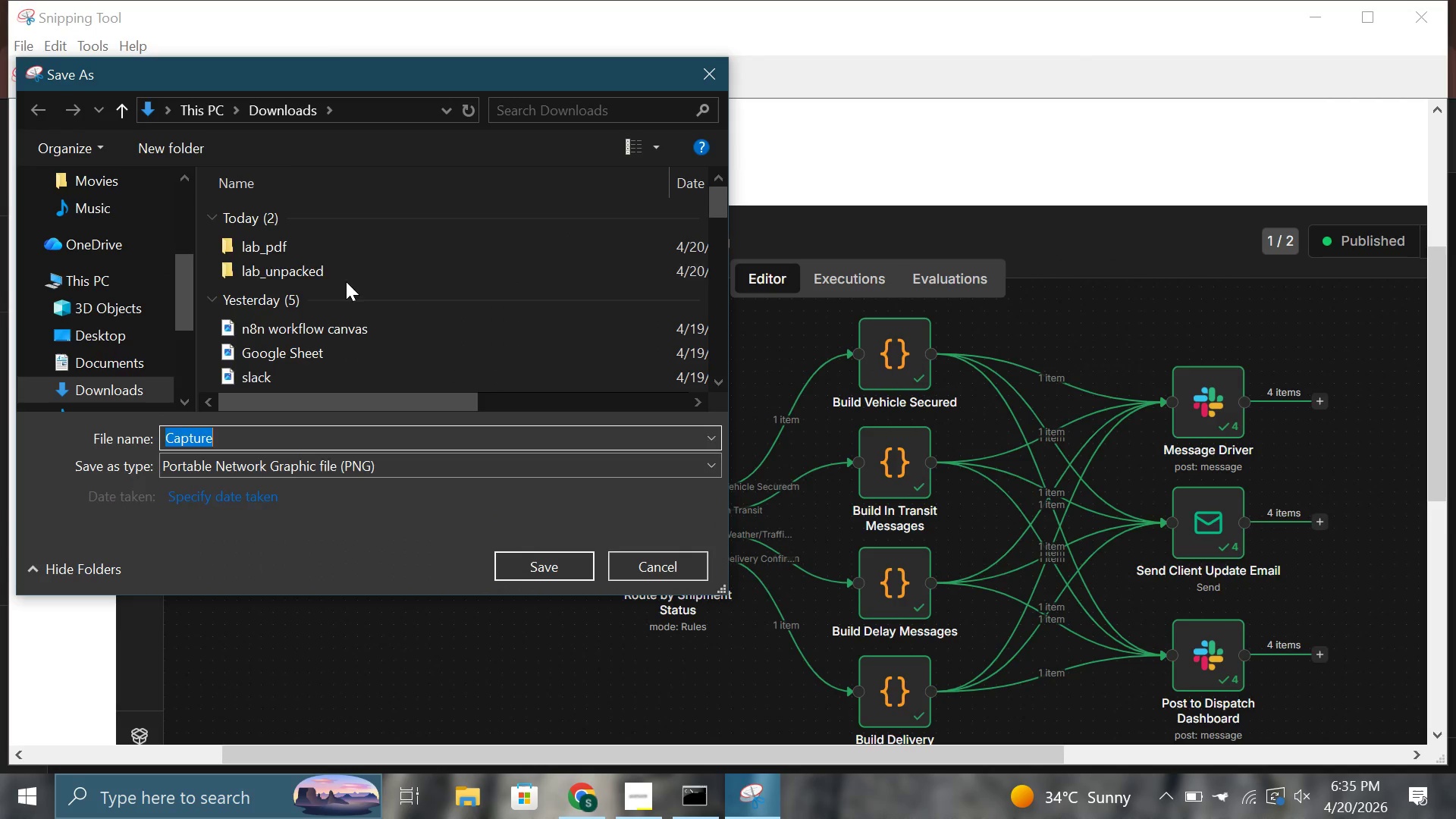 
scroll: coordinate [340, 274], scroll_direction: down, amount: 1.0
 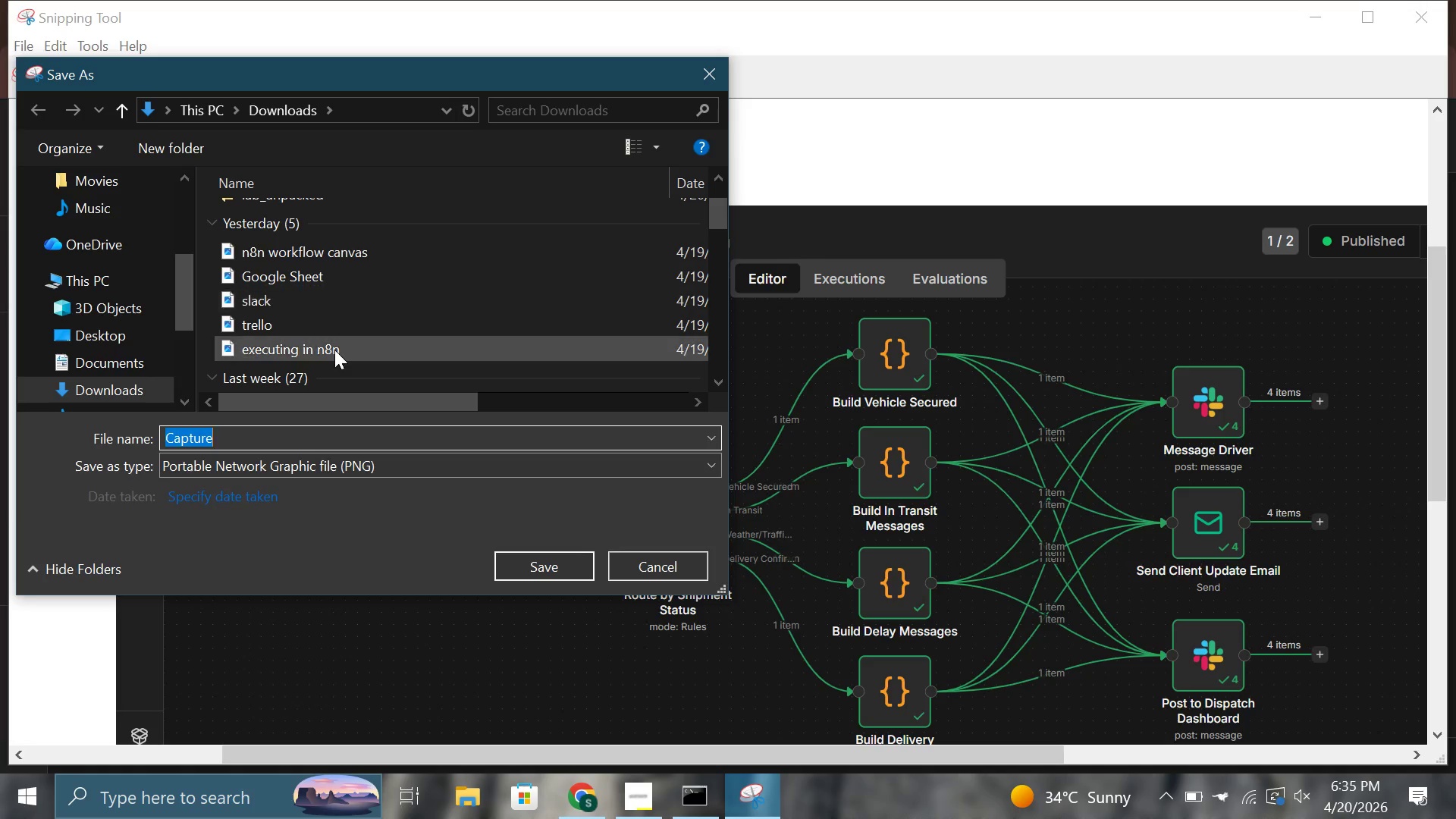 
left_click([334, 350])
 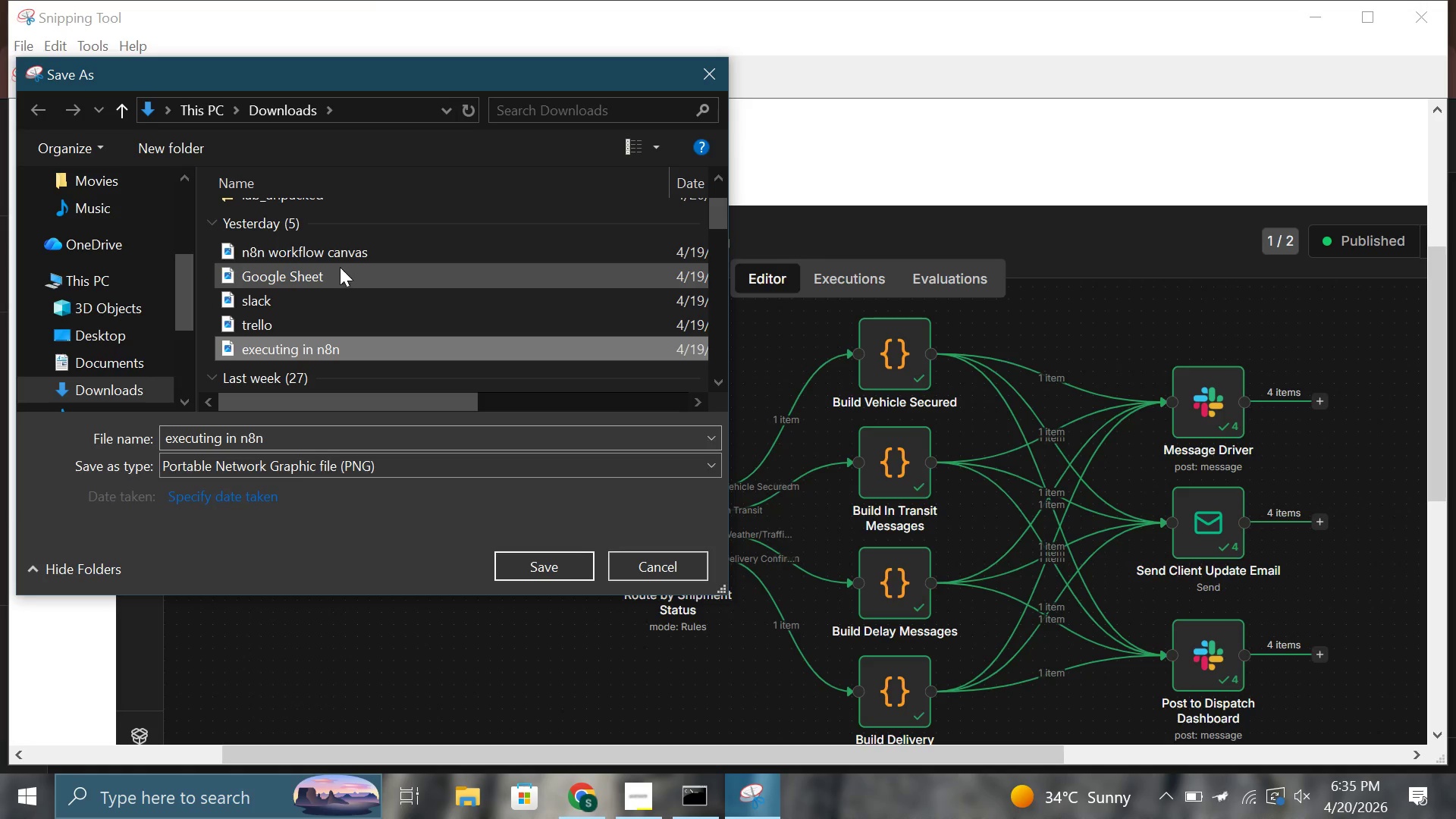 
left_click([333, 250])
 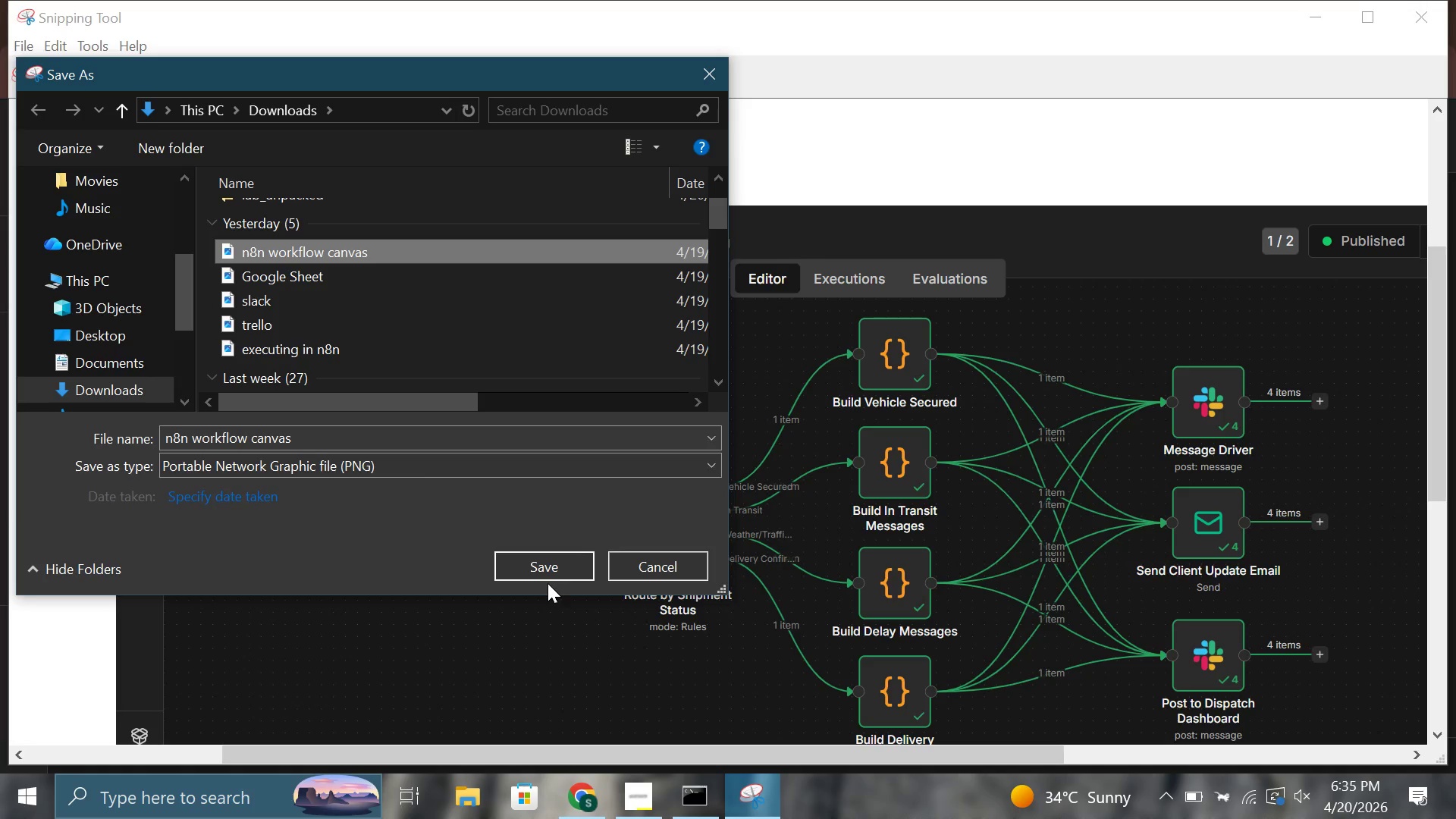 
left_click([542, 571])
 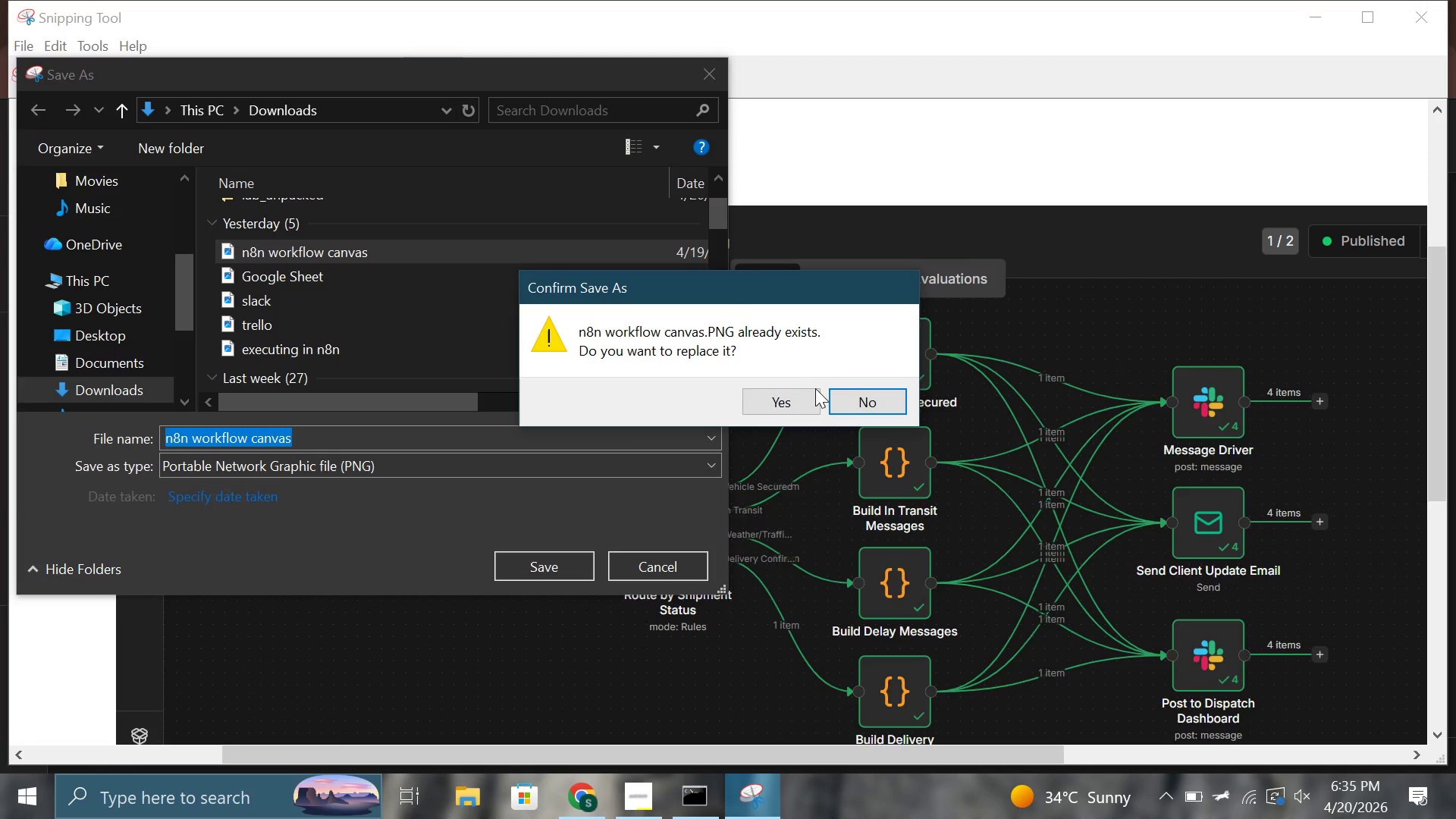 
left_click([795, 394])
 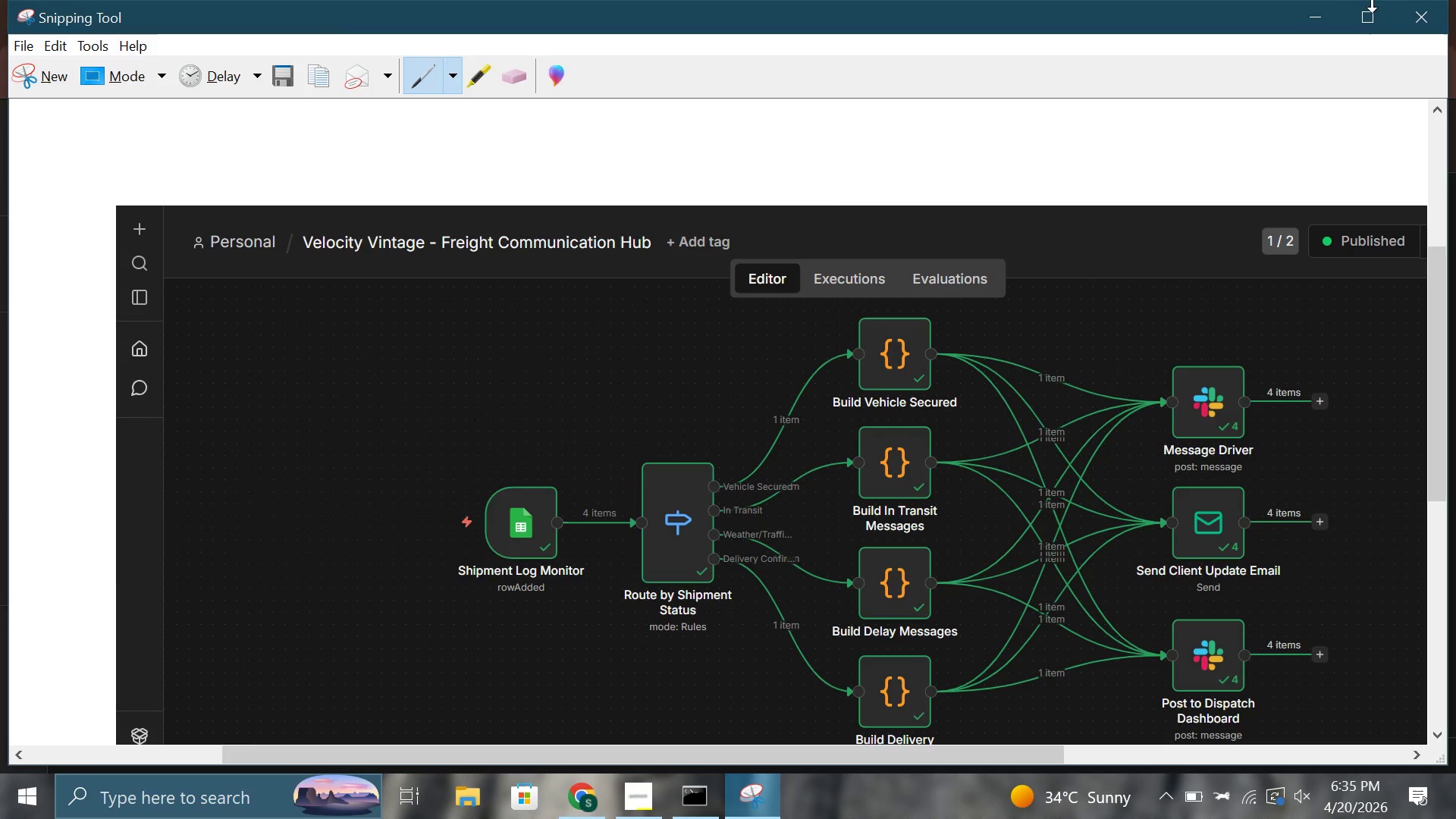 
left_click([1321, 5])
 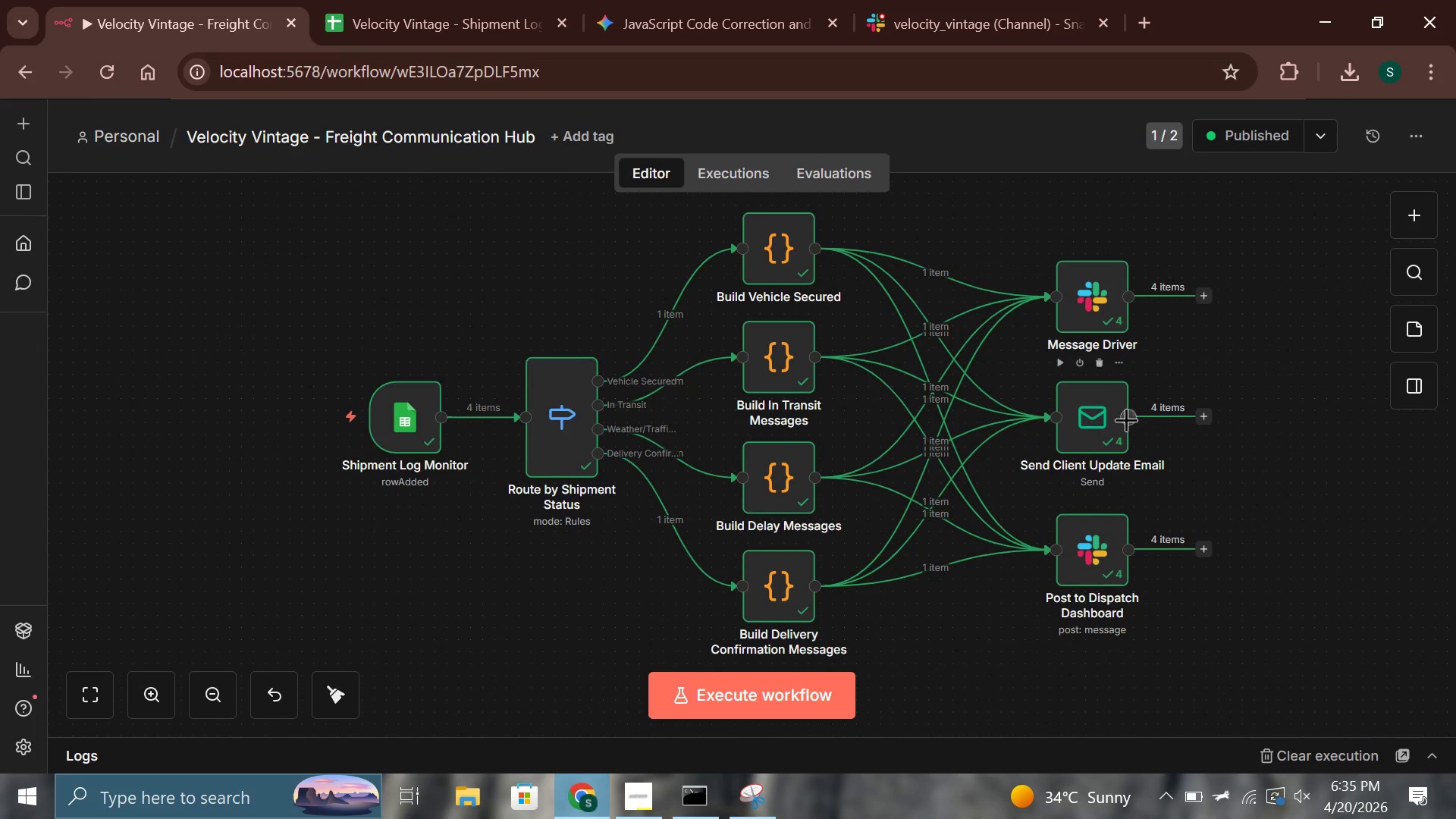 
double_click([1068, 407])
 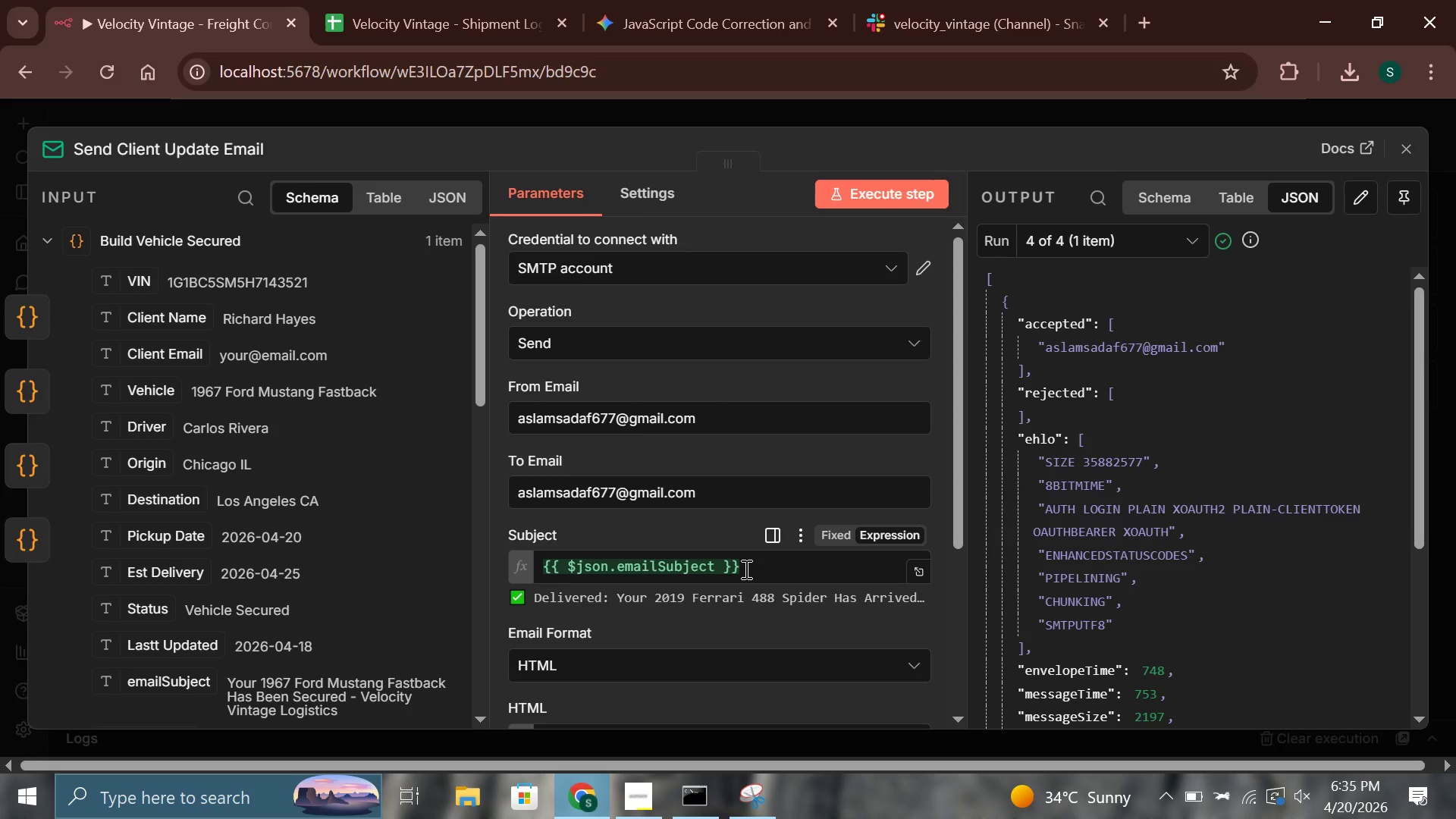 
left_click([717, 425])
 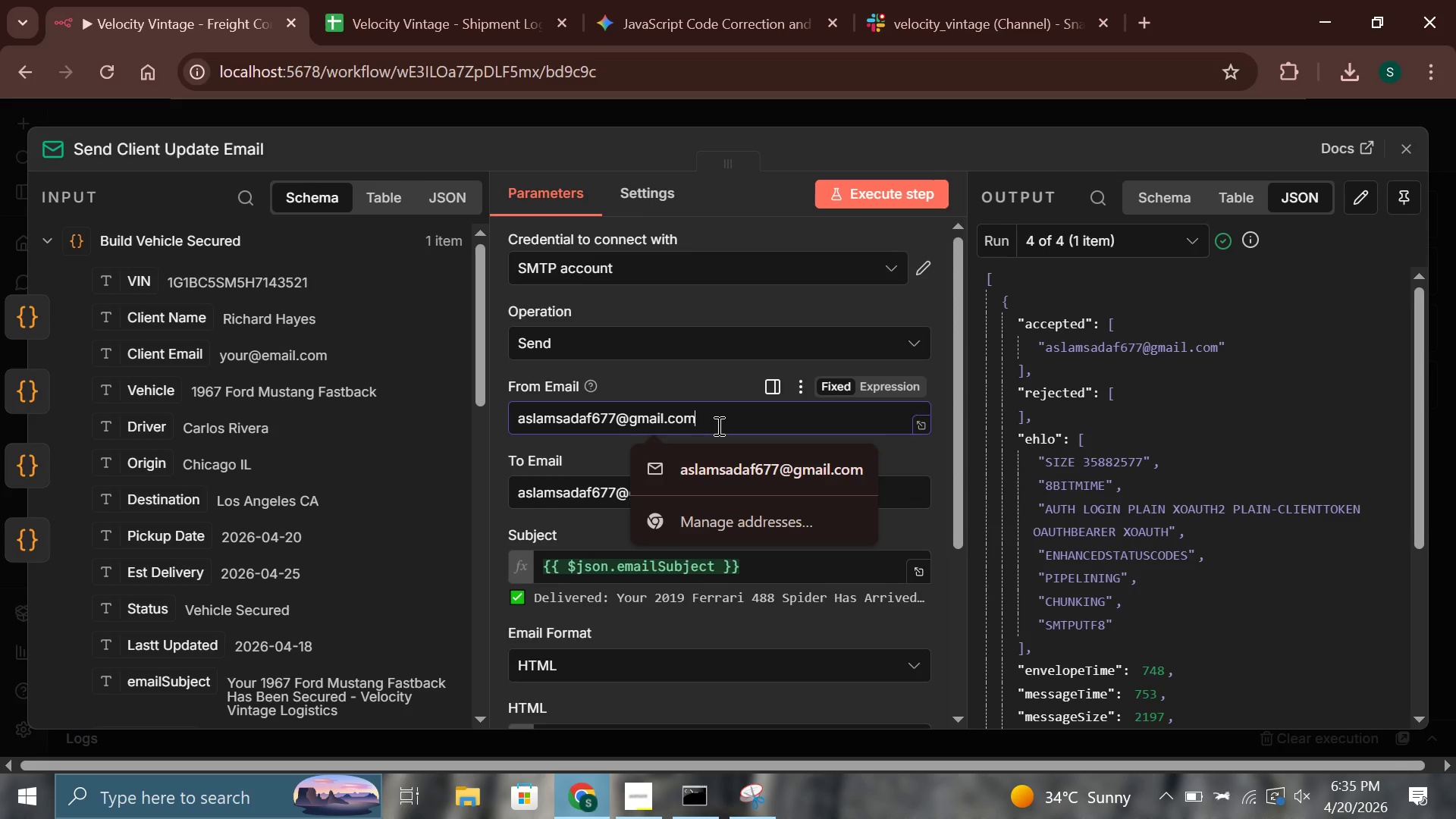 
left_click_drag(start_coordinate=[712, 423], to_coordinate=[431, 411])
 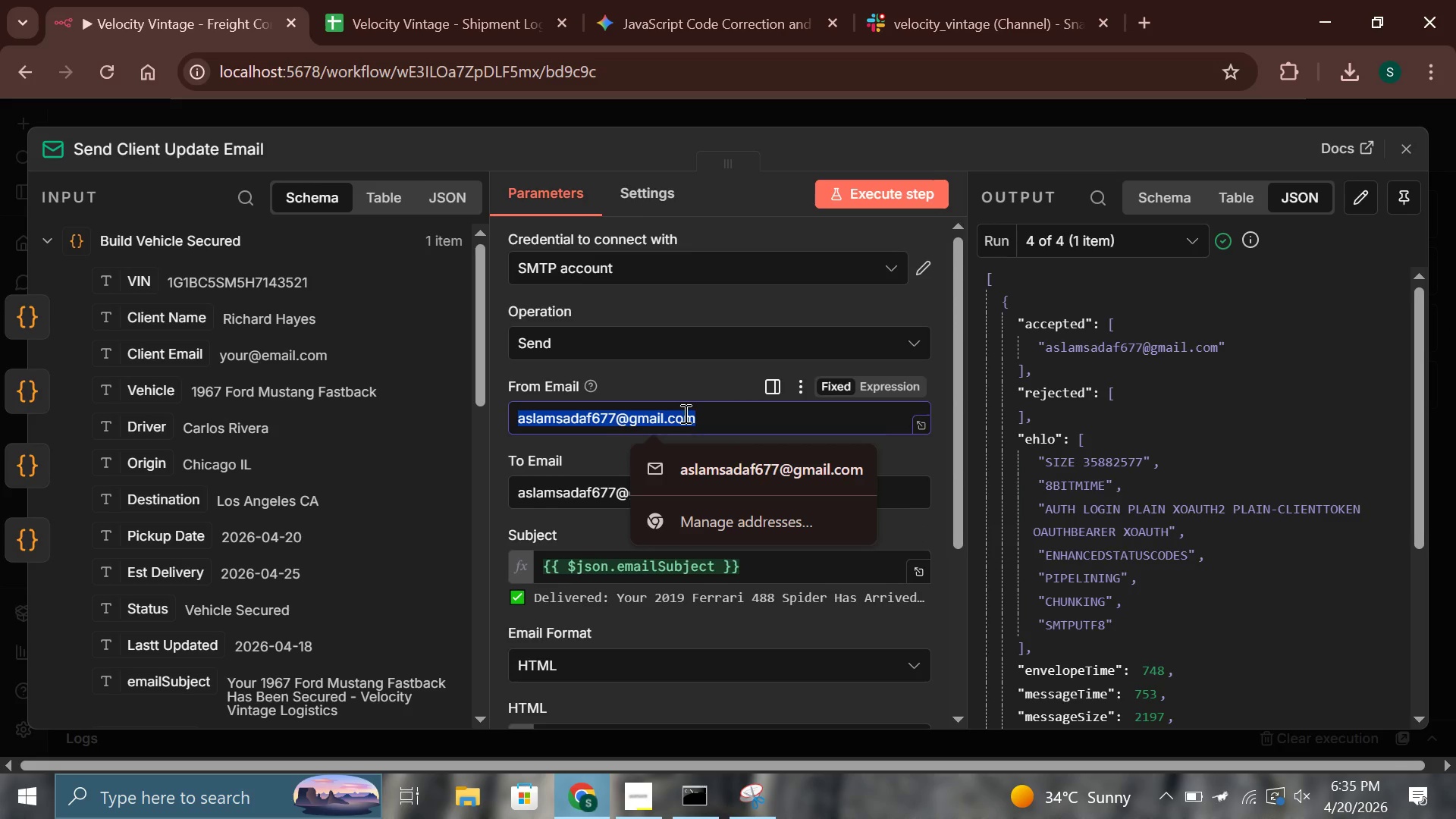 
type(Vintage@gmail.com)
 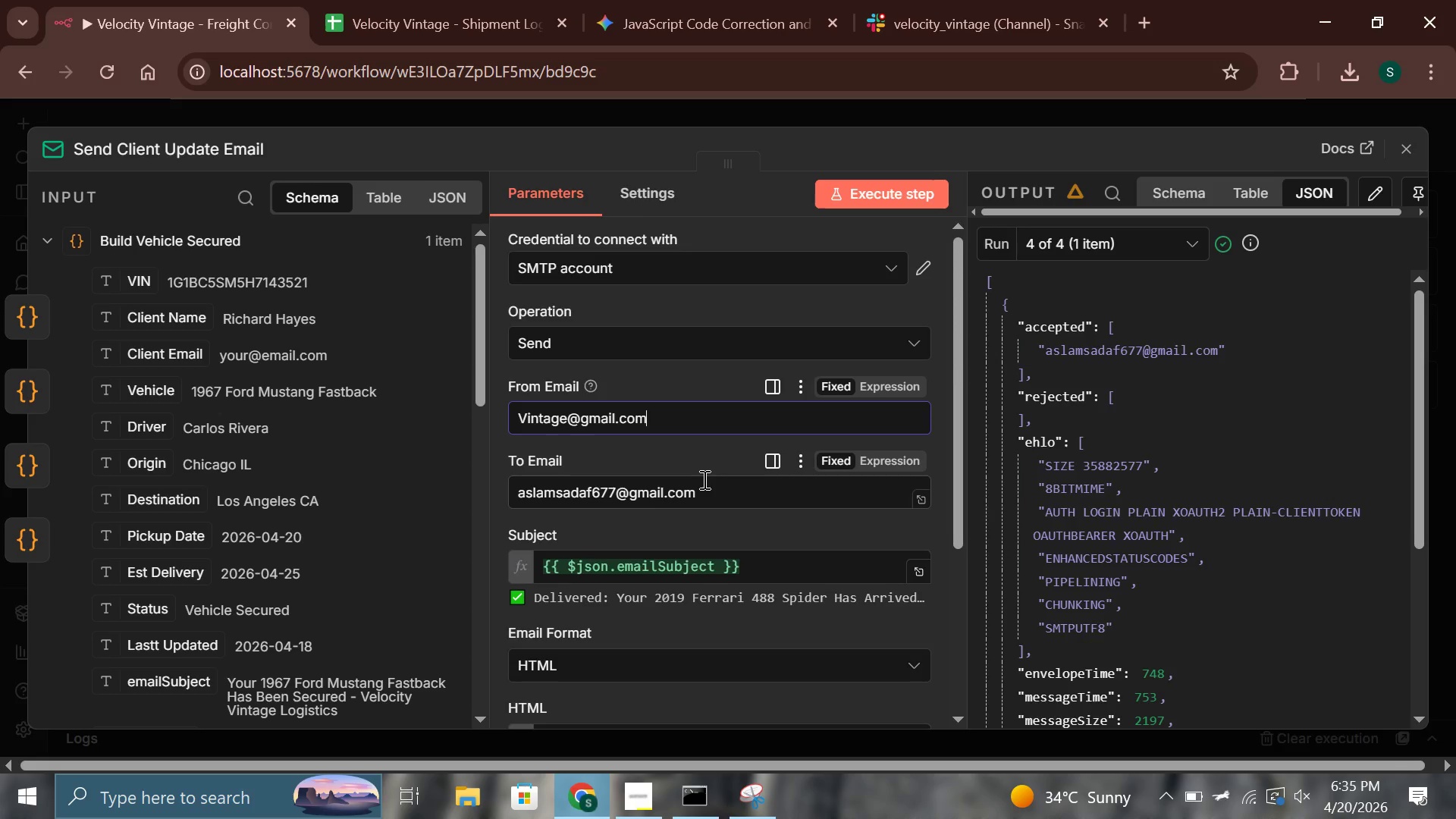 
left_click_drag(start_coordinate=[701, 497], to_coordinate=[415, 499])
 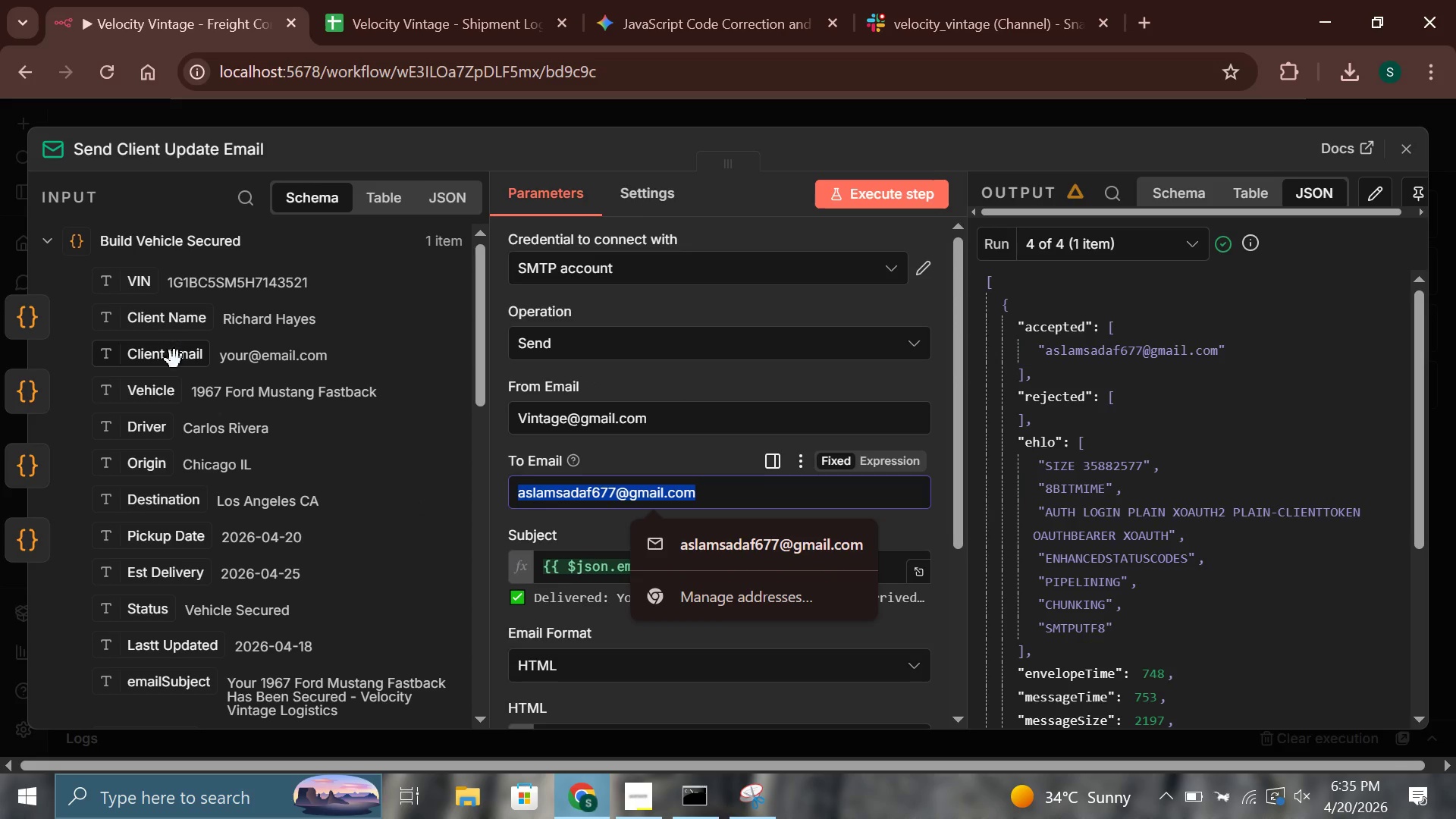 
left_click_drag(start_coordinate=[174, 362], to_coordinate=[707, 503])
 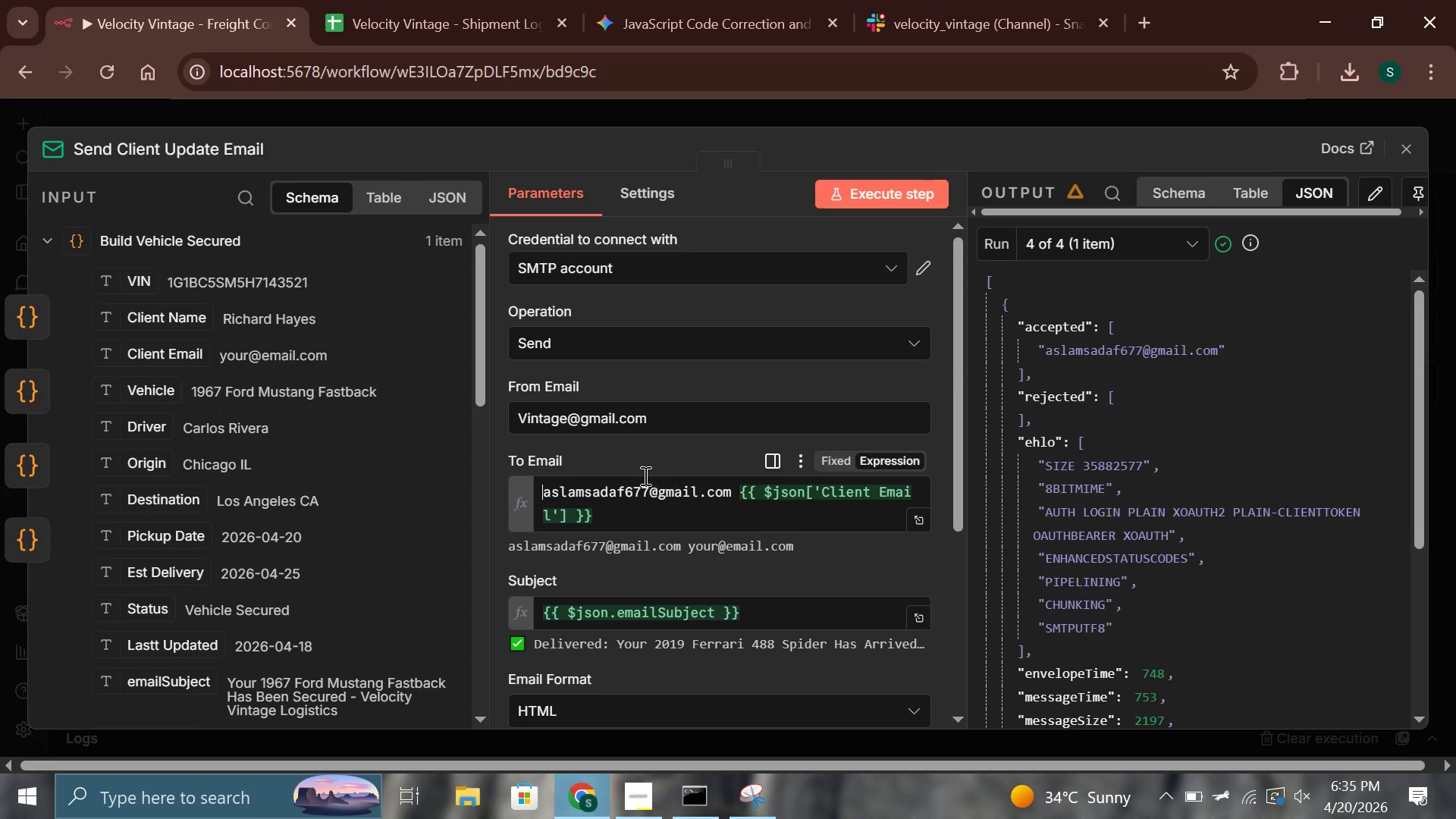 
left_click([619, 434])
 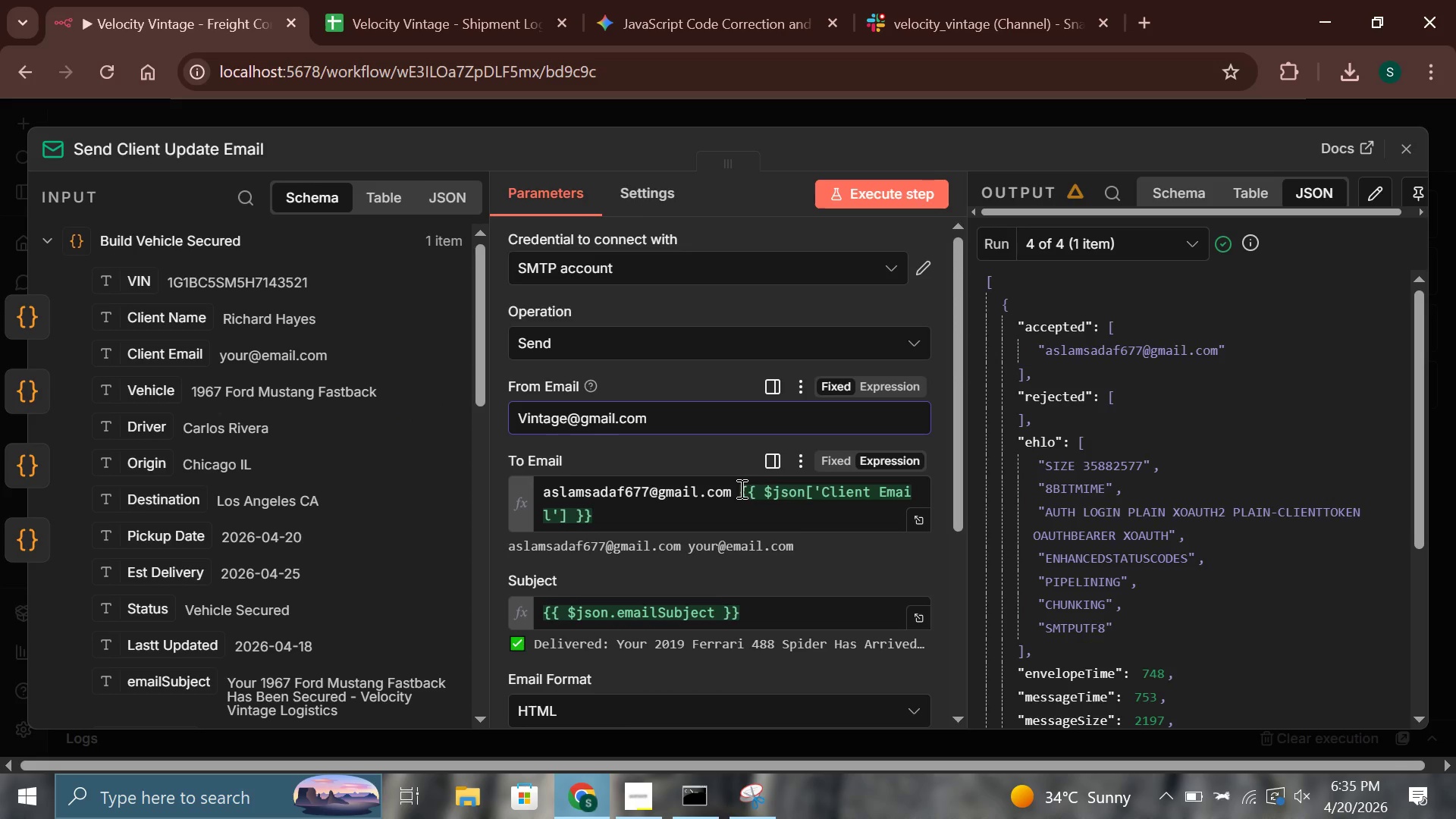 
left_click([740, 488])
 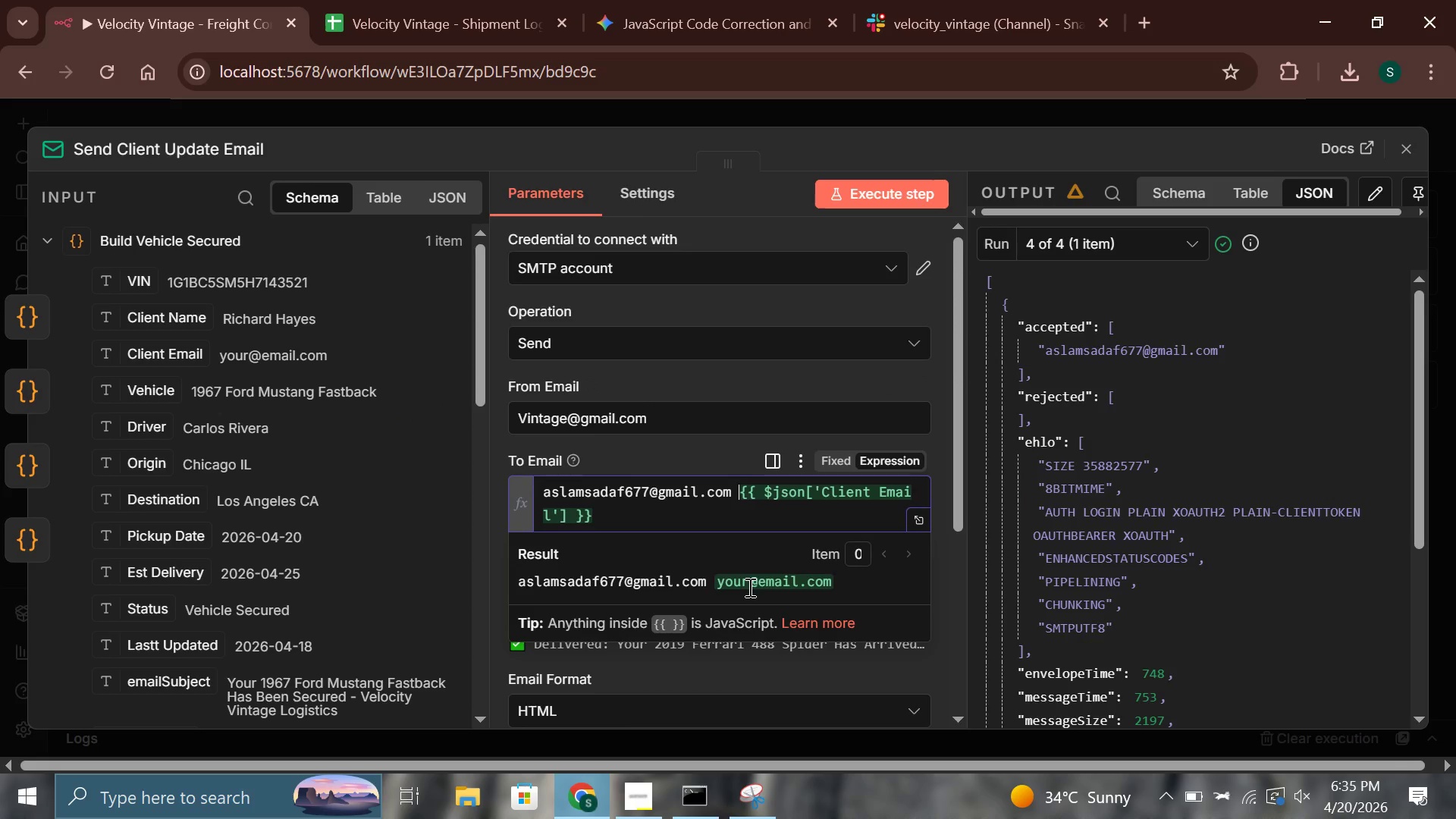 
hold_key(key=Backspace, duration=1.5)
 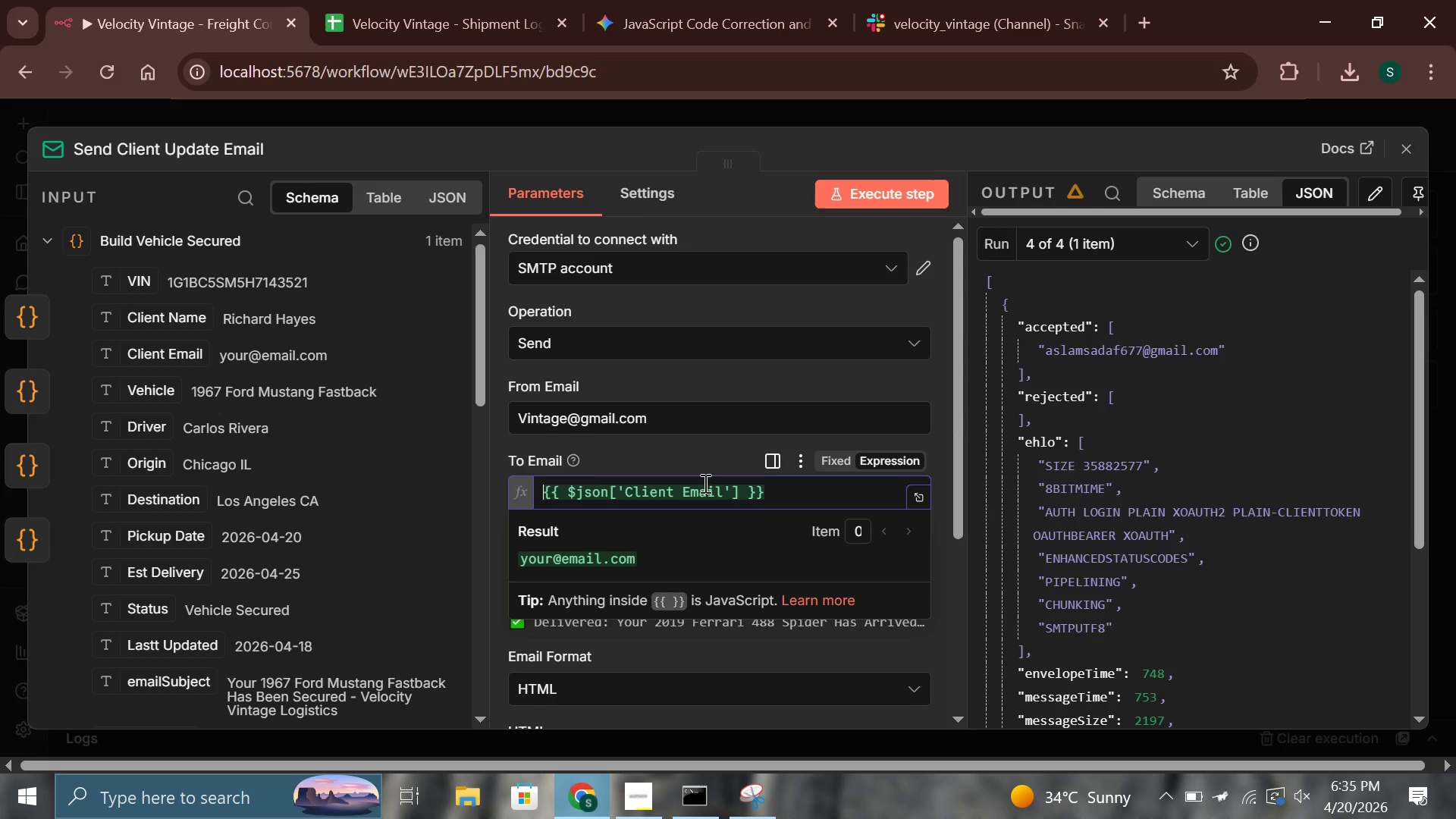 
left_click([673, 448])
 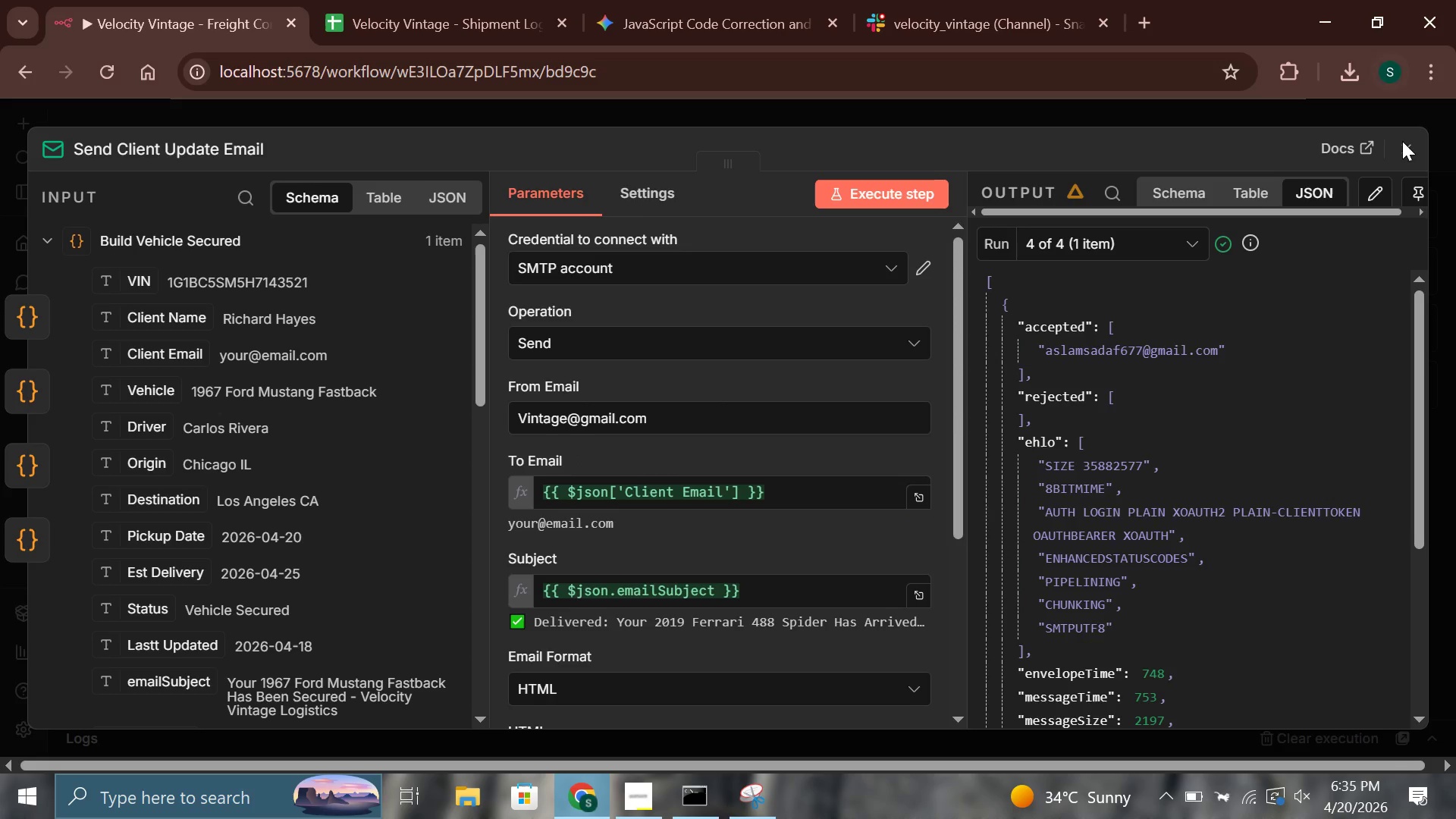 
left_click([1407, 144])
 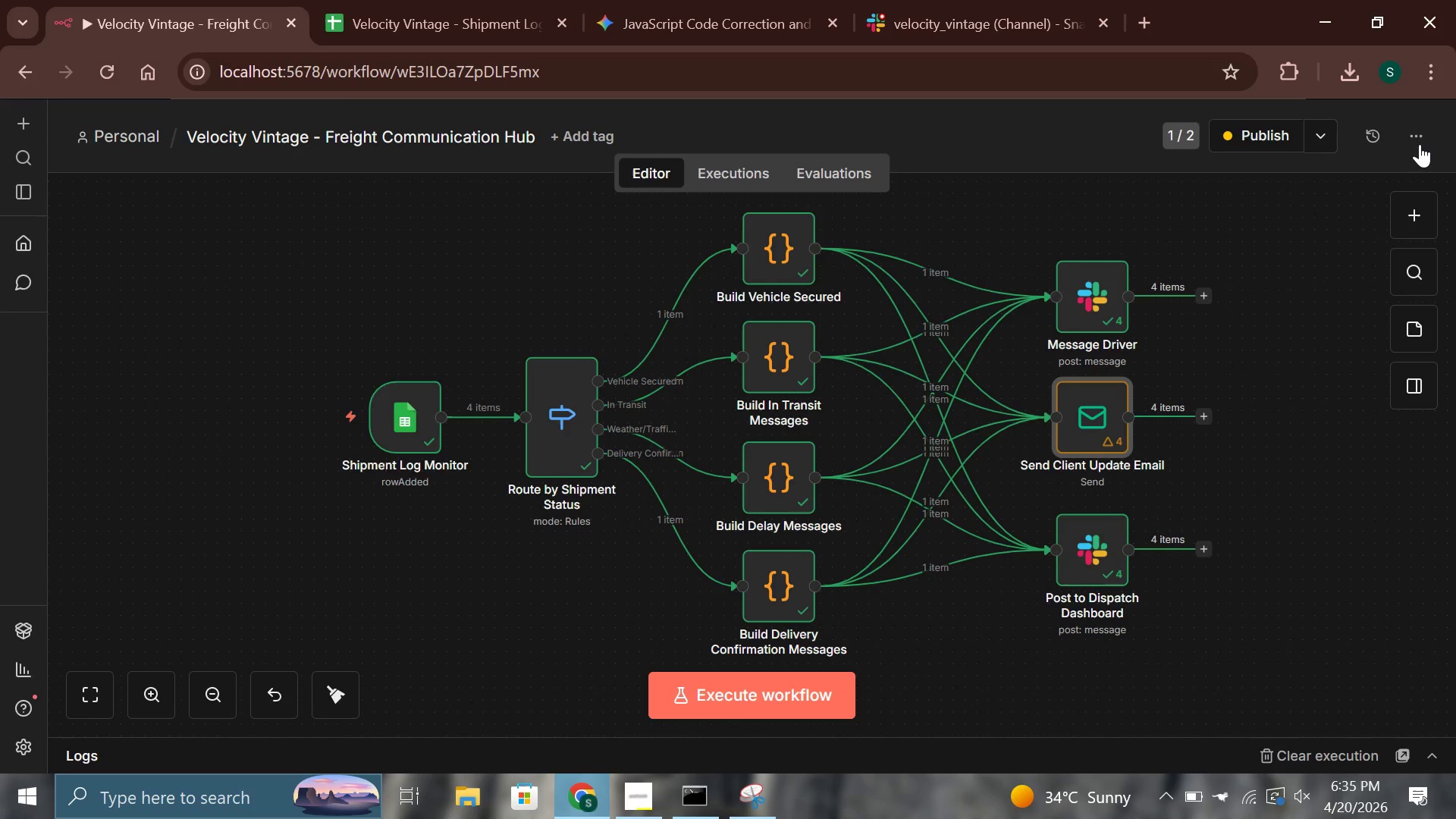 
left_click([1420, 143])
 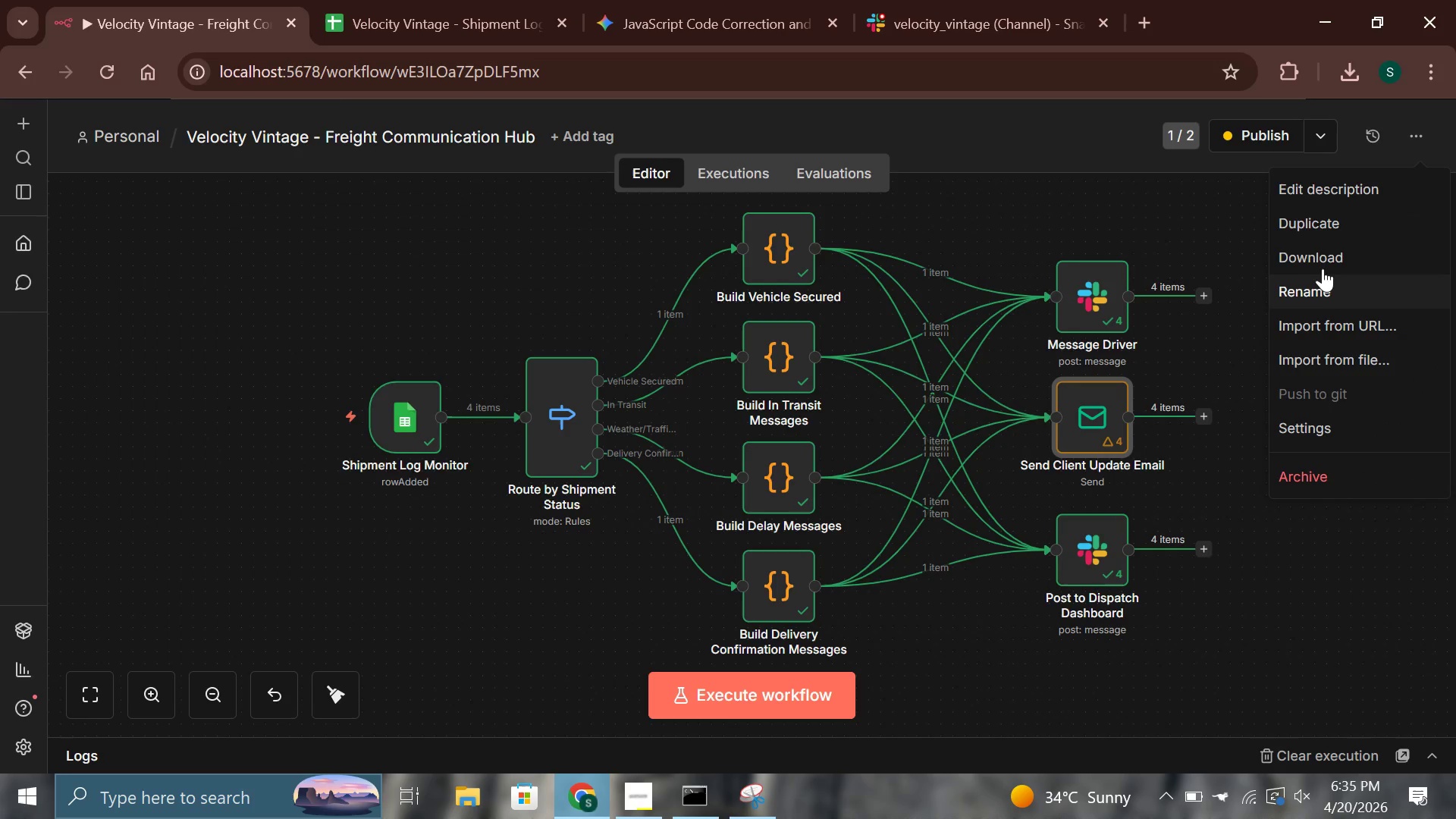 
left_click([1323, 259])
 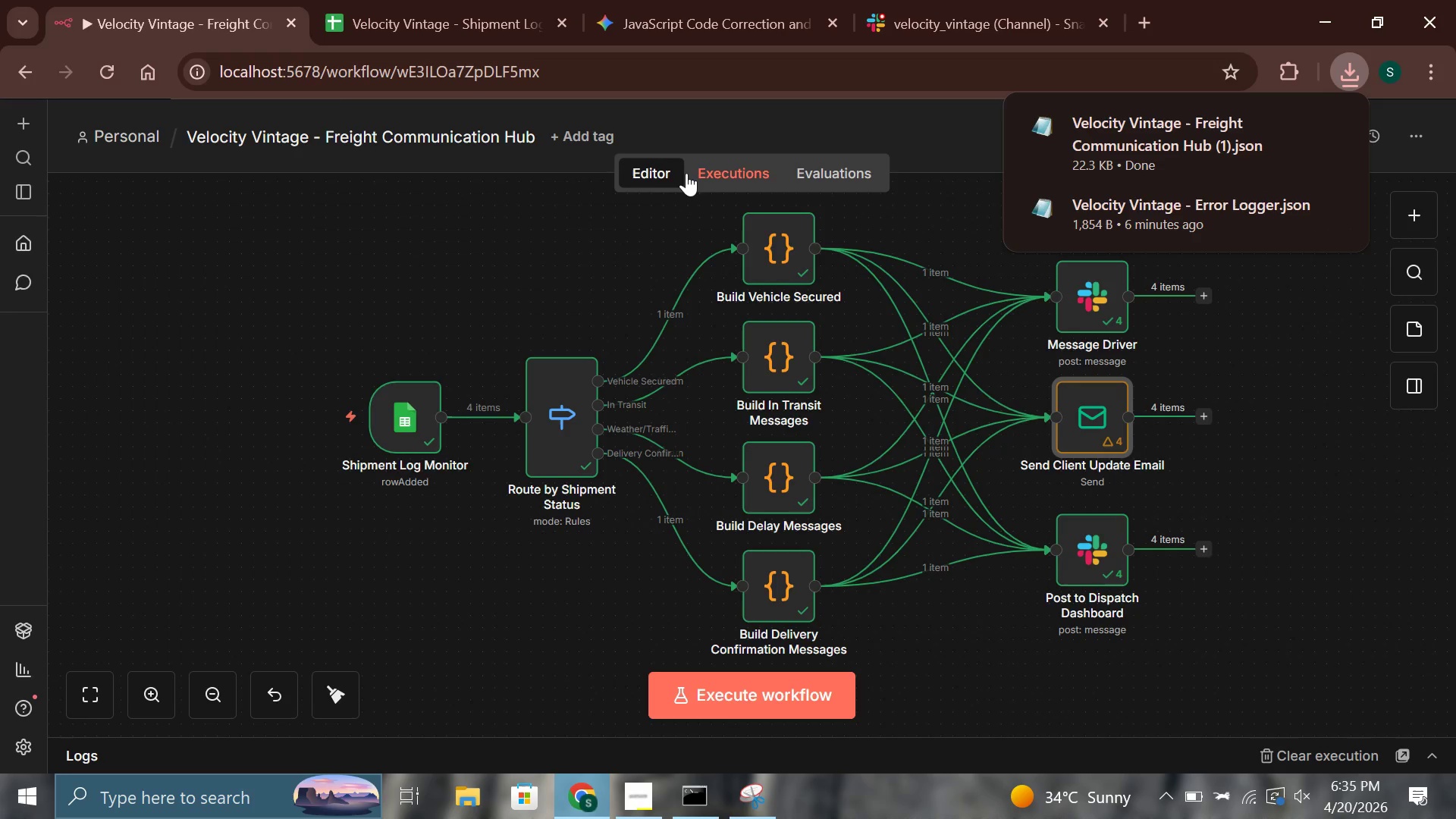 
left_click([687, 171])
 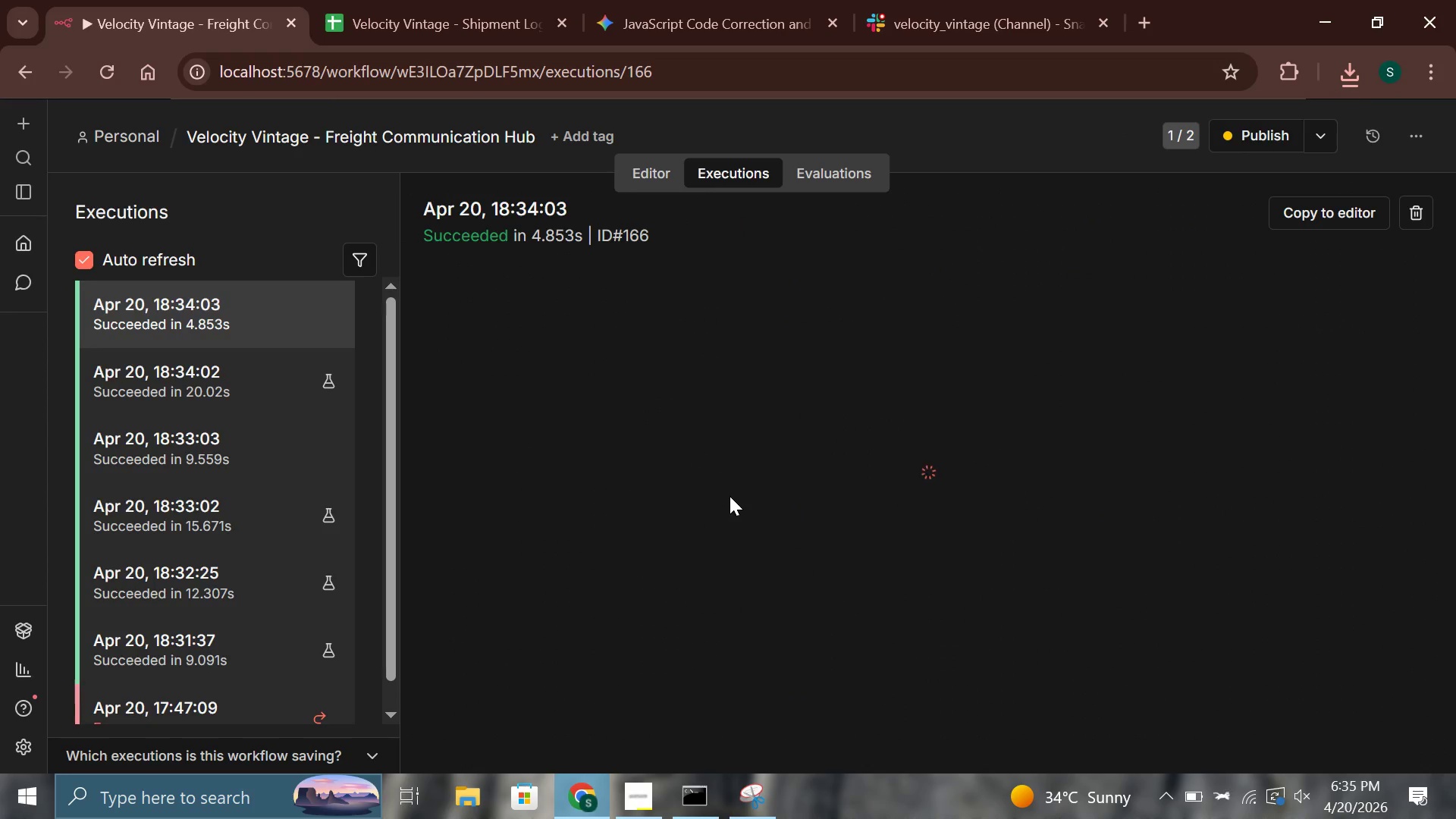 
wait(8.25)
 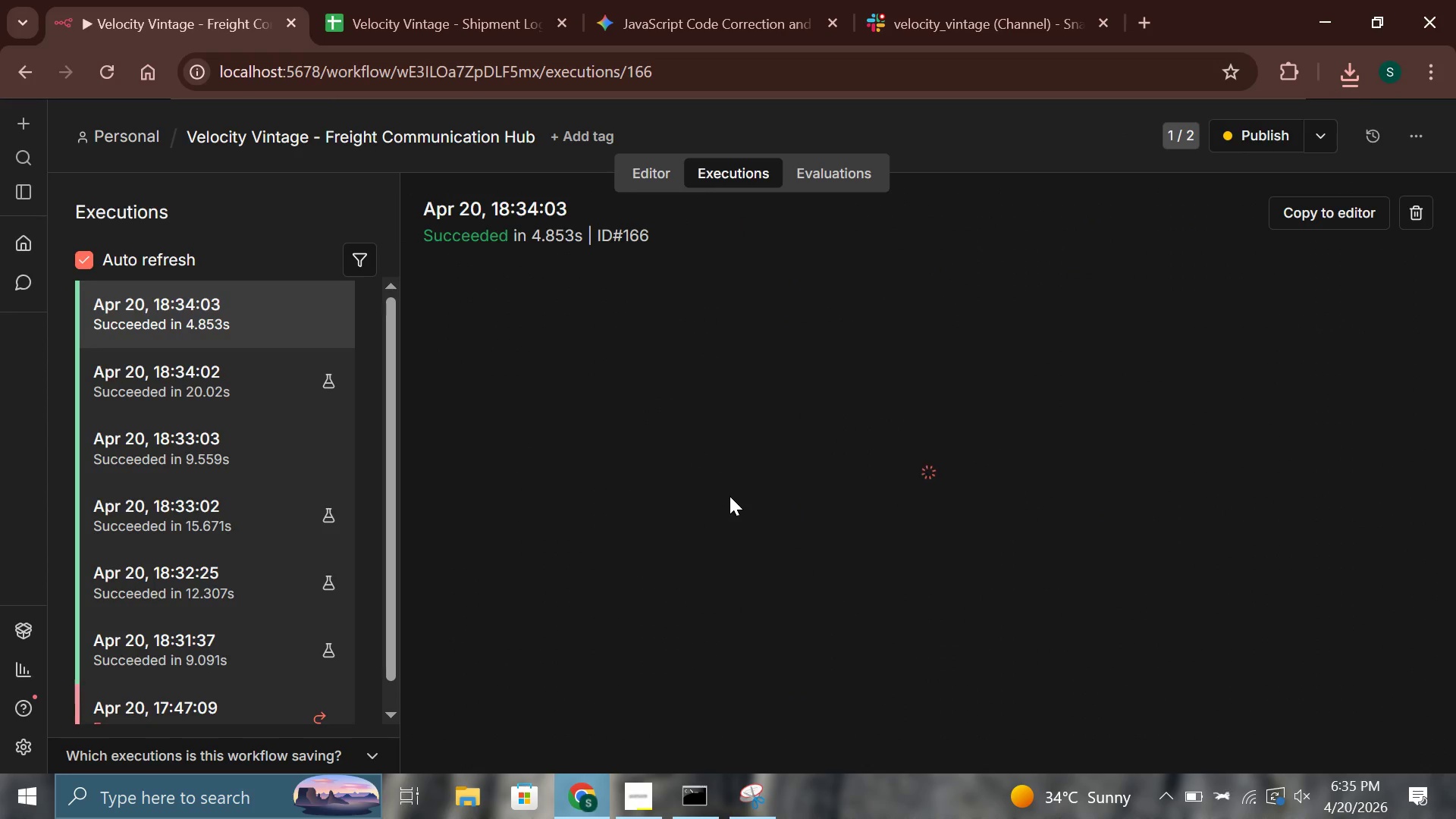 
left_click([239, 366])
 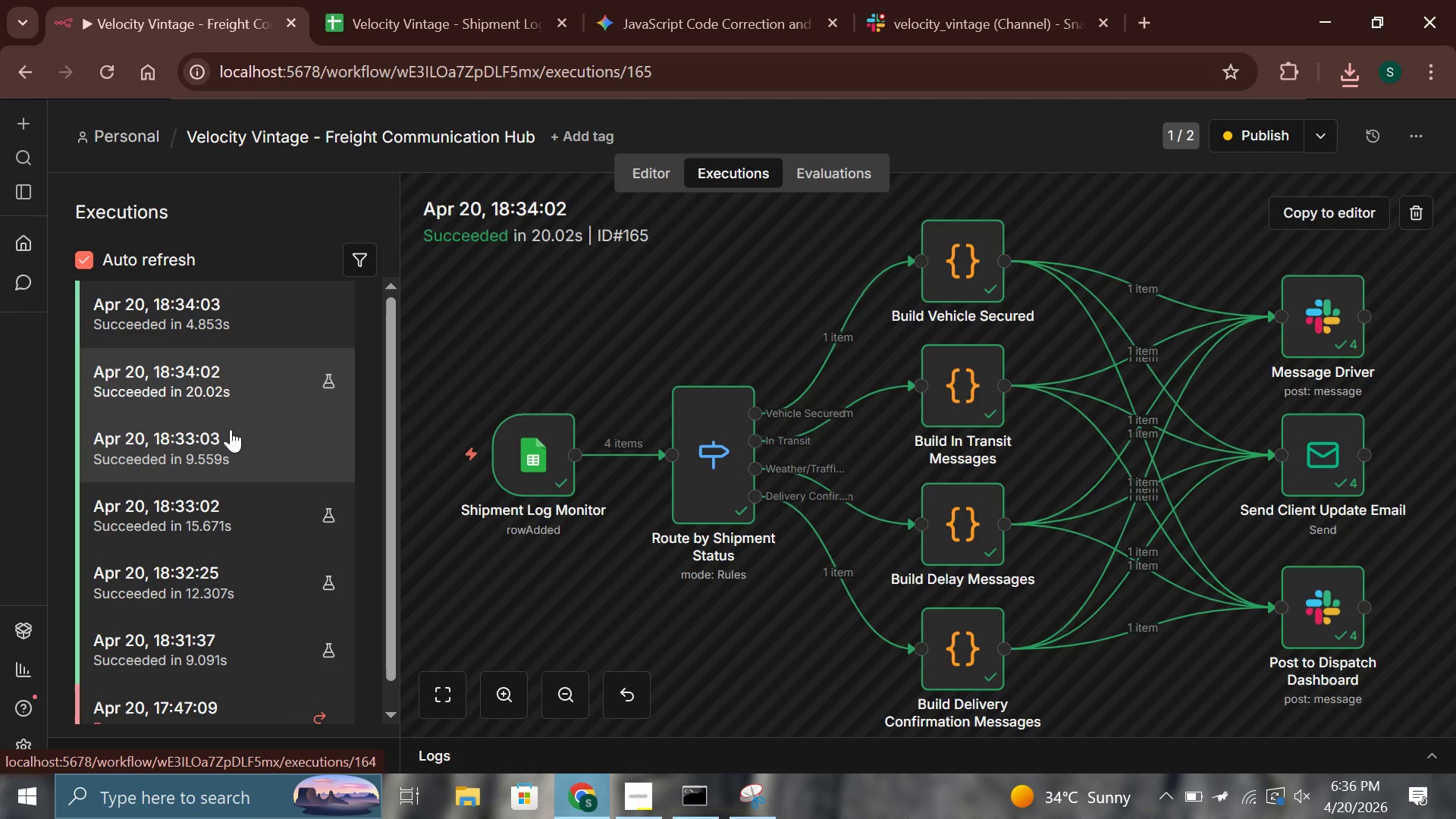 
wait(7.36)
 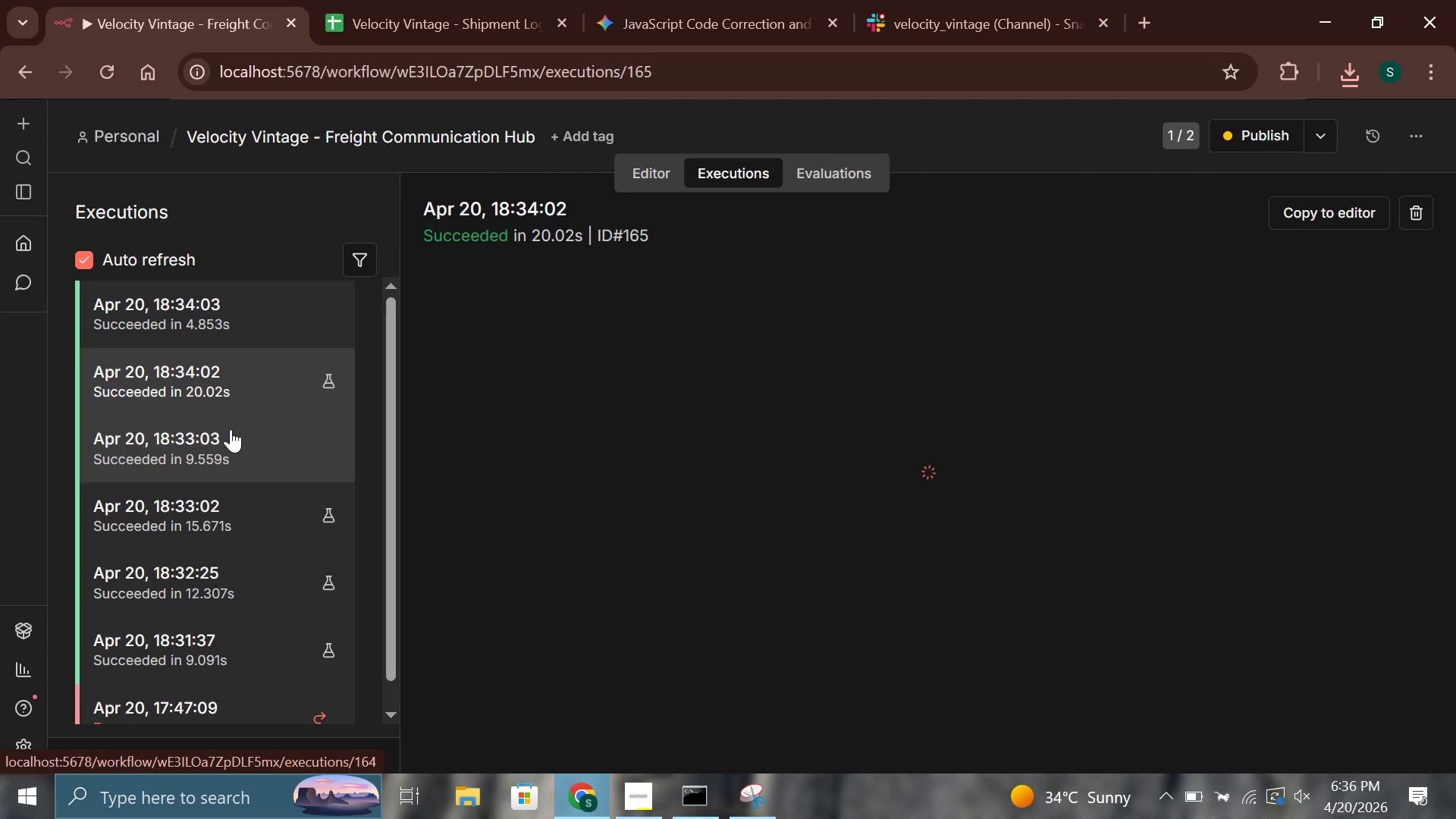 
left_click([758, 814])
 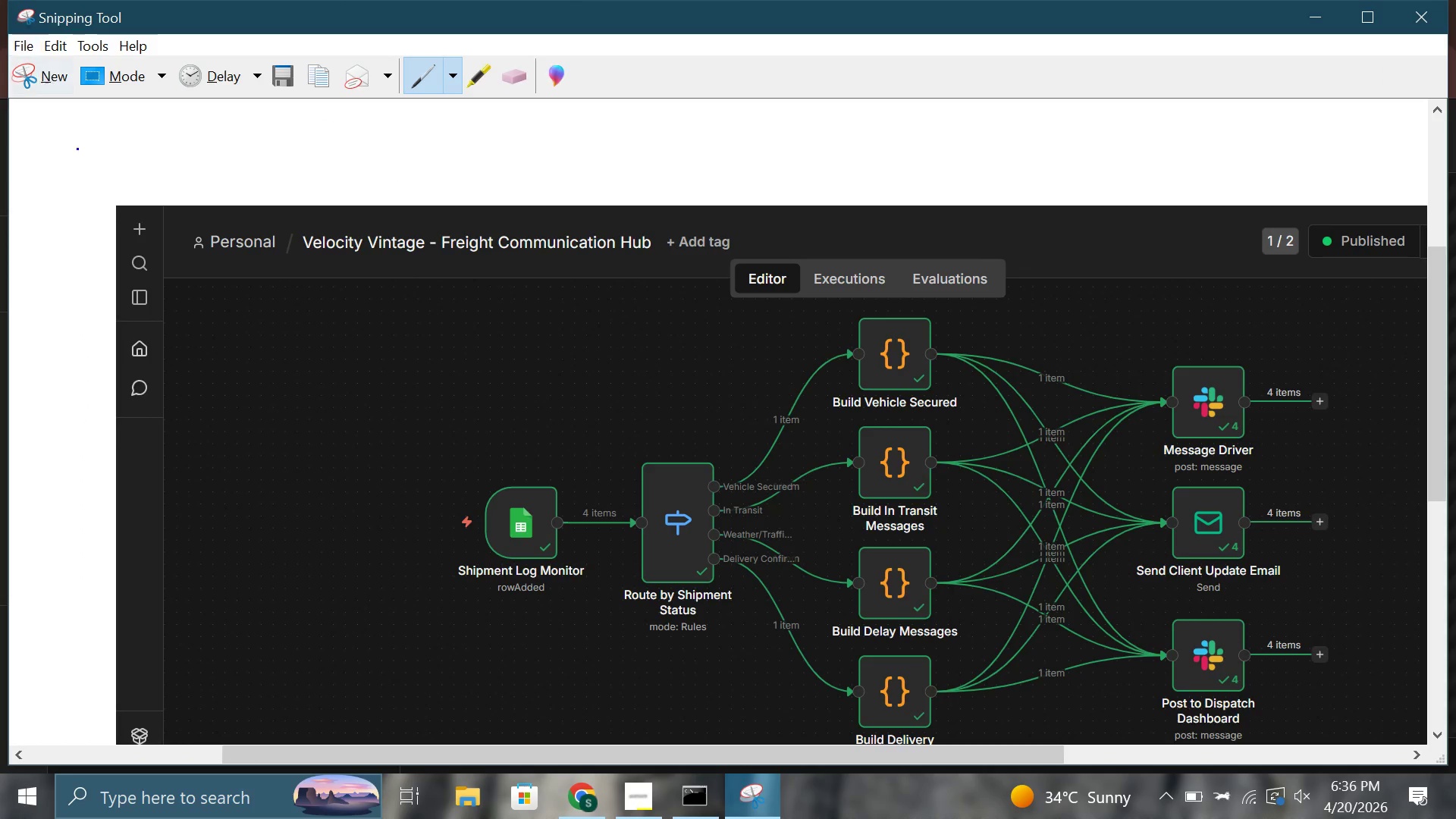 
left_click([37, 78])
 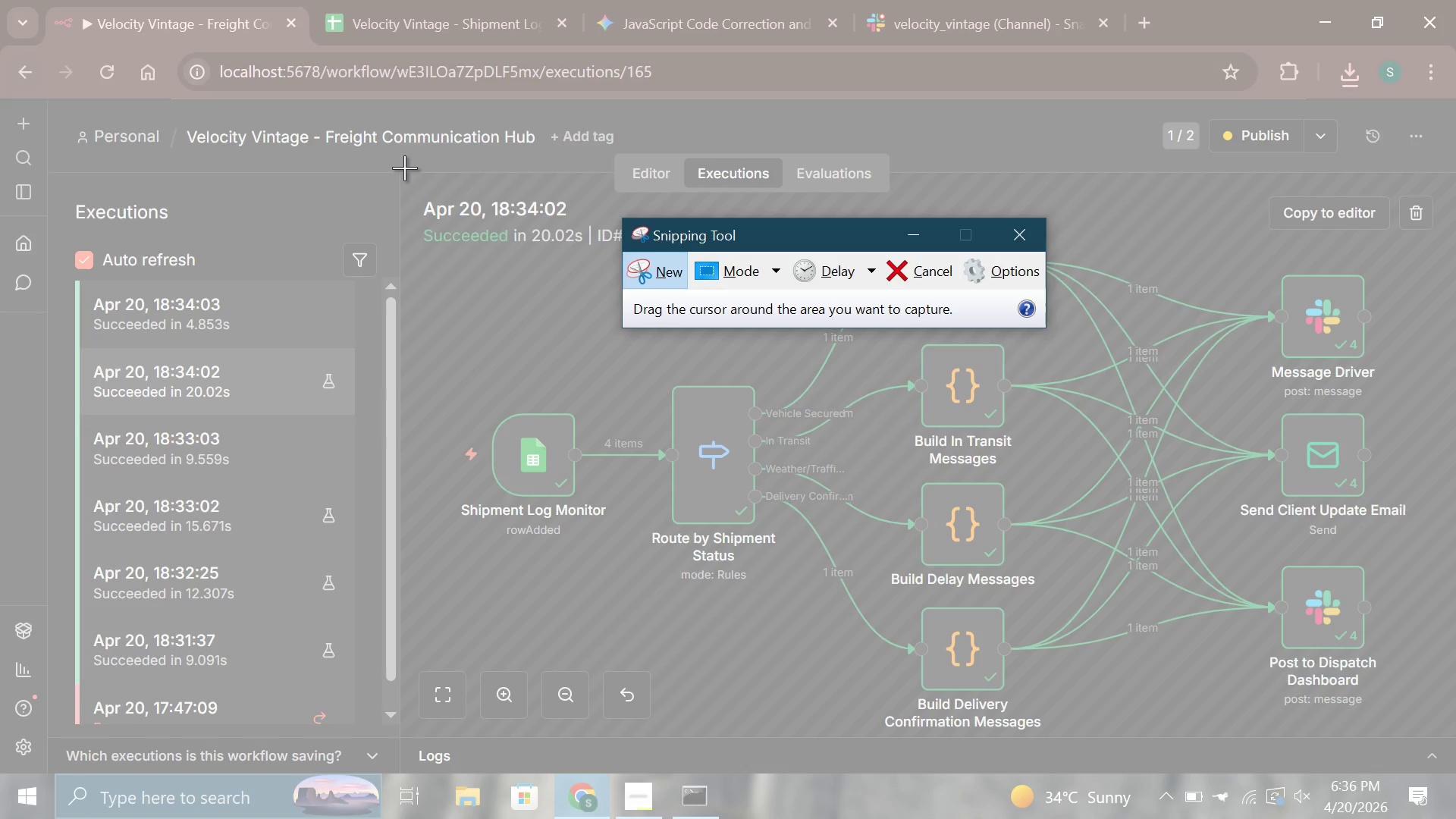 
left_click_drag(start_coordinate=[404, 168], to_coordinate=[1455, 738])
 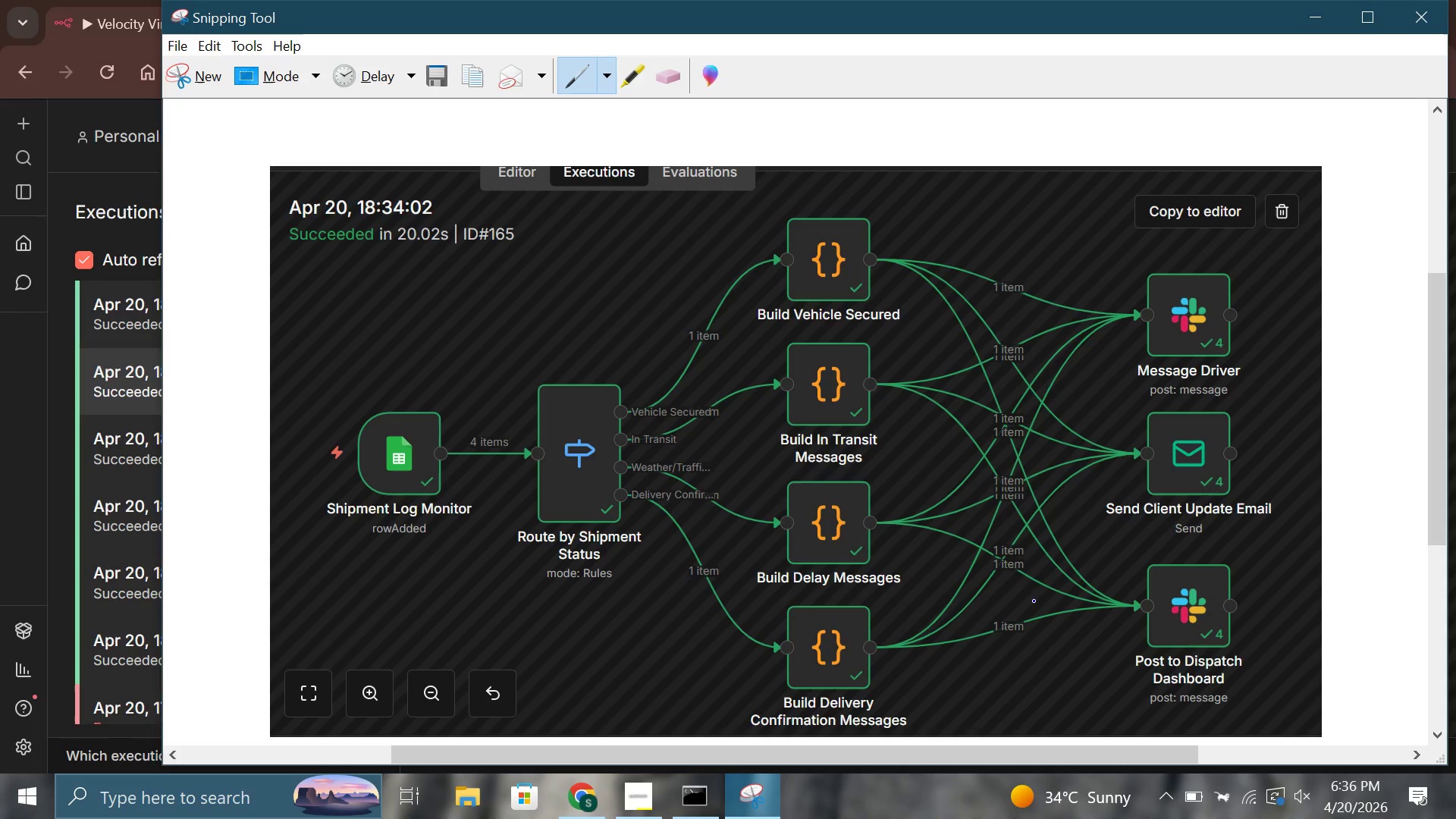 
key(Control+S)
 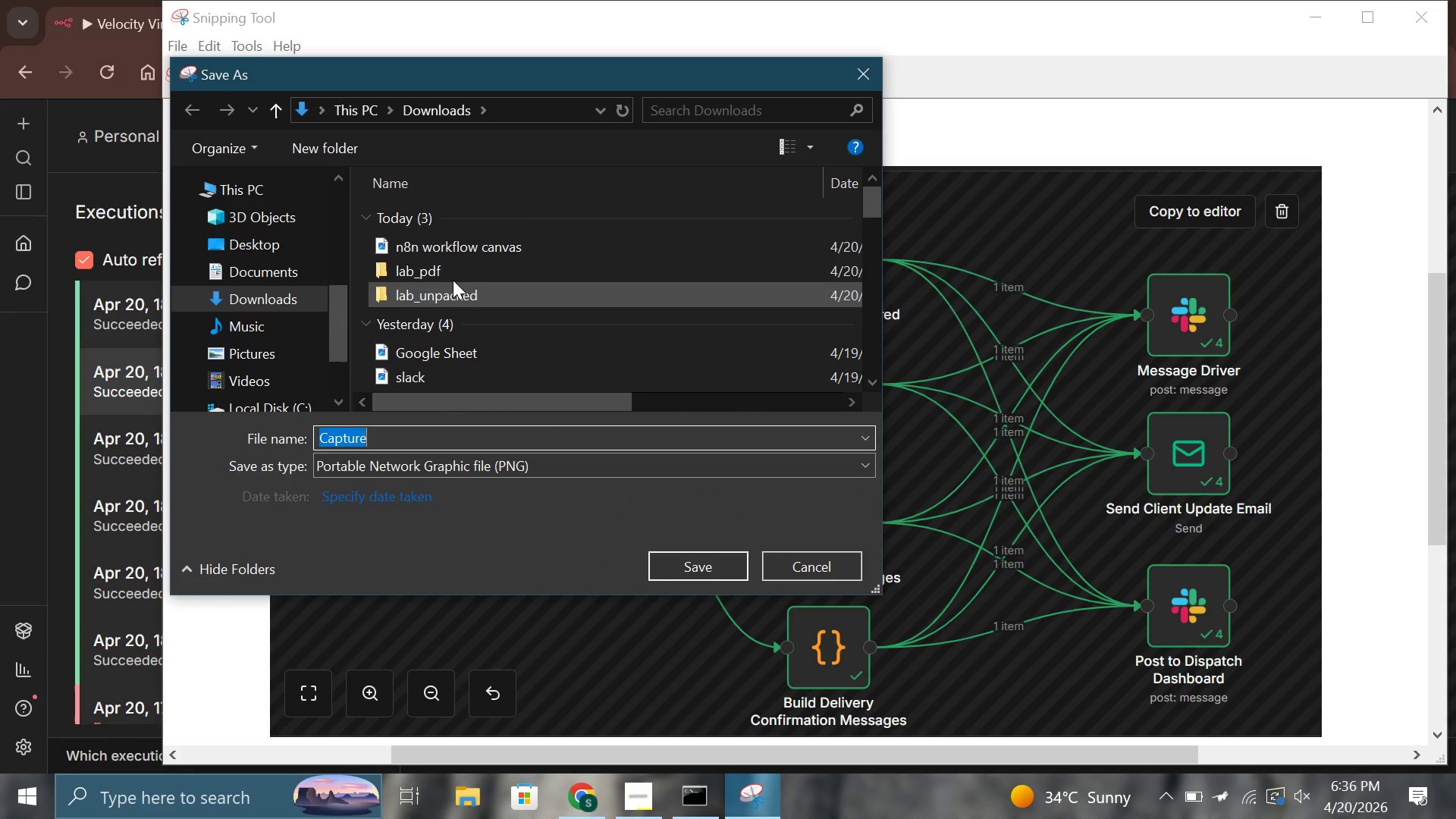 
scroll: coordinate [475, 306], scroll_direction: down, amount: 1.0
 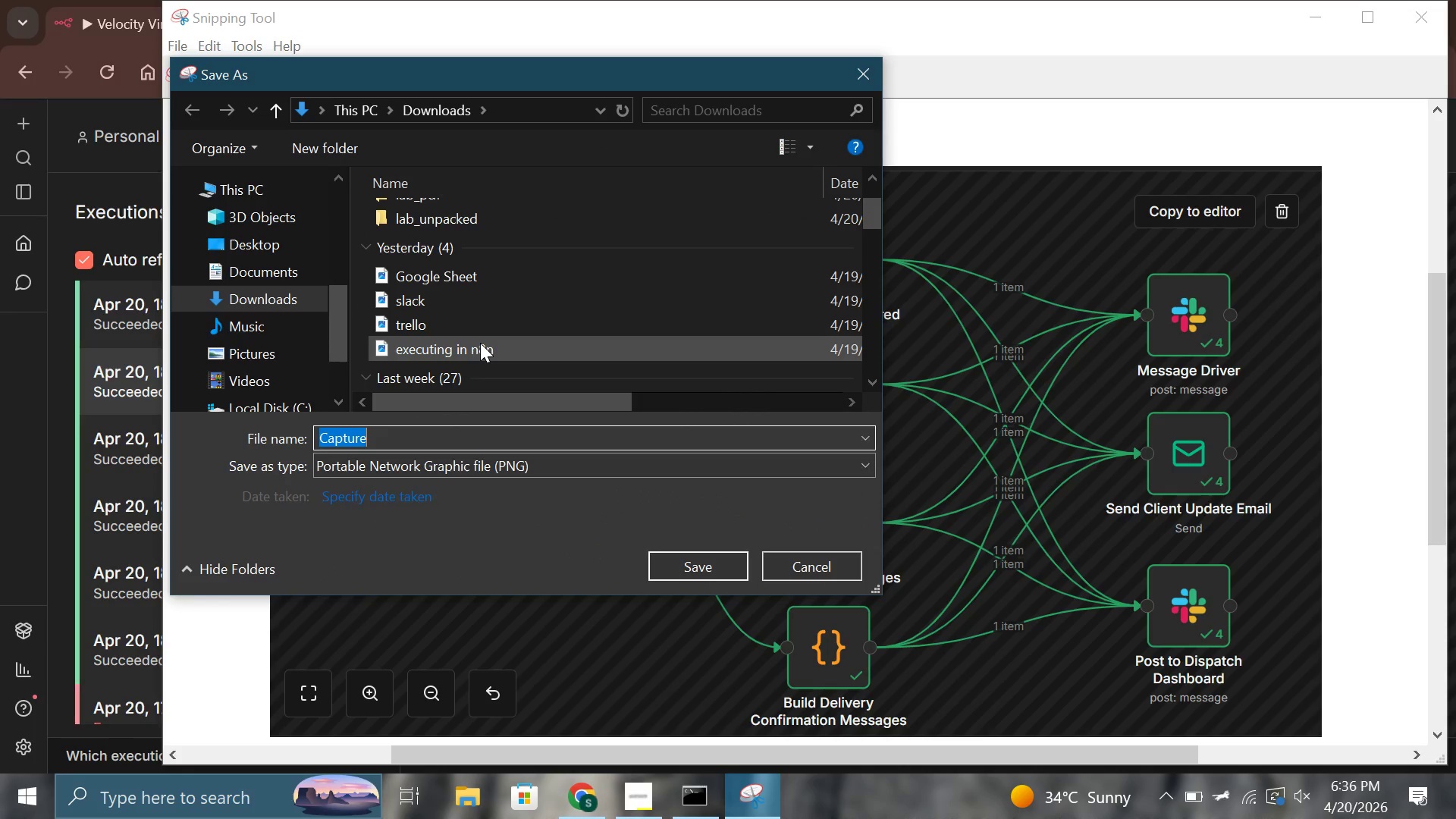 
left_click([480, 346])
 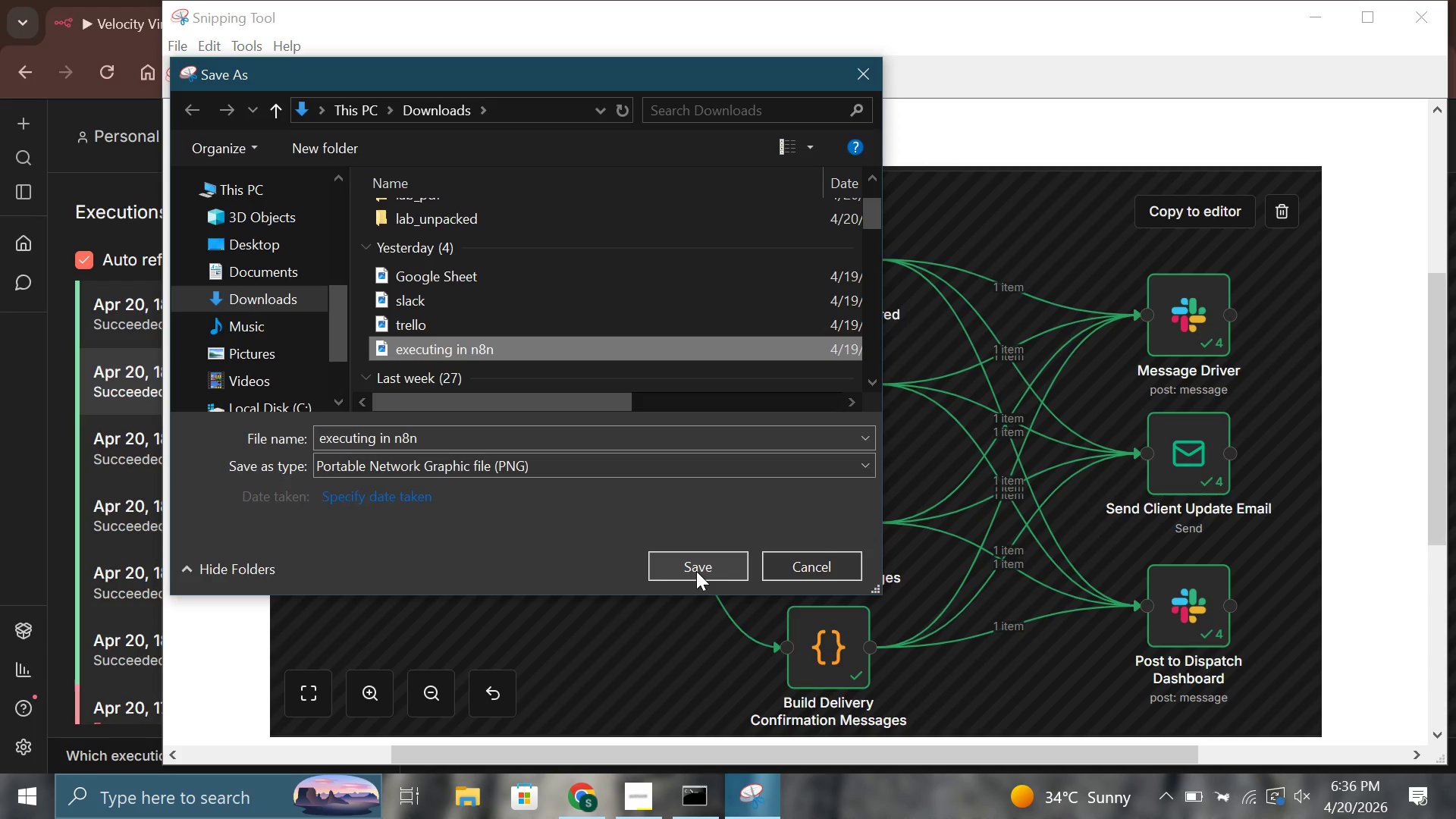 
left_click([694, 571])
 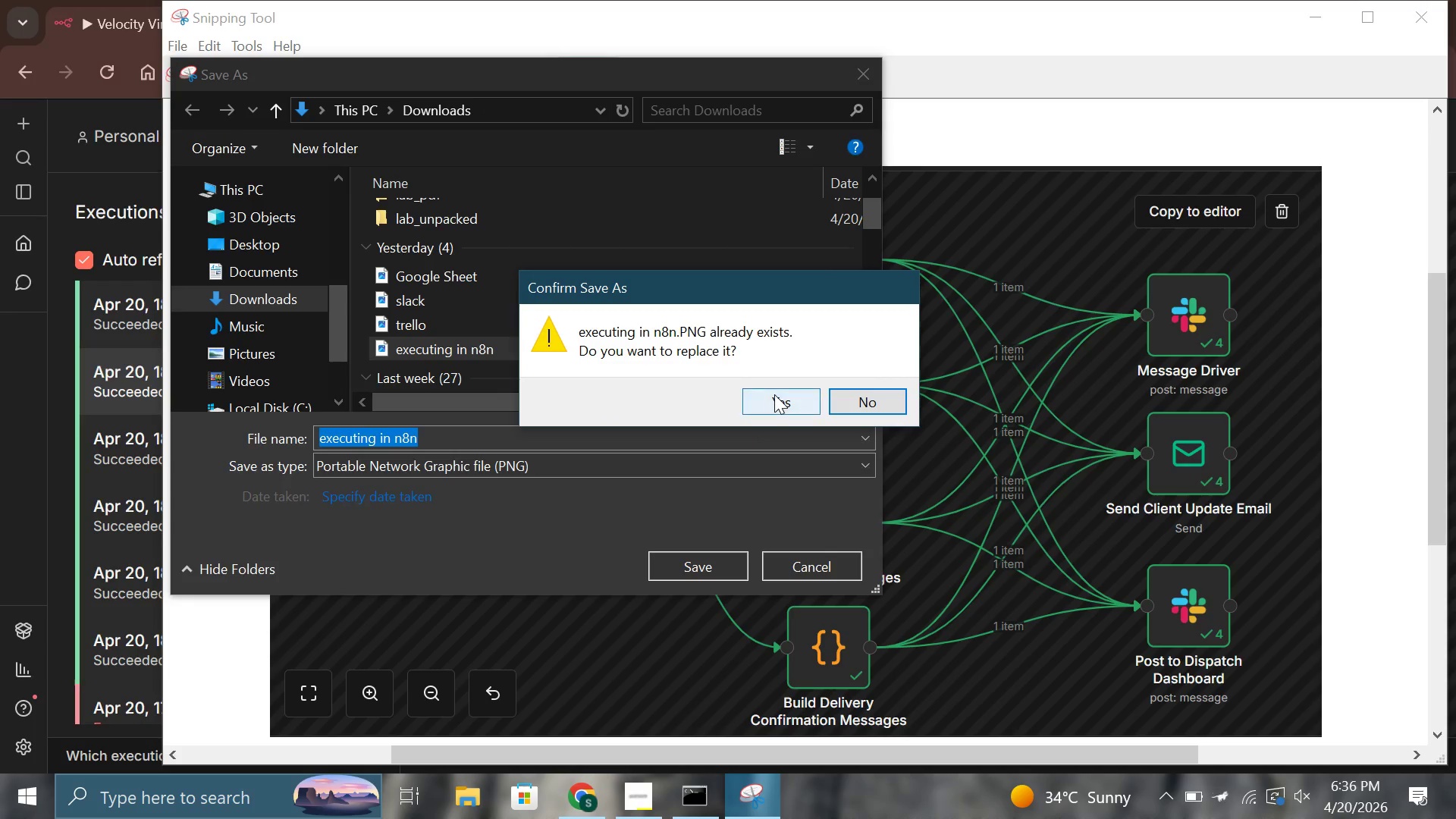 
left_click([774, 394])
 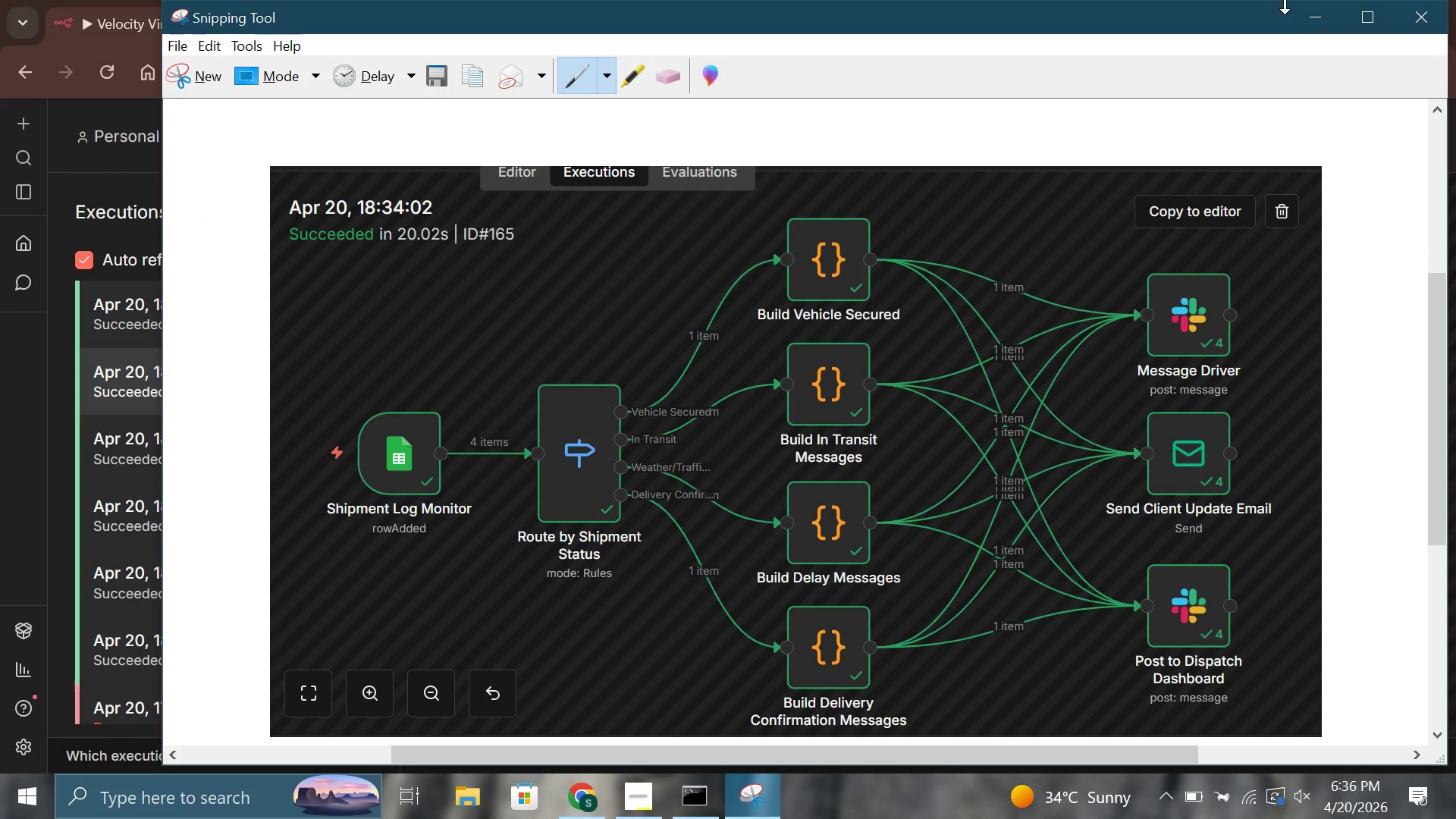 
left_click([1301, 16])
 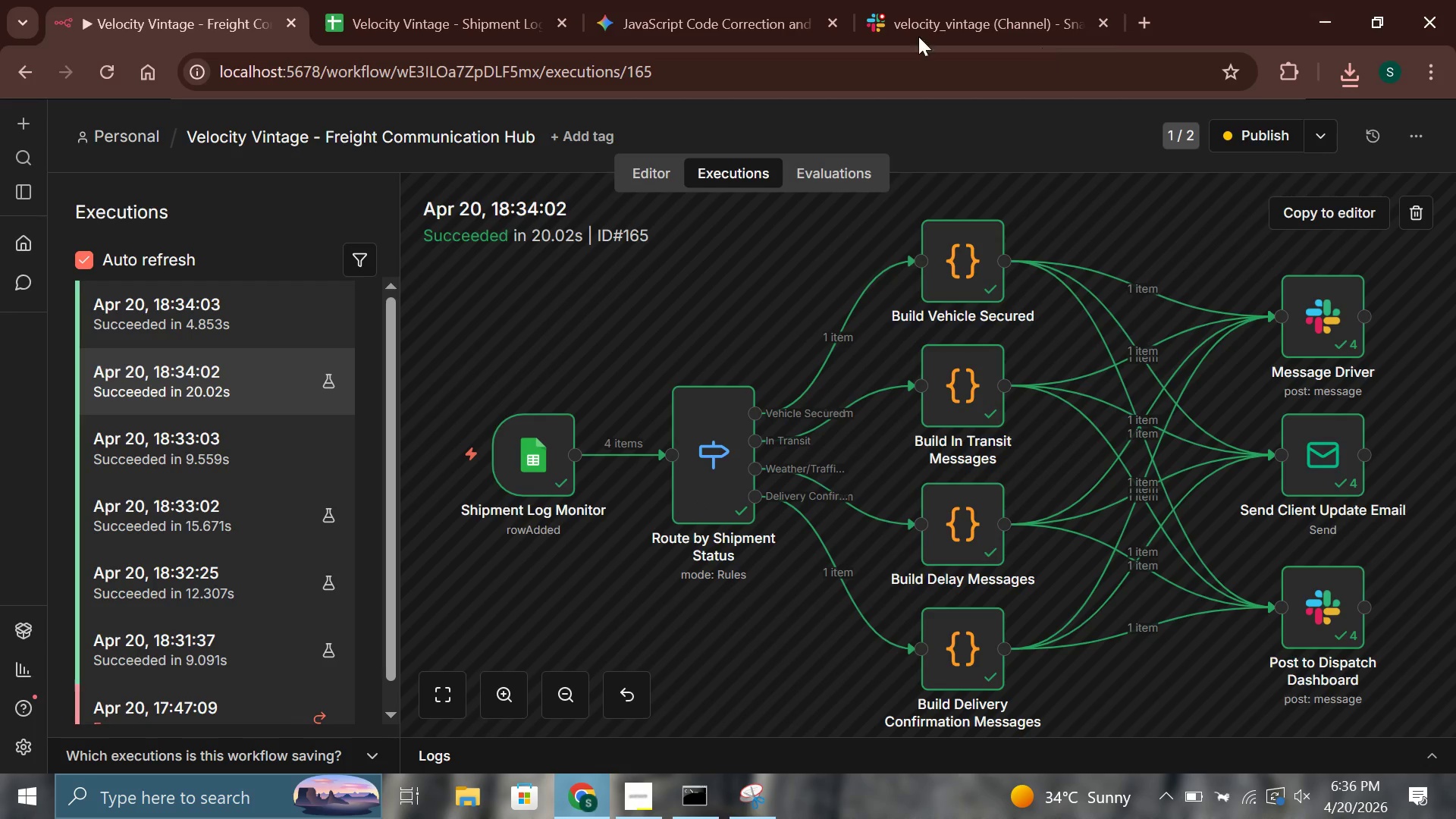 
left_click([729, 0])
 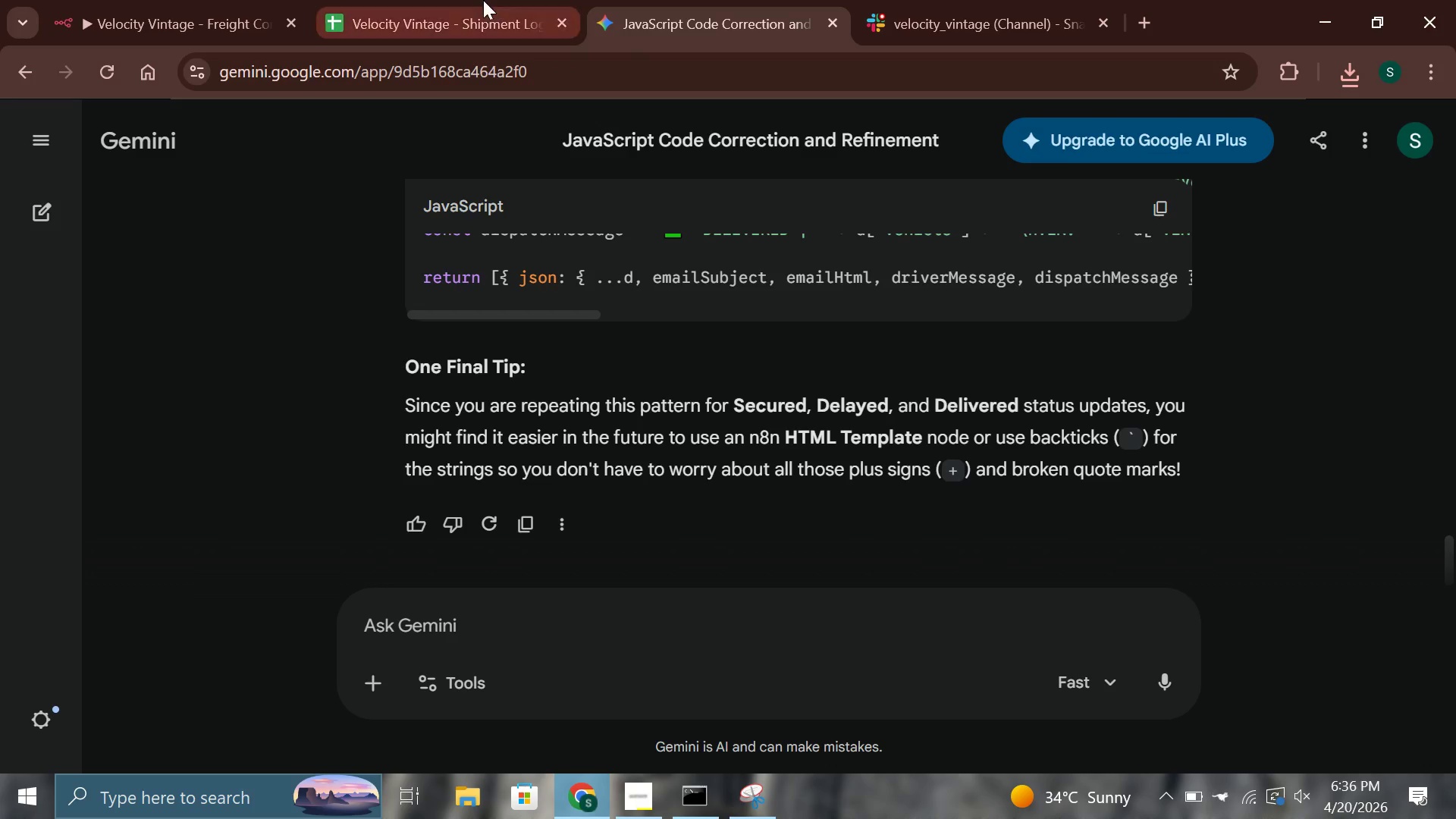 
left_click([483, 0])
 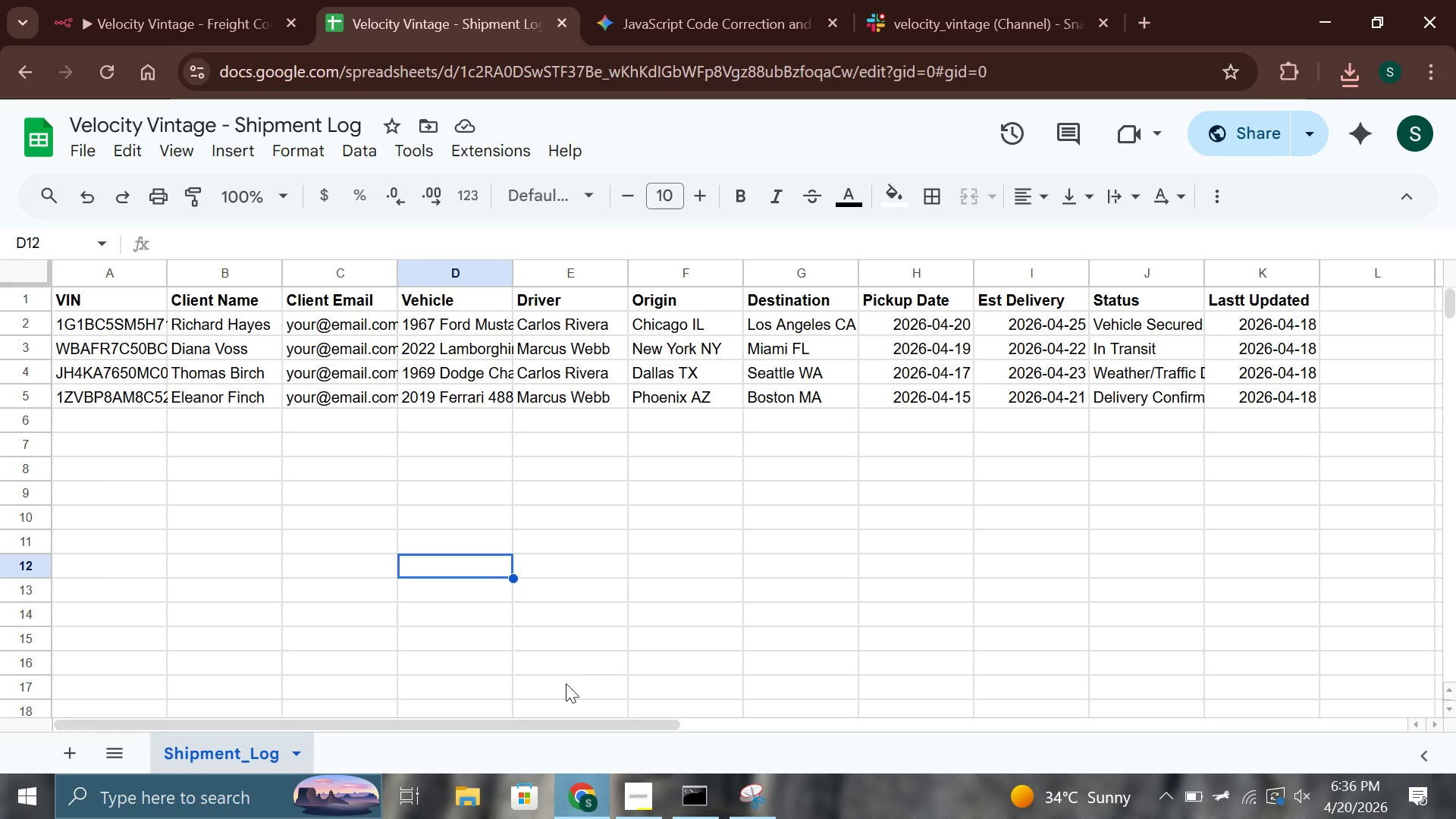 
left_click([775, 818])
 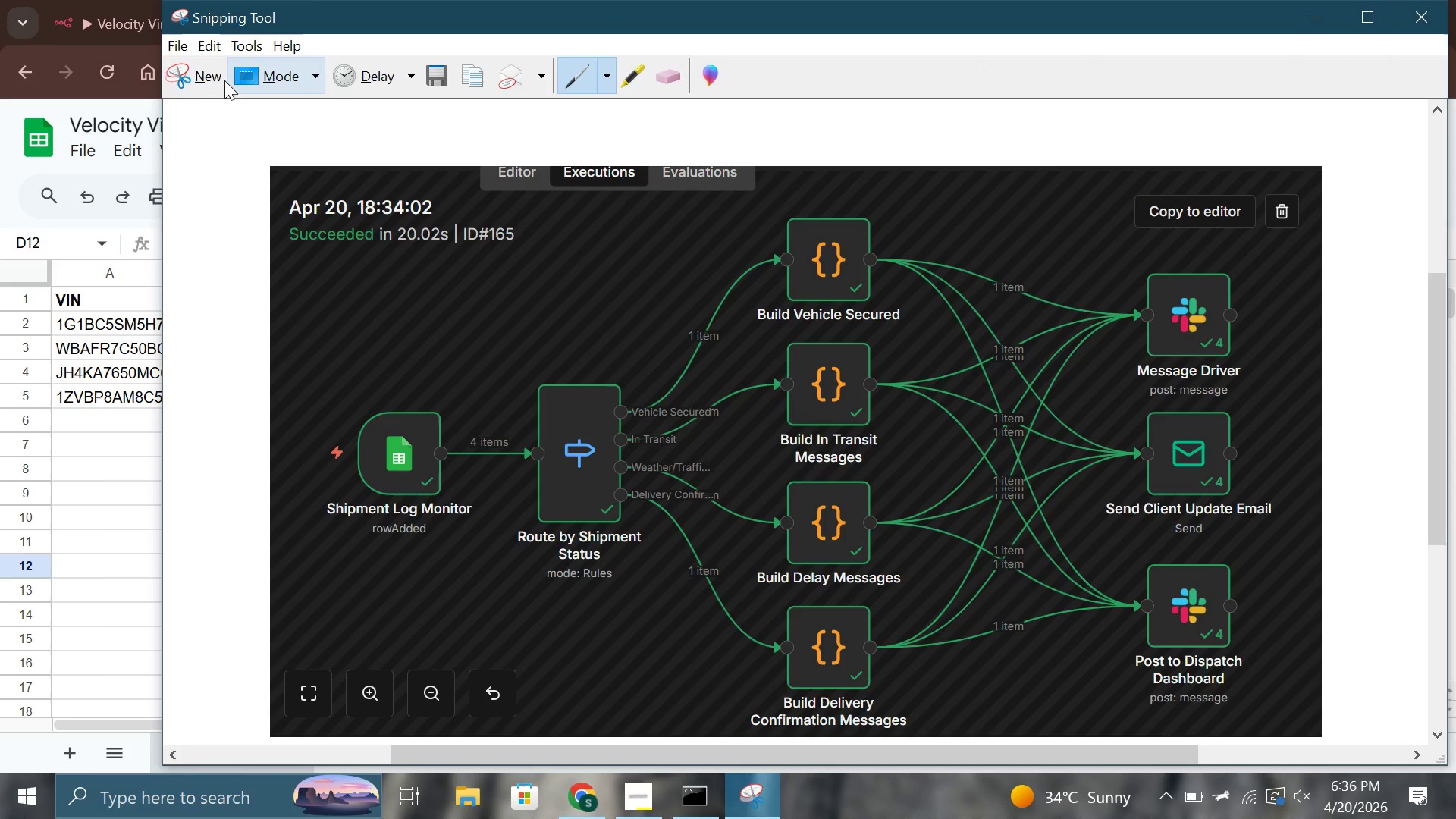 
left_click([217, 75])
 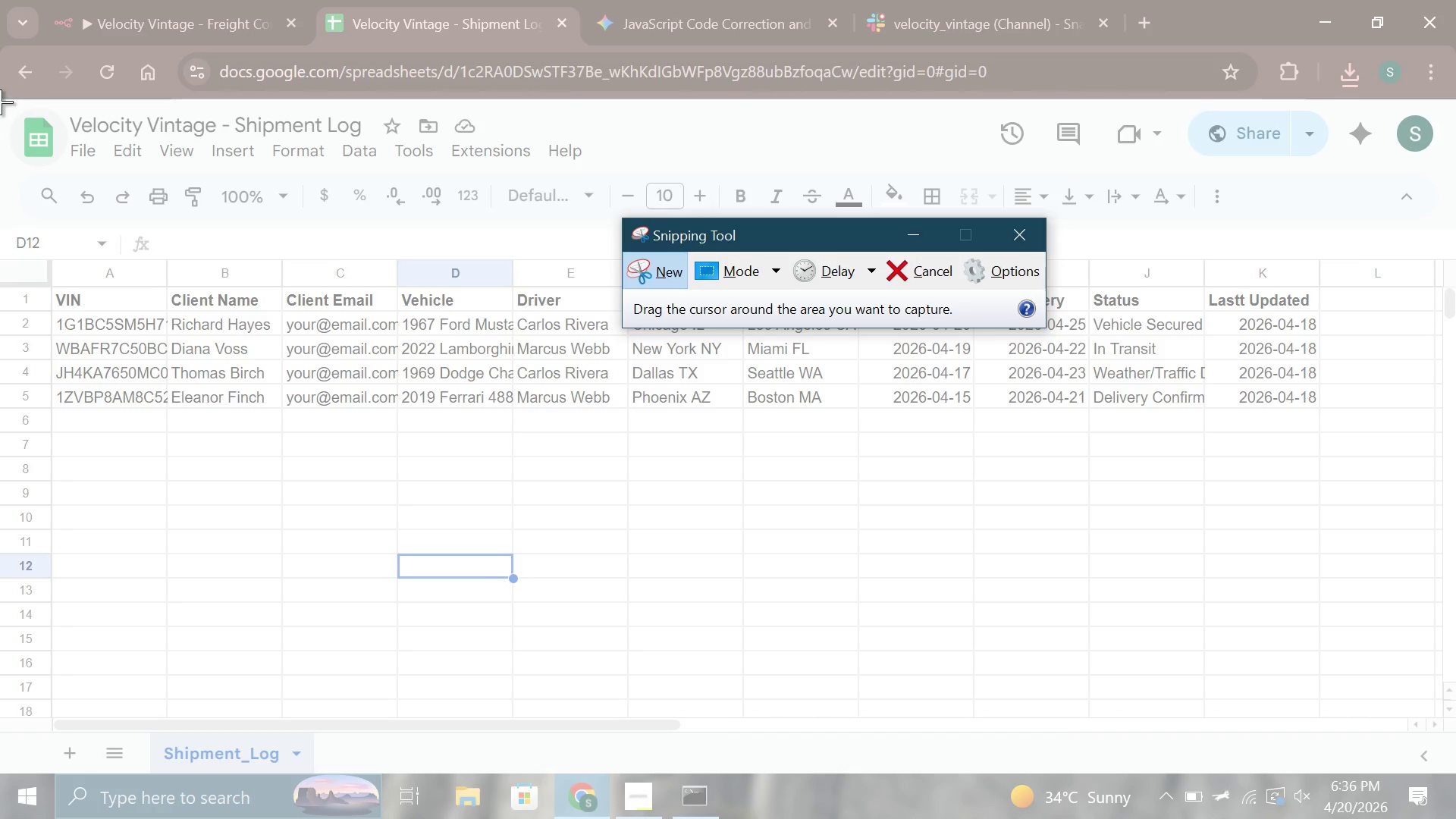 
left_click_drag(start_coordinate=[0, 100], to_coordinate=[1454, 698])
 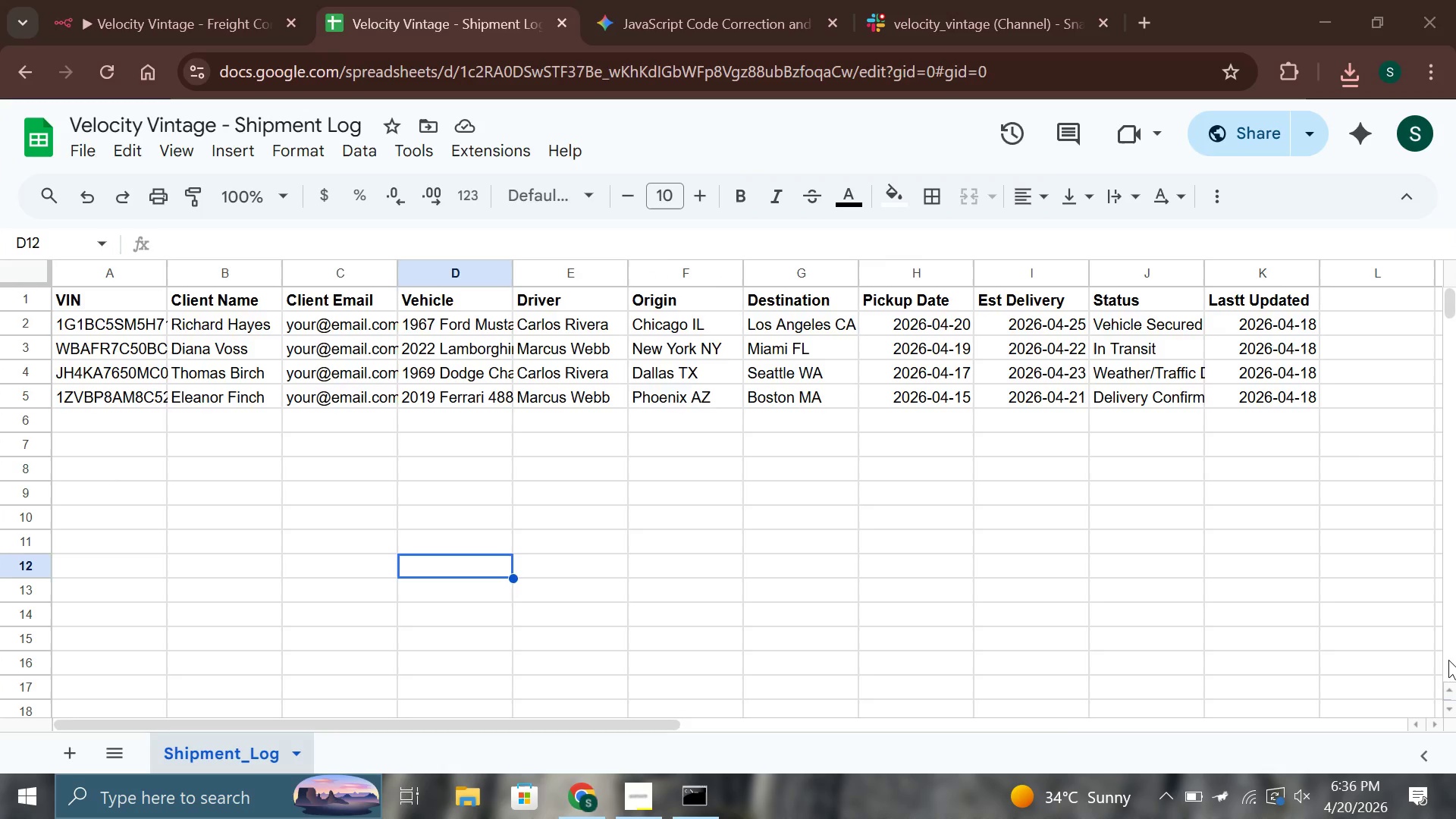 
left_click_drag(start_coordinate=[1445, 639], to_coordinate=[1454, 513])
 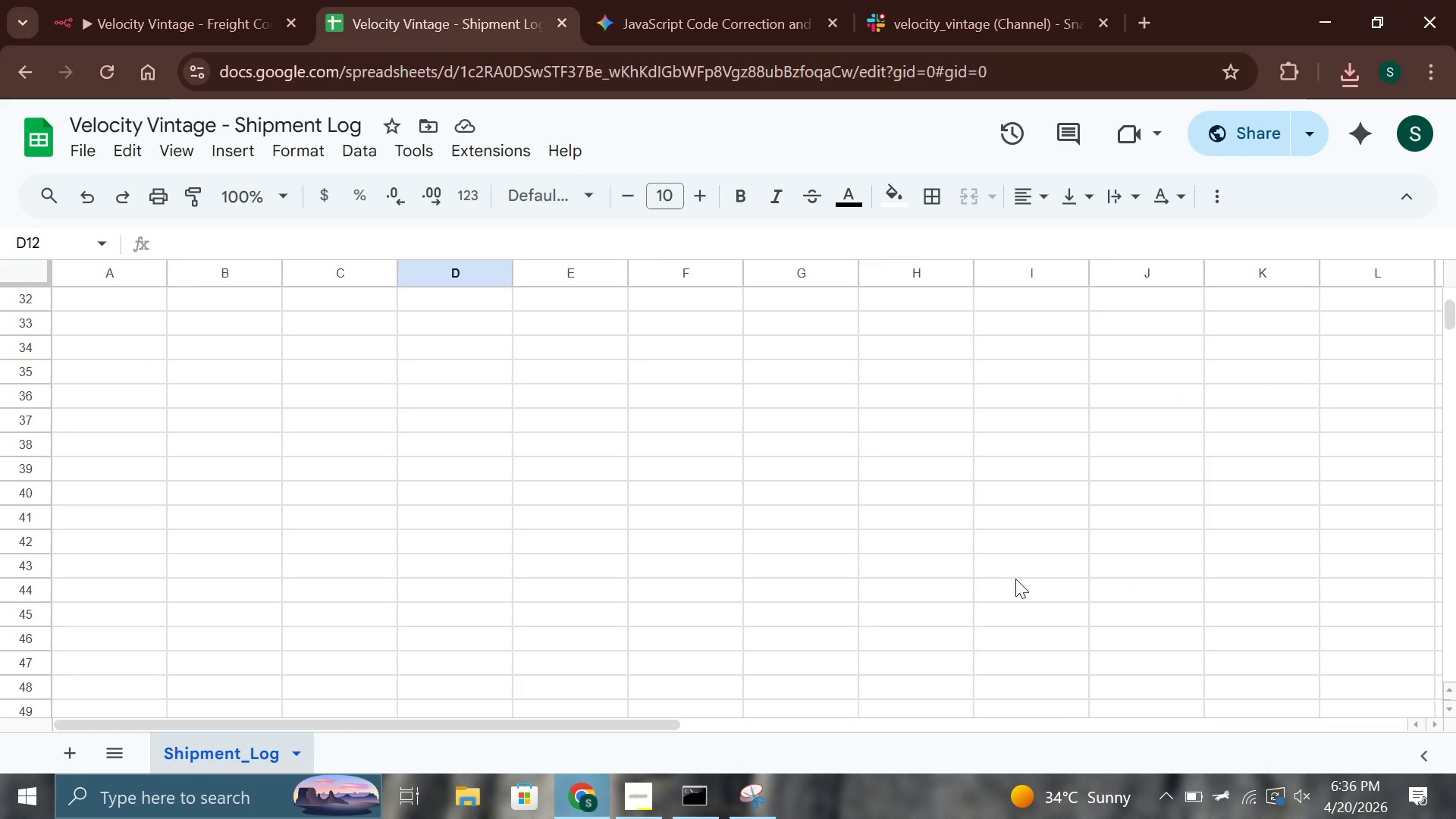 
scroll: coordinate [963, 577], scroll_direction: up, amount: 16.0
 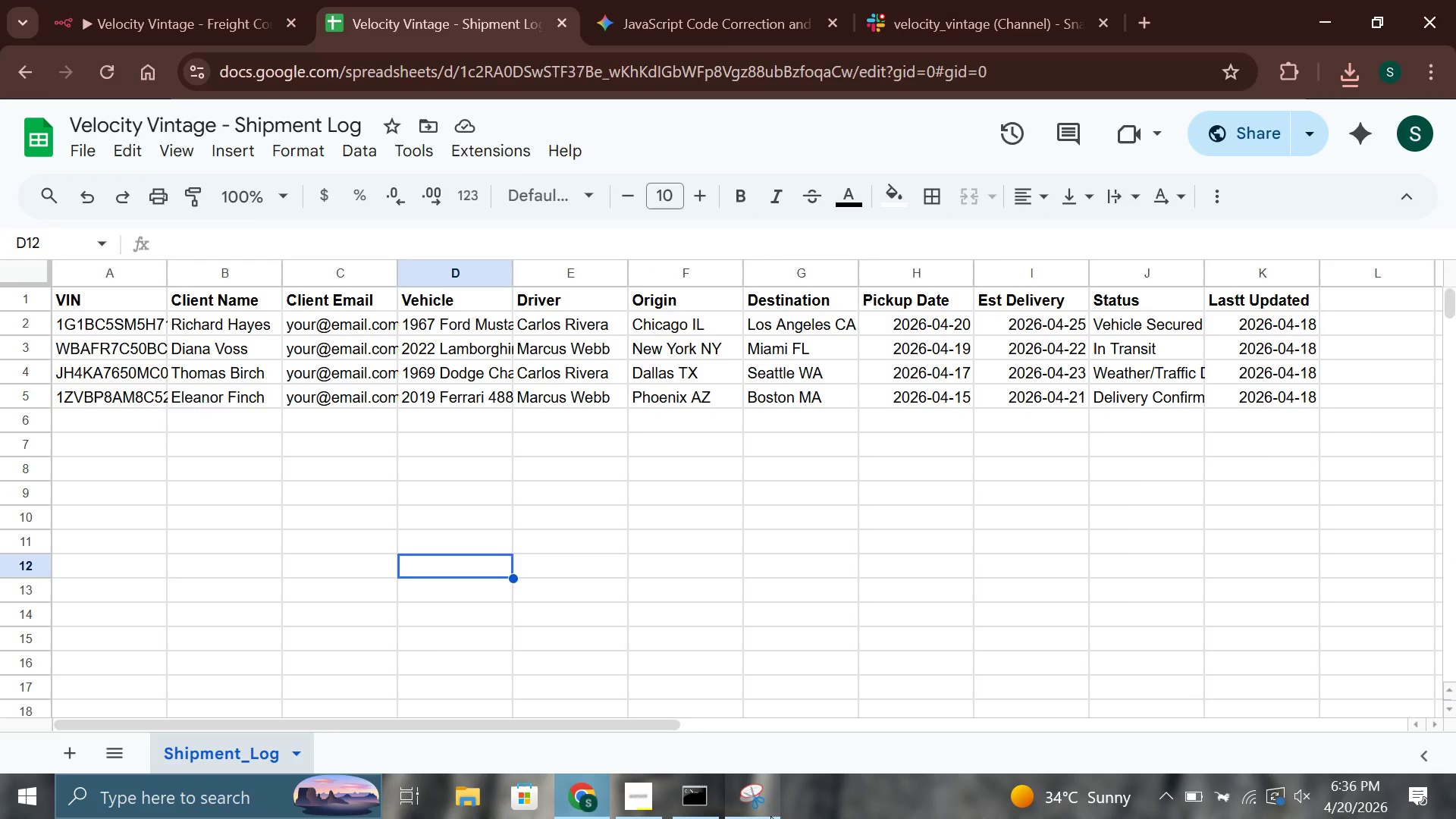 
left_click([769, 816])
 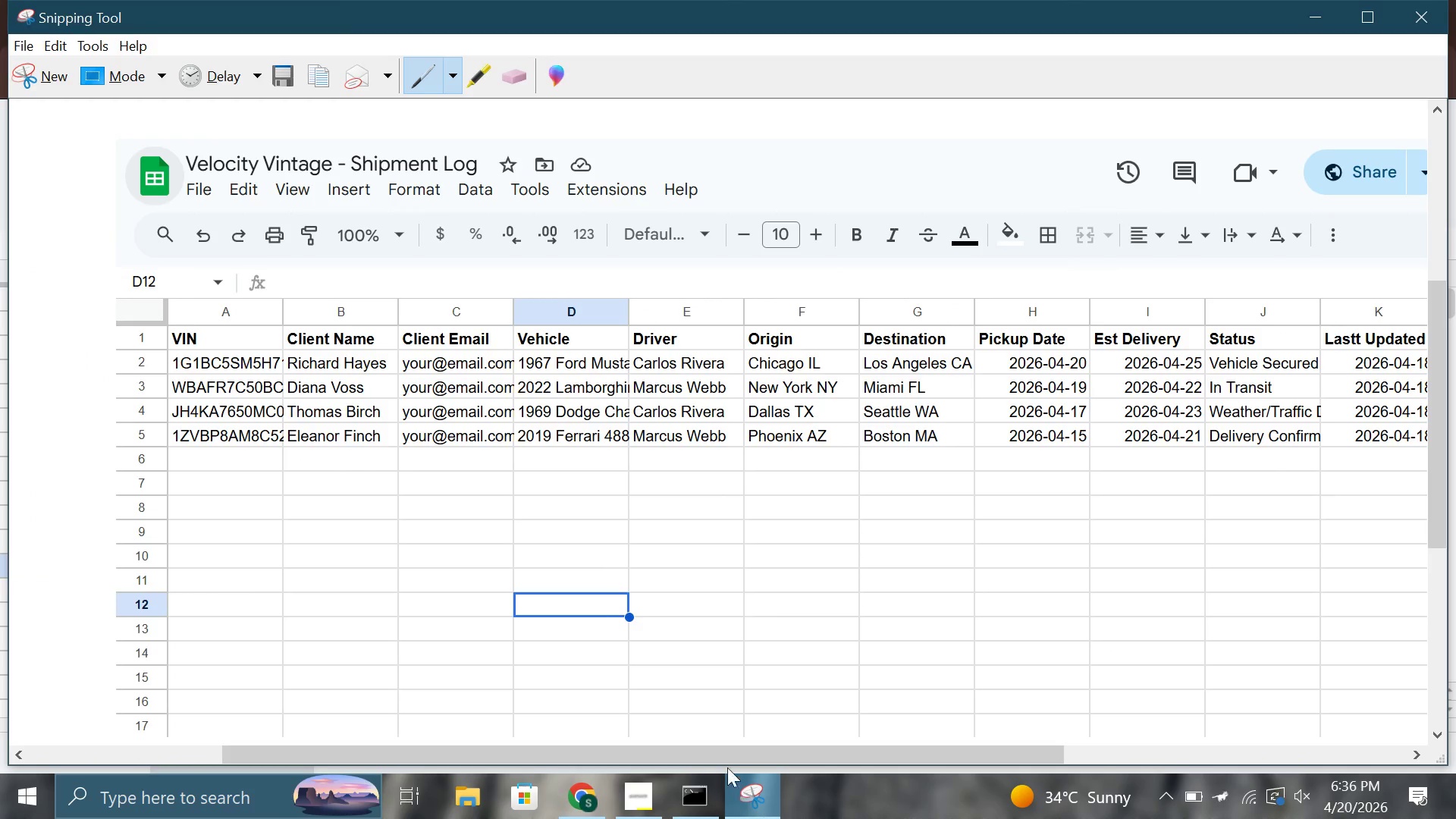 
key(Control+S)
 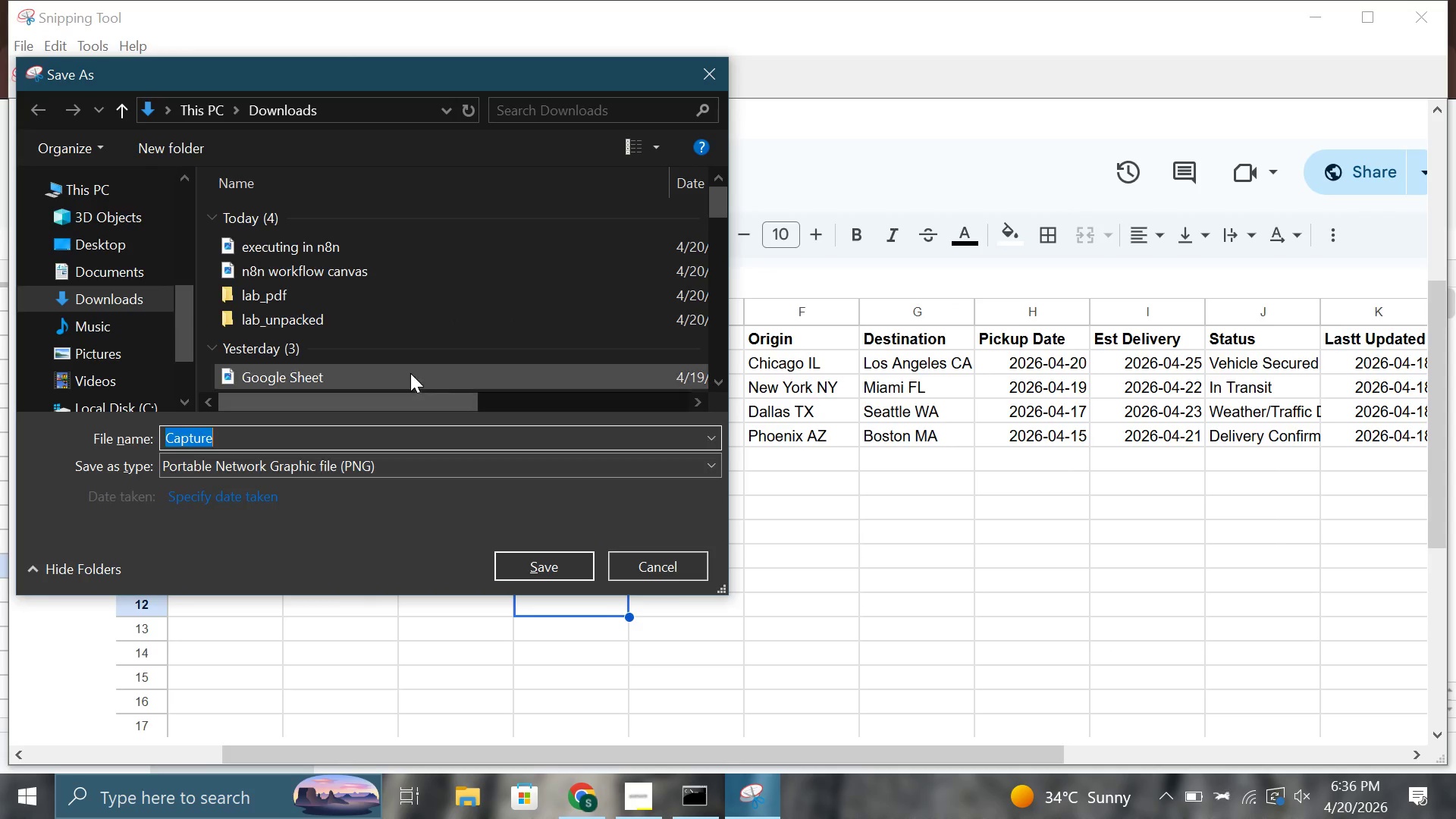 
scroll: coordinate [391, 344], scroll_direction: down, amount: 1.0
 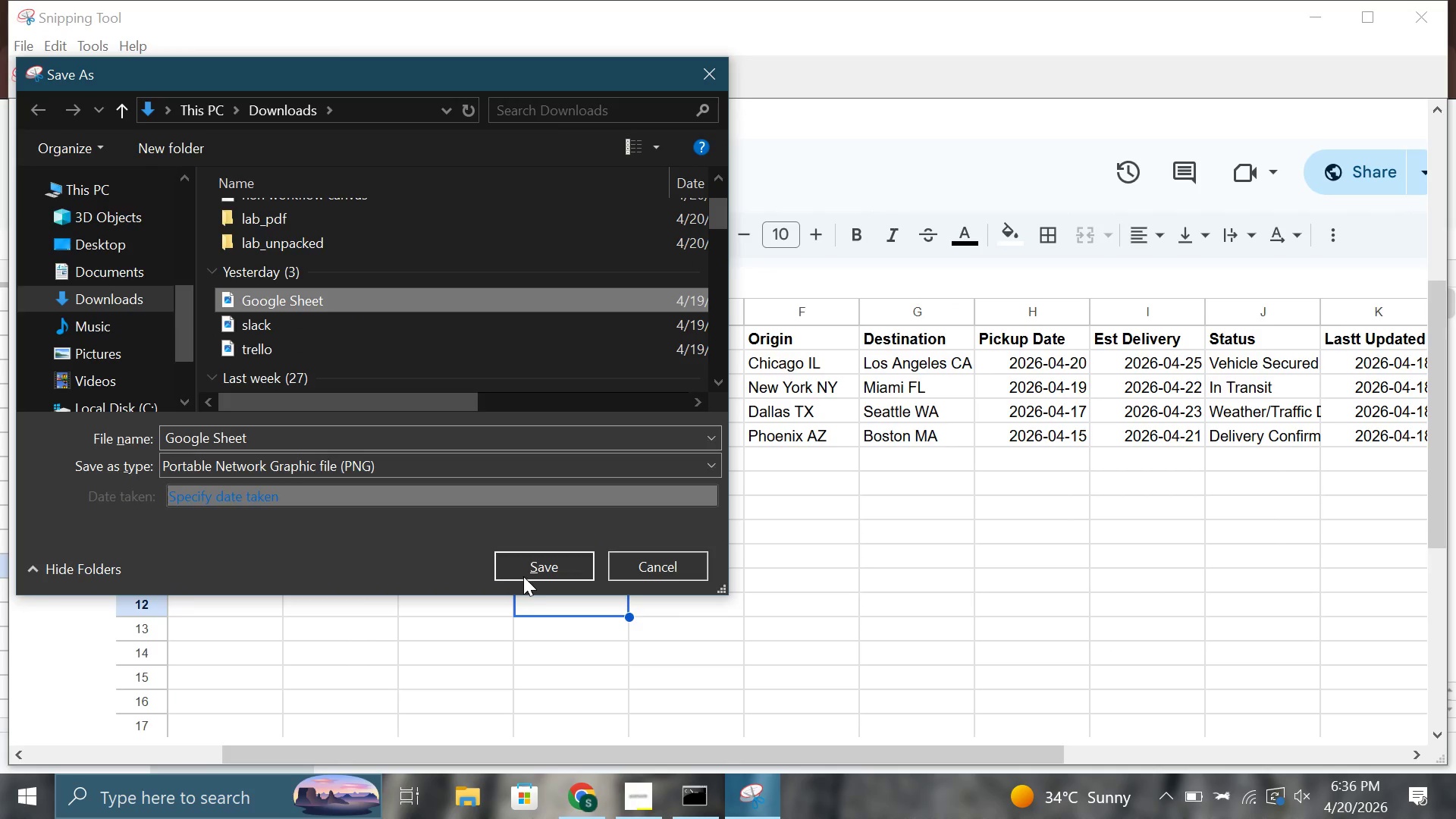 
left_click([536, 568])
 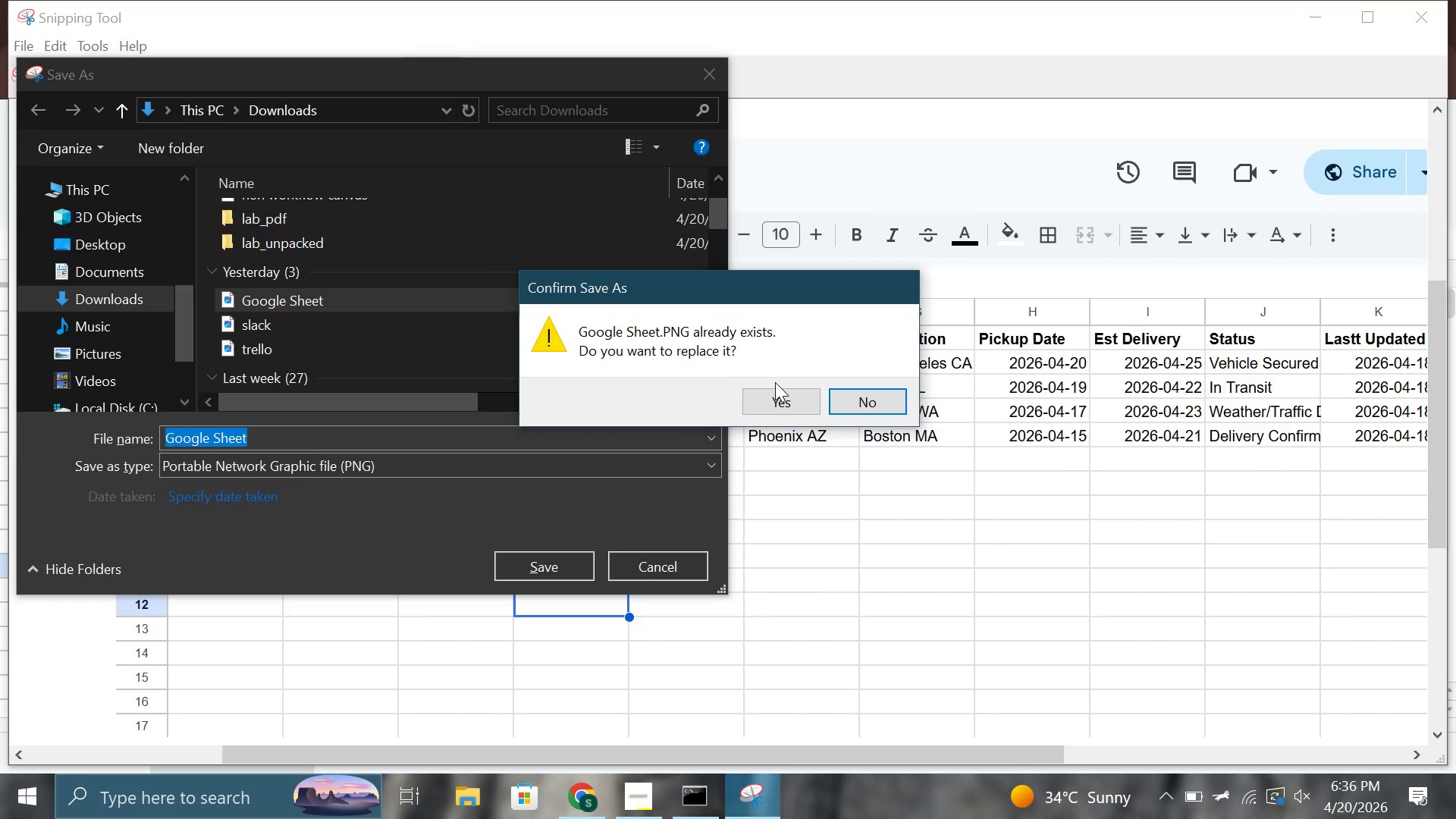 
left_click([790, 405])
 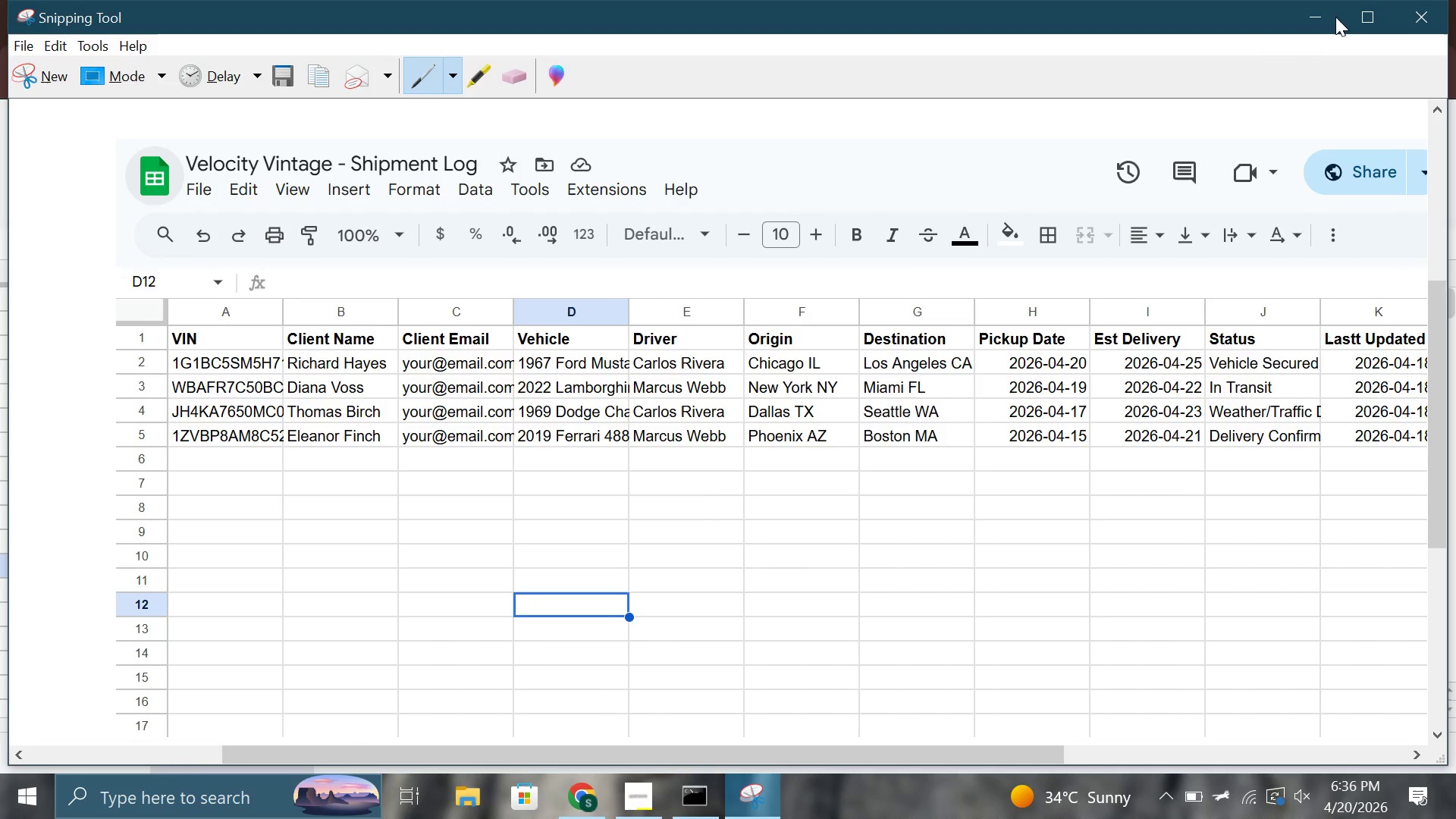 
left_click([1301, 0])
 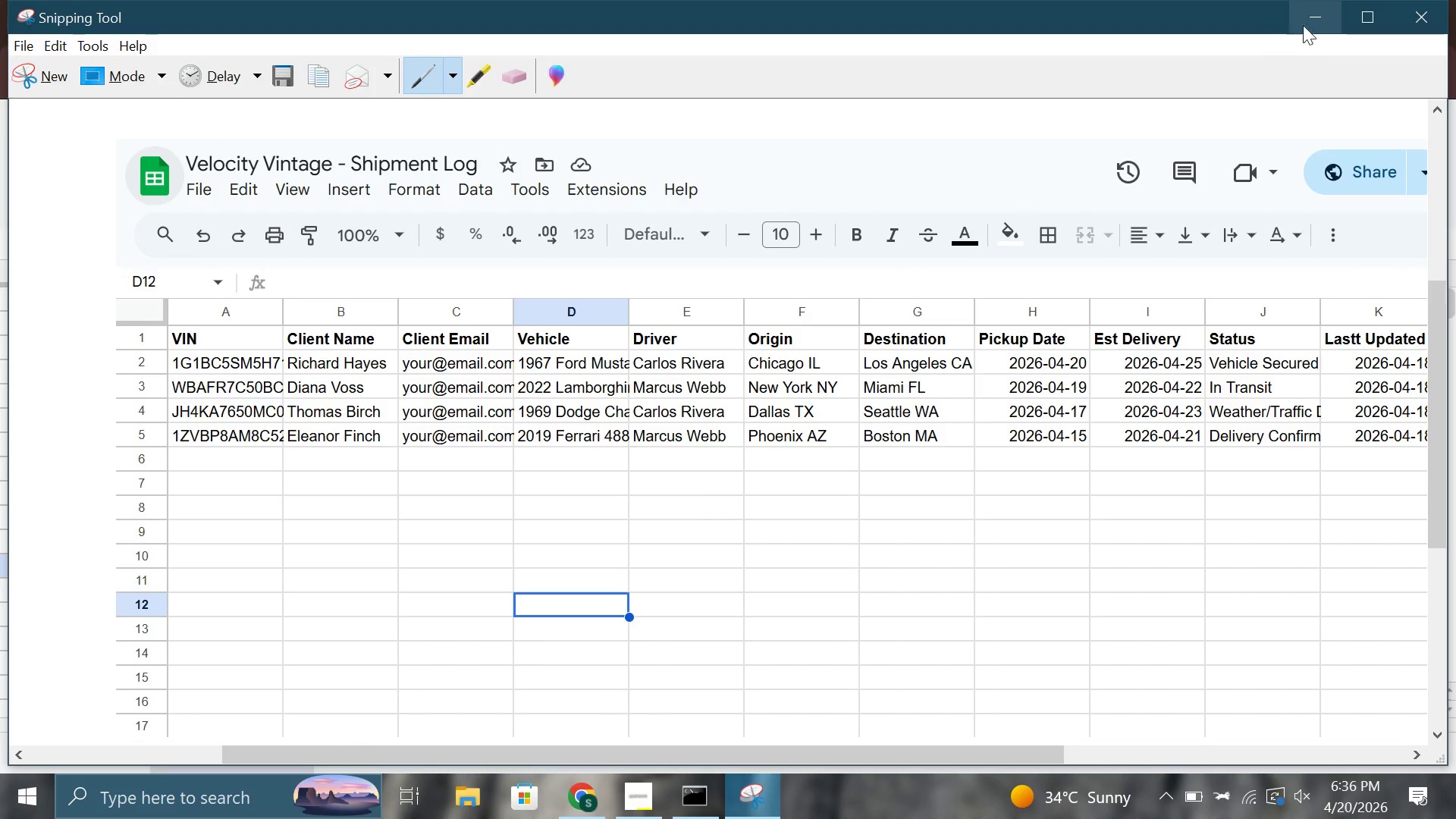 
left_click([1310, 22])
 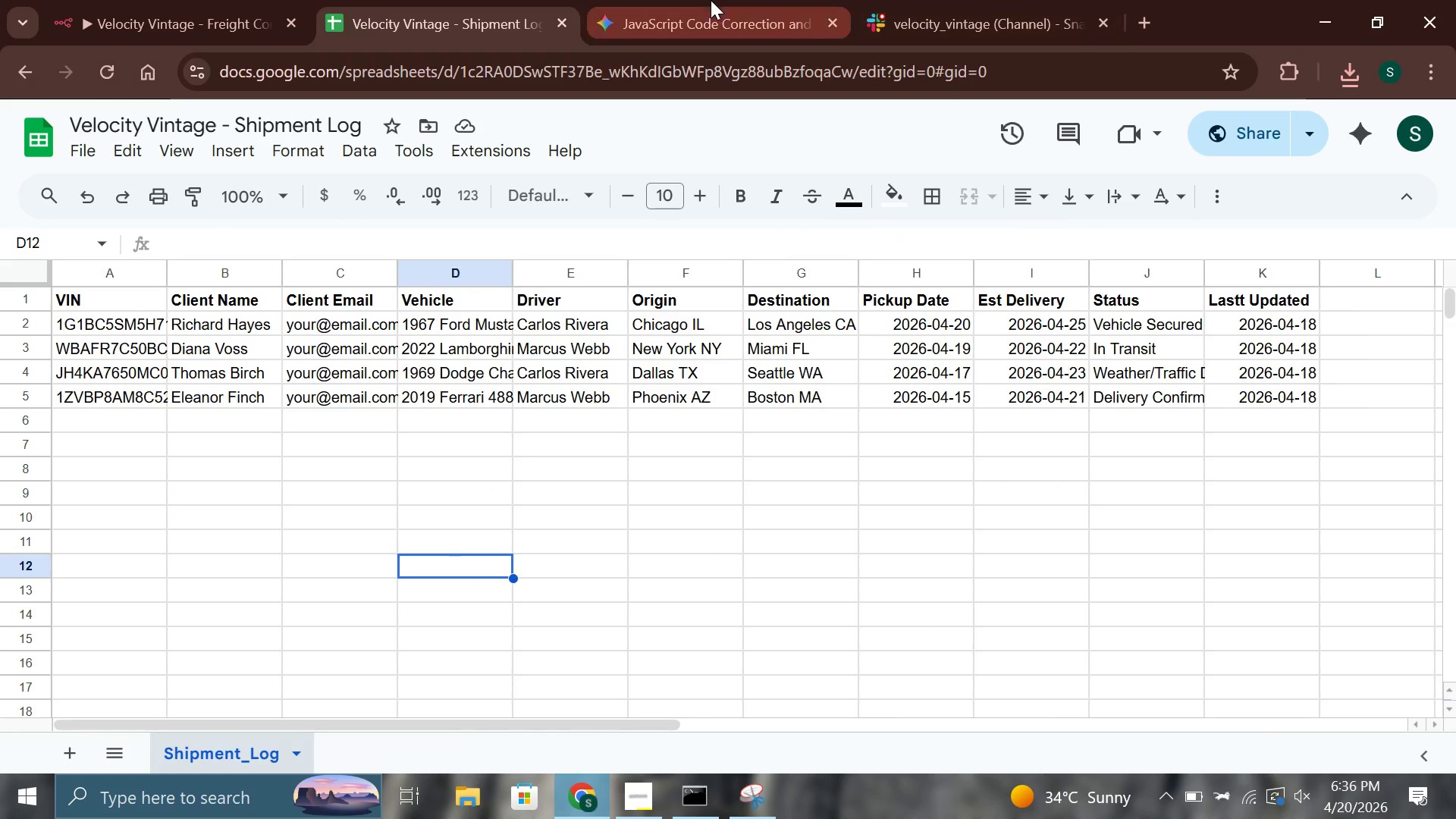 
left_click([711, 0])
 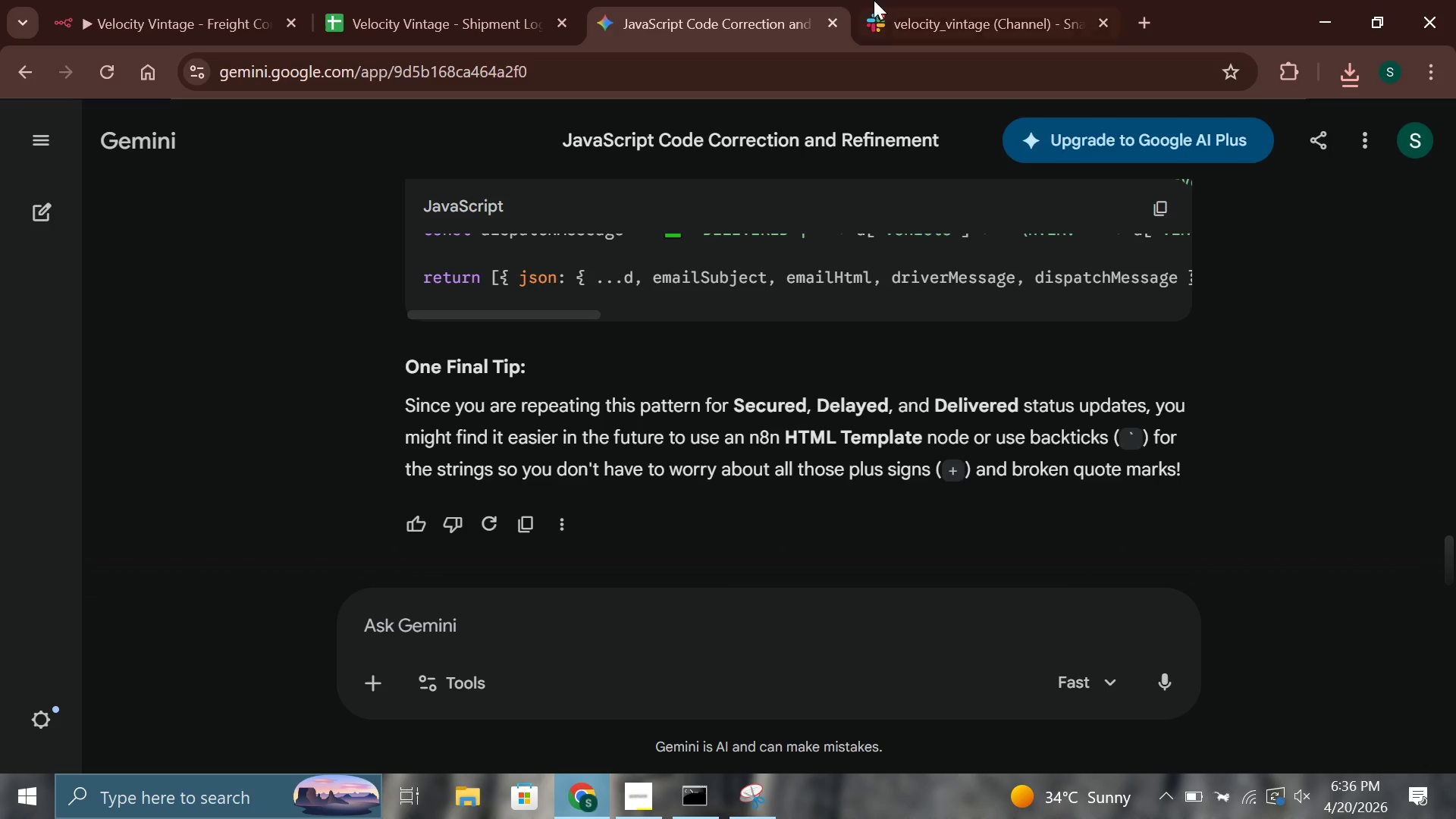 
left_click([874, 0])
 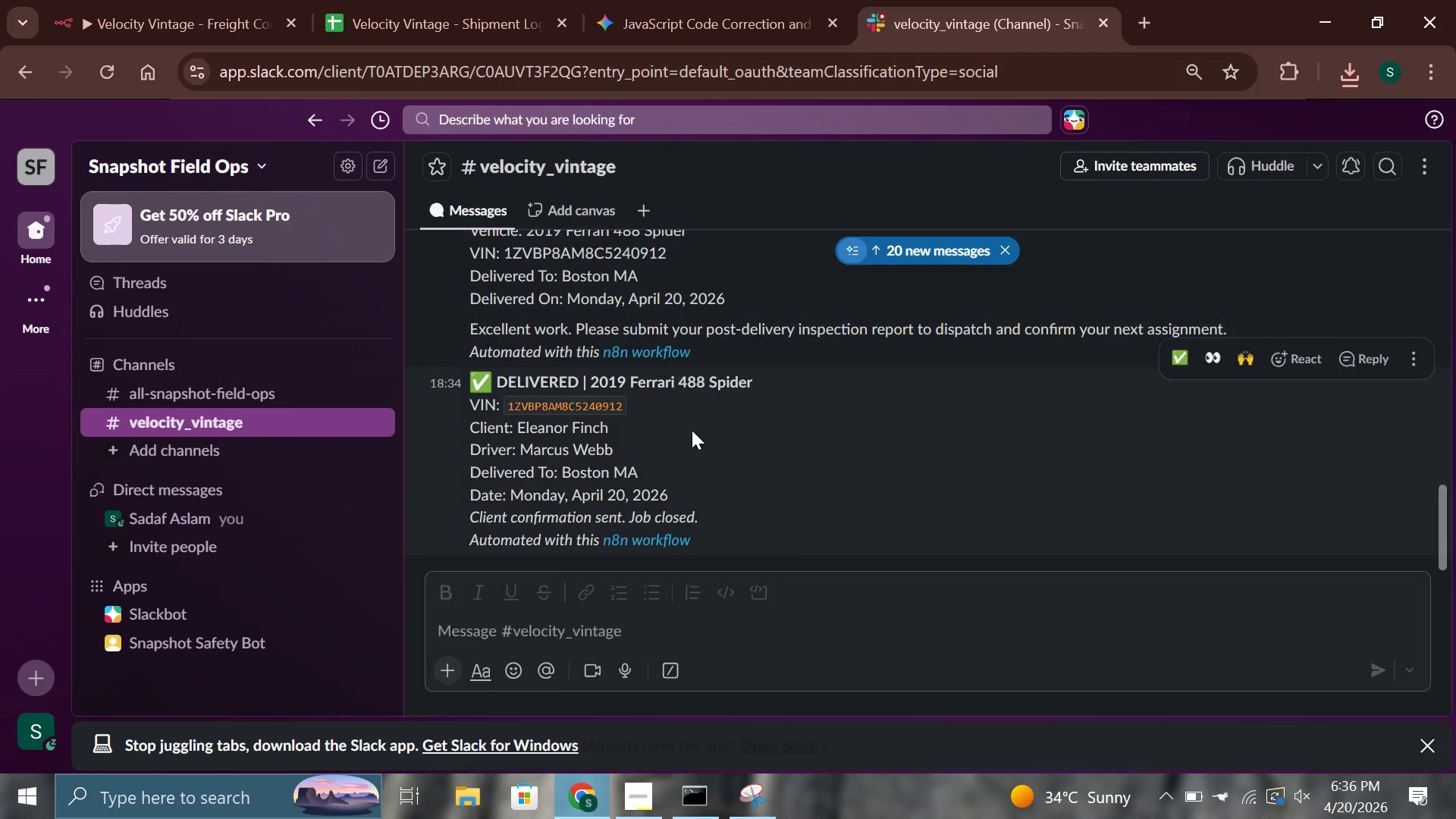 
hold_key(key=ControlLeft, duration=1.51)
scroll: coordinate [692, 430], scroll_direction: down, amount: 1.0
 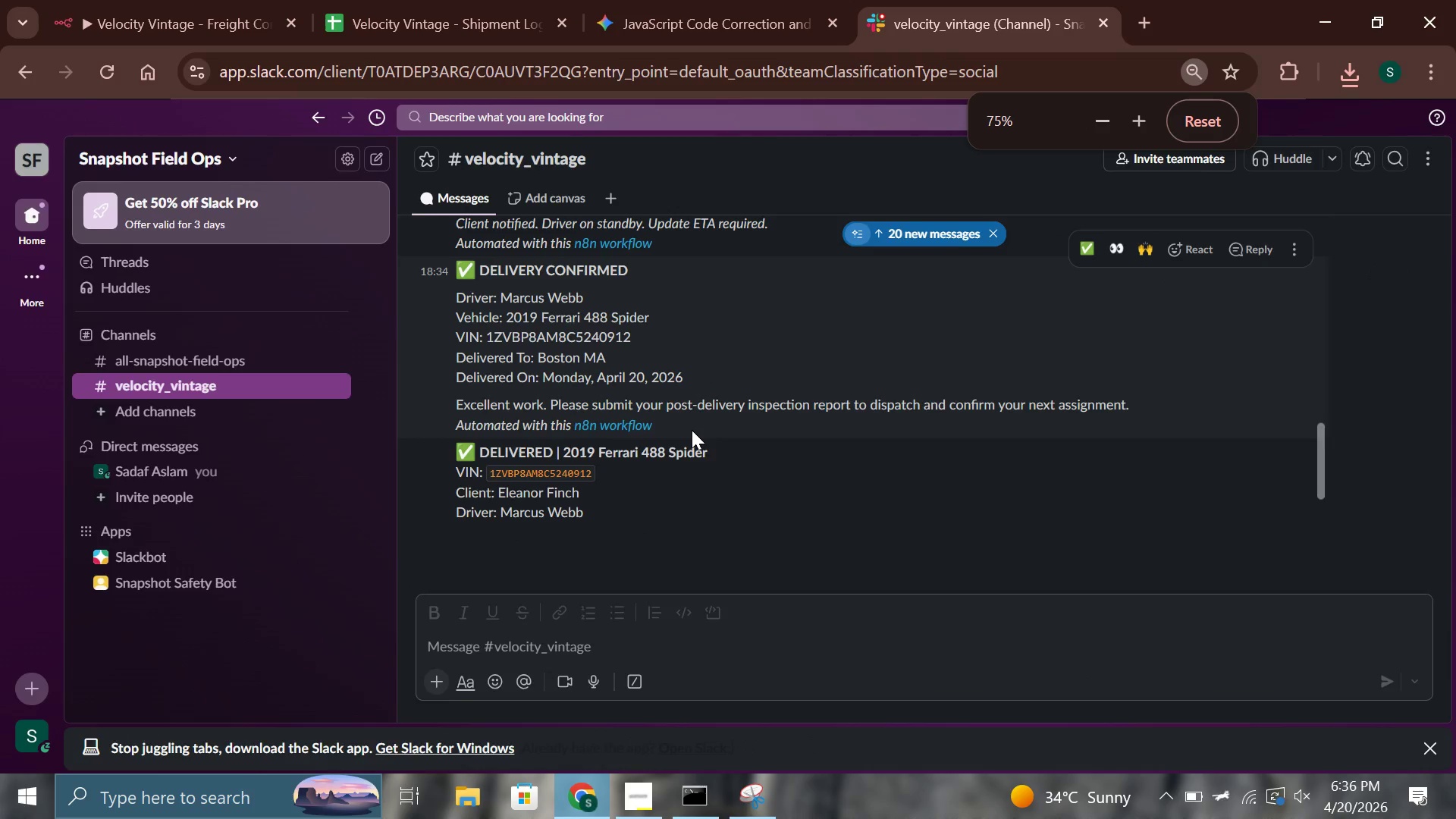 
key(Control+ControlLeft)
 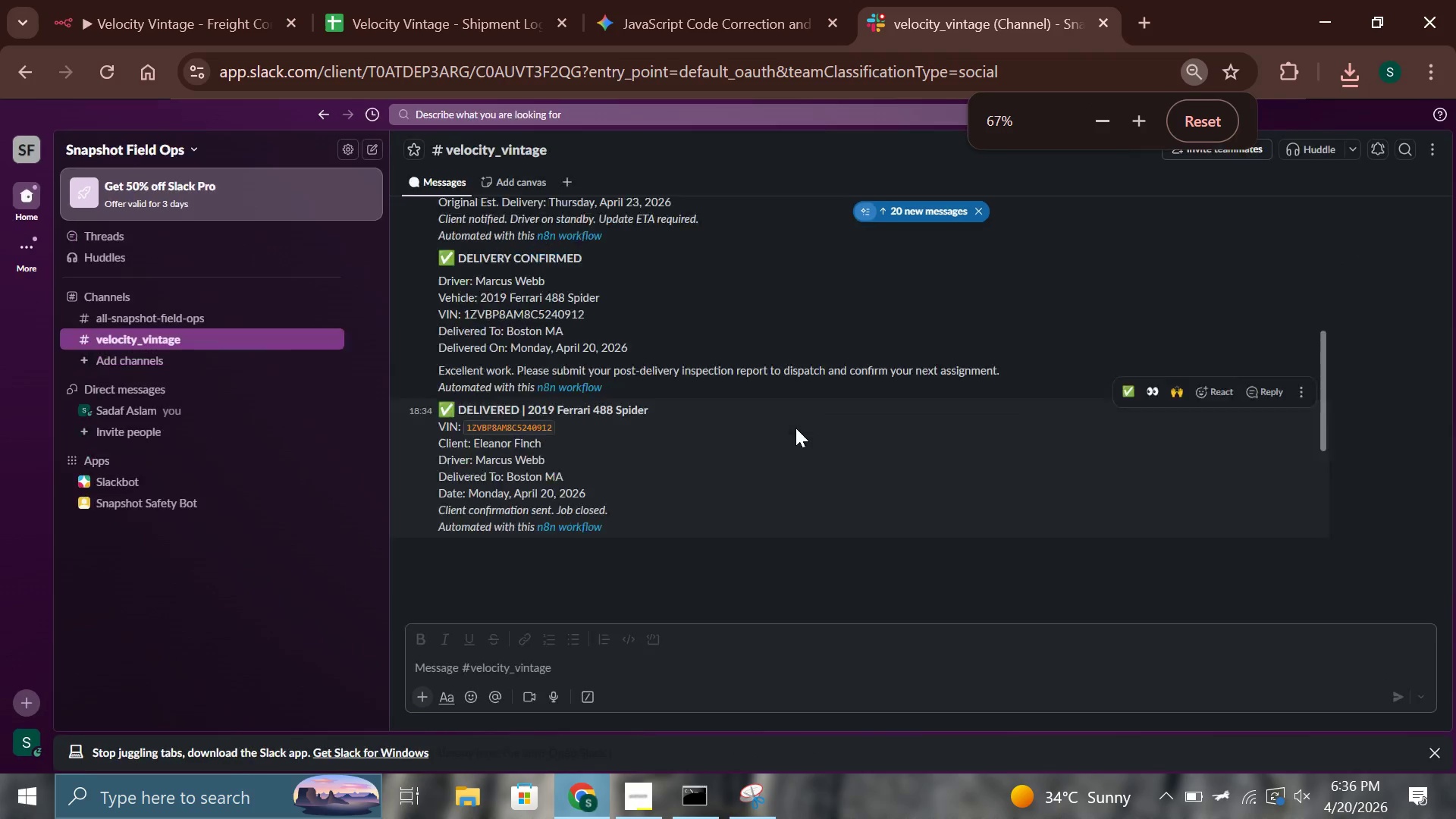 
key(Control+ControlLeft)
 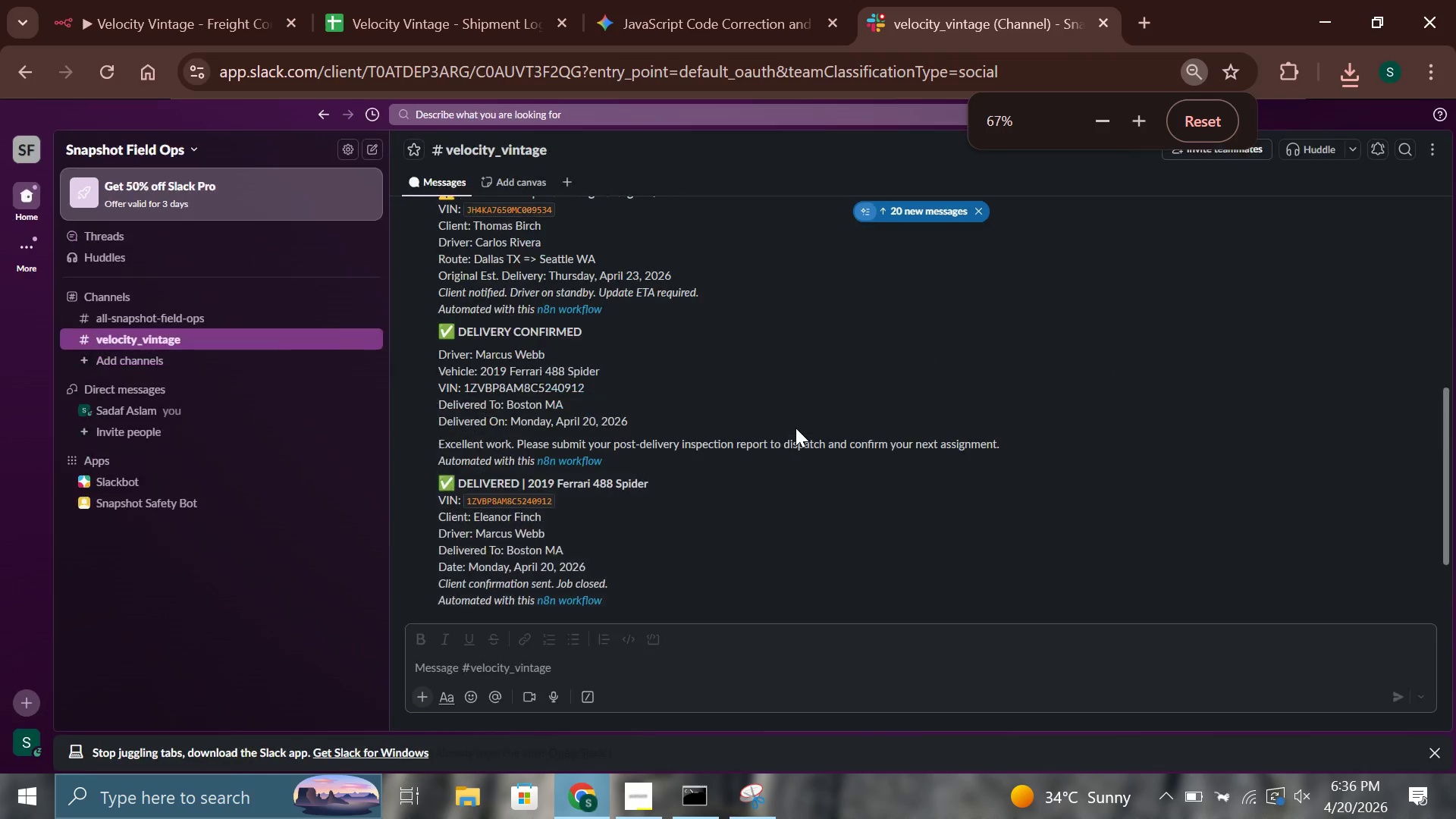 
key(Control+ControlLeft)
 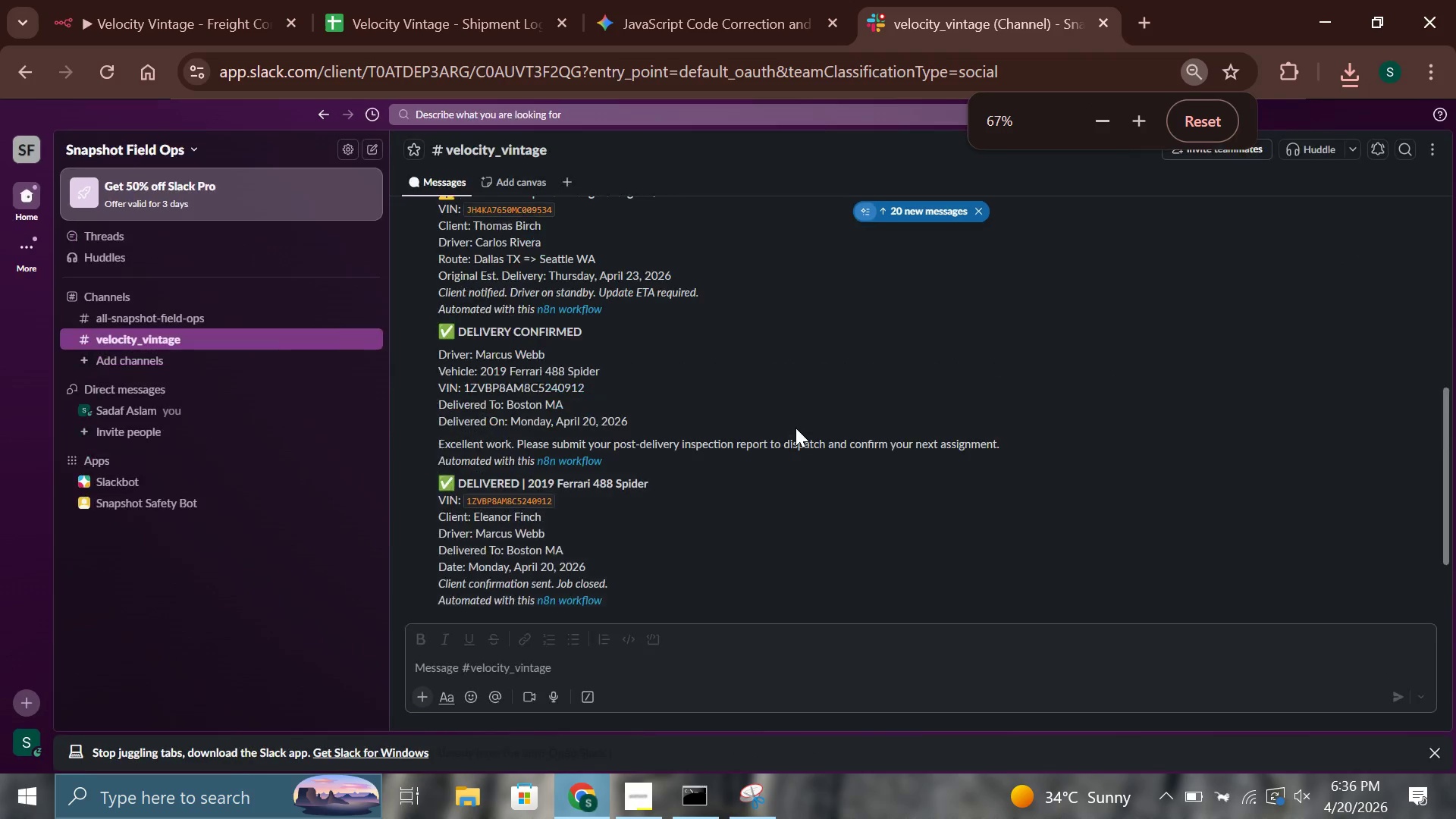 
key(Control+ControlLeft)
 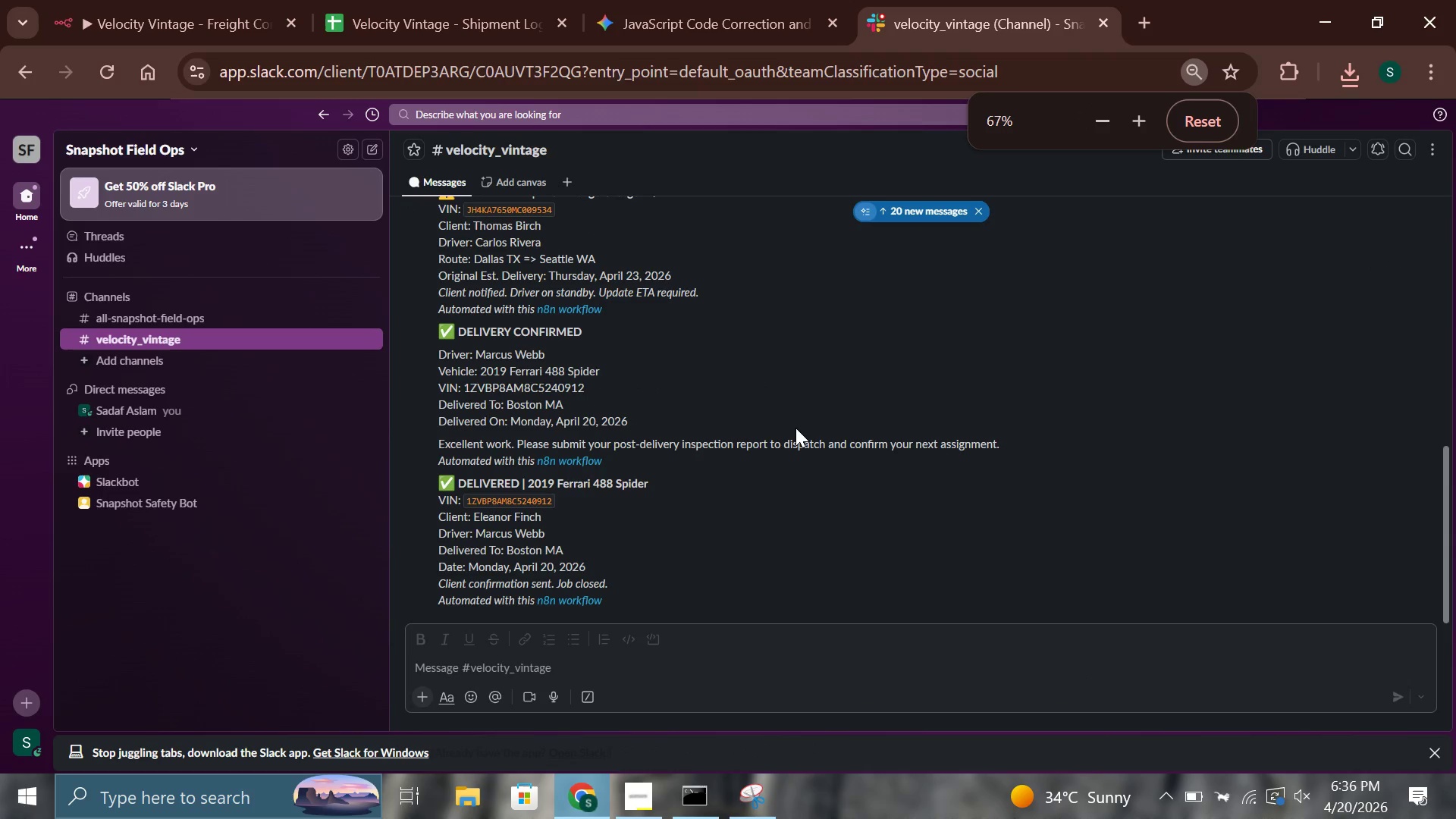 
key(Control+ControlLeft)
 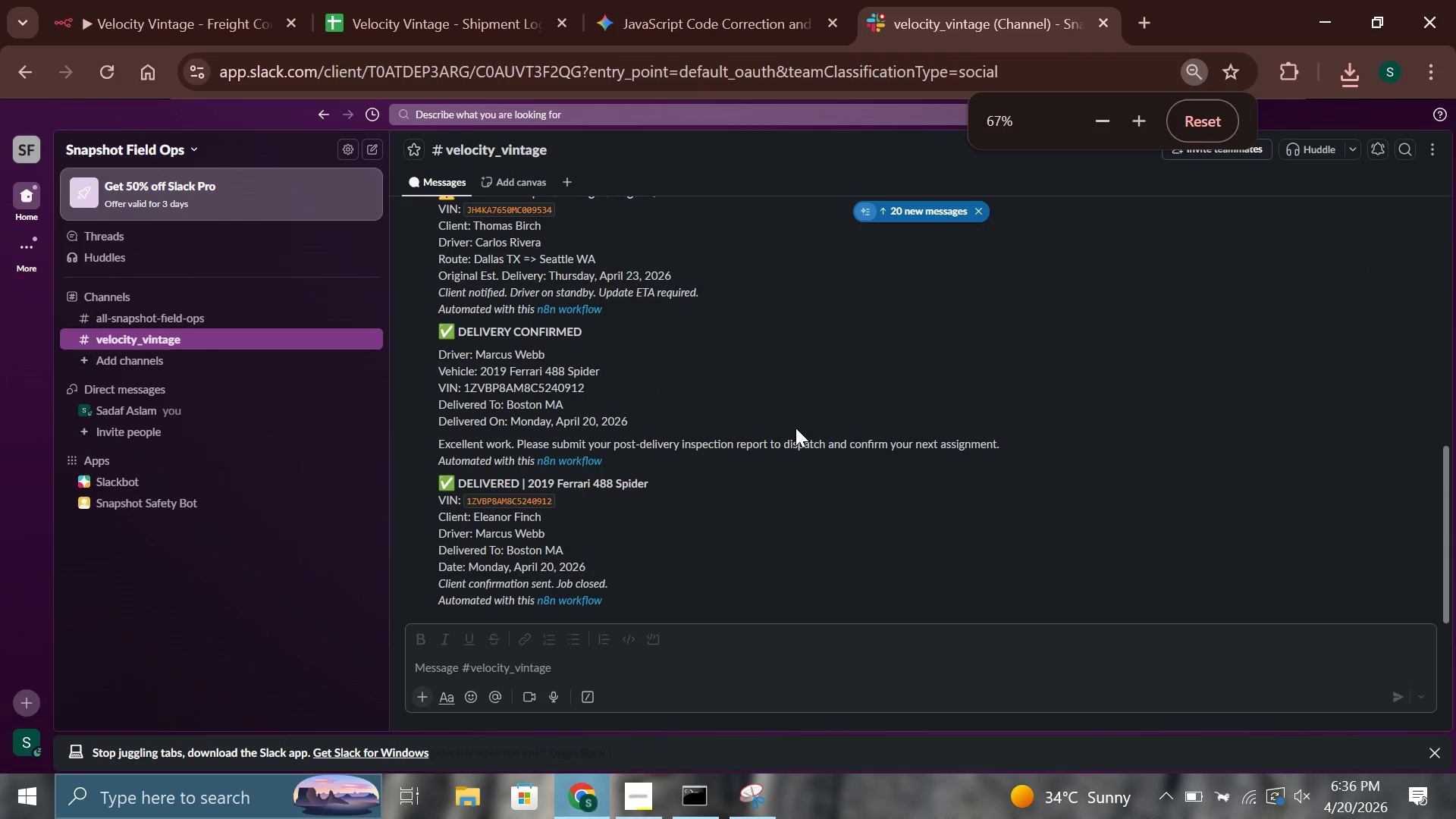 
hold_key(key=ControlLeft, duration=5.75)
left_click([766, 811])
 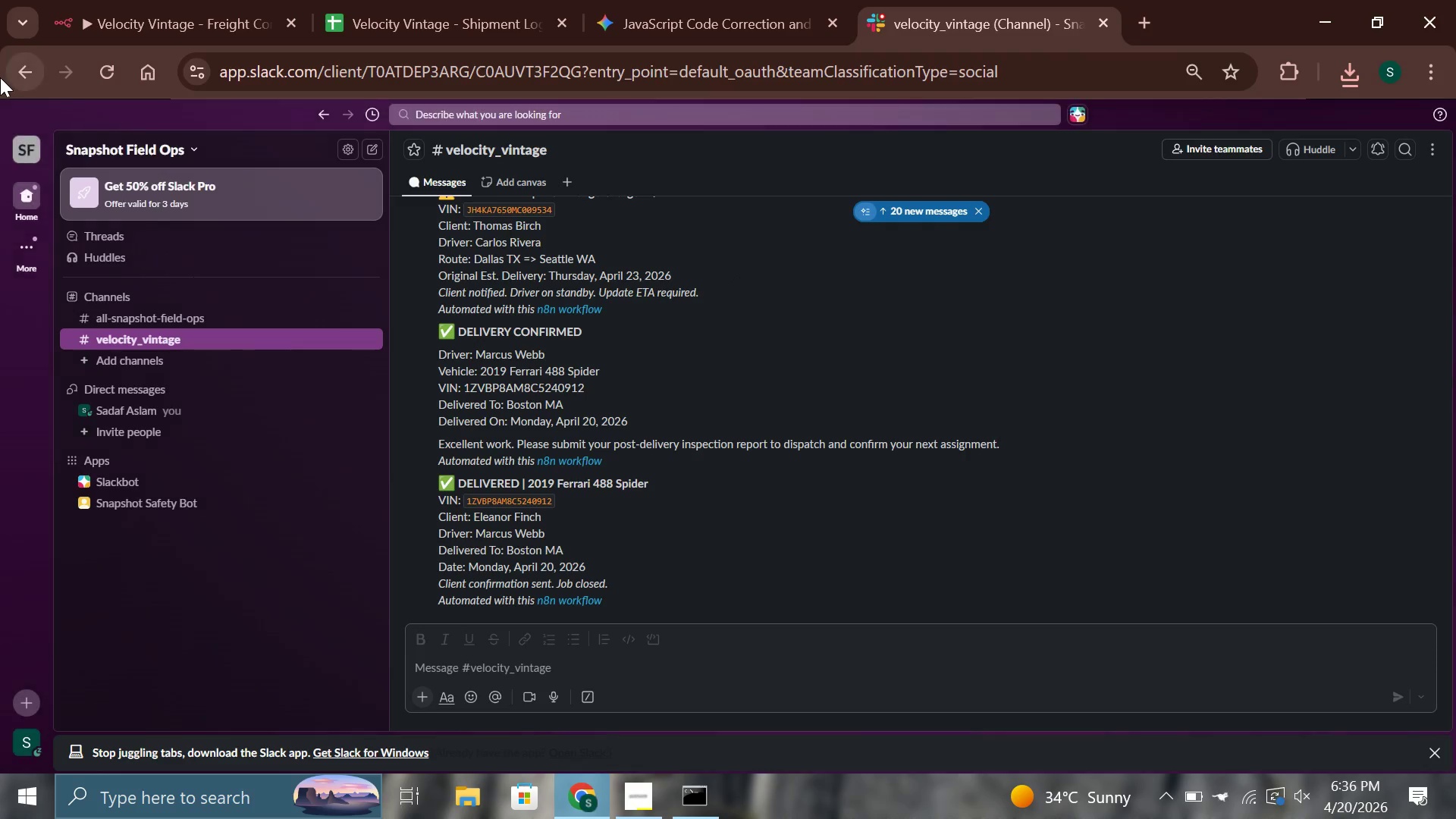 
left_click_drag(start_coordinate=[0, 99], to_coordinate=[1455, 730])
 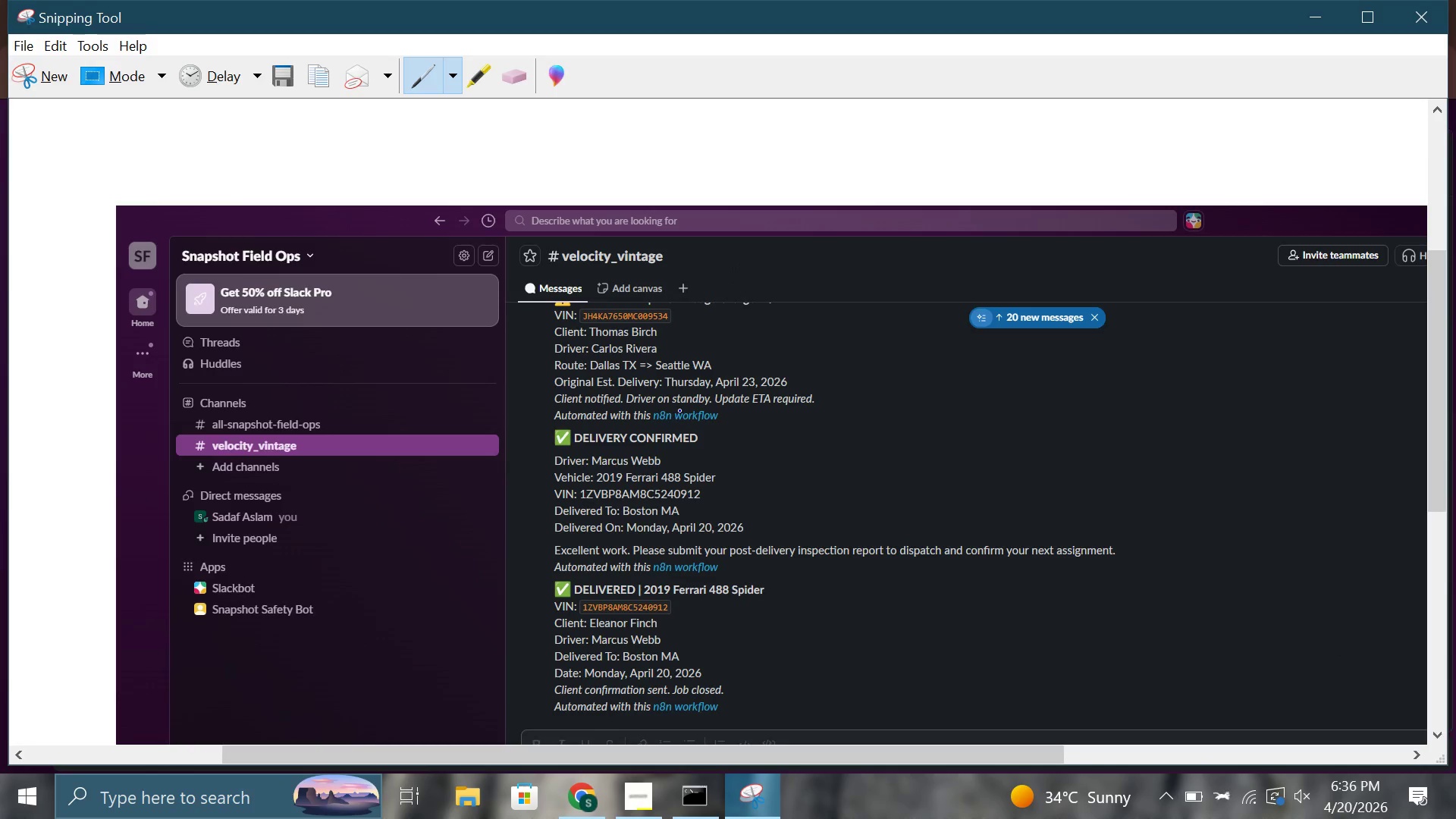 
key(Control+S)
 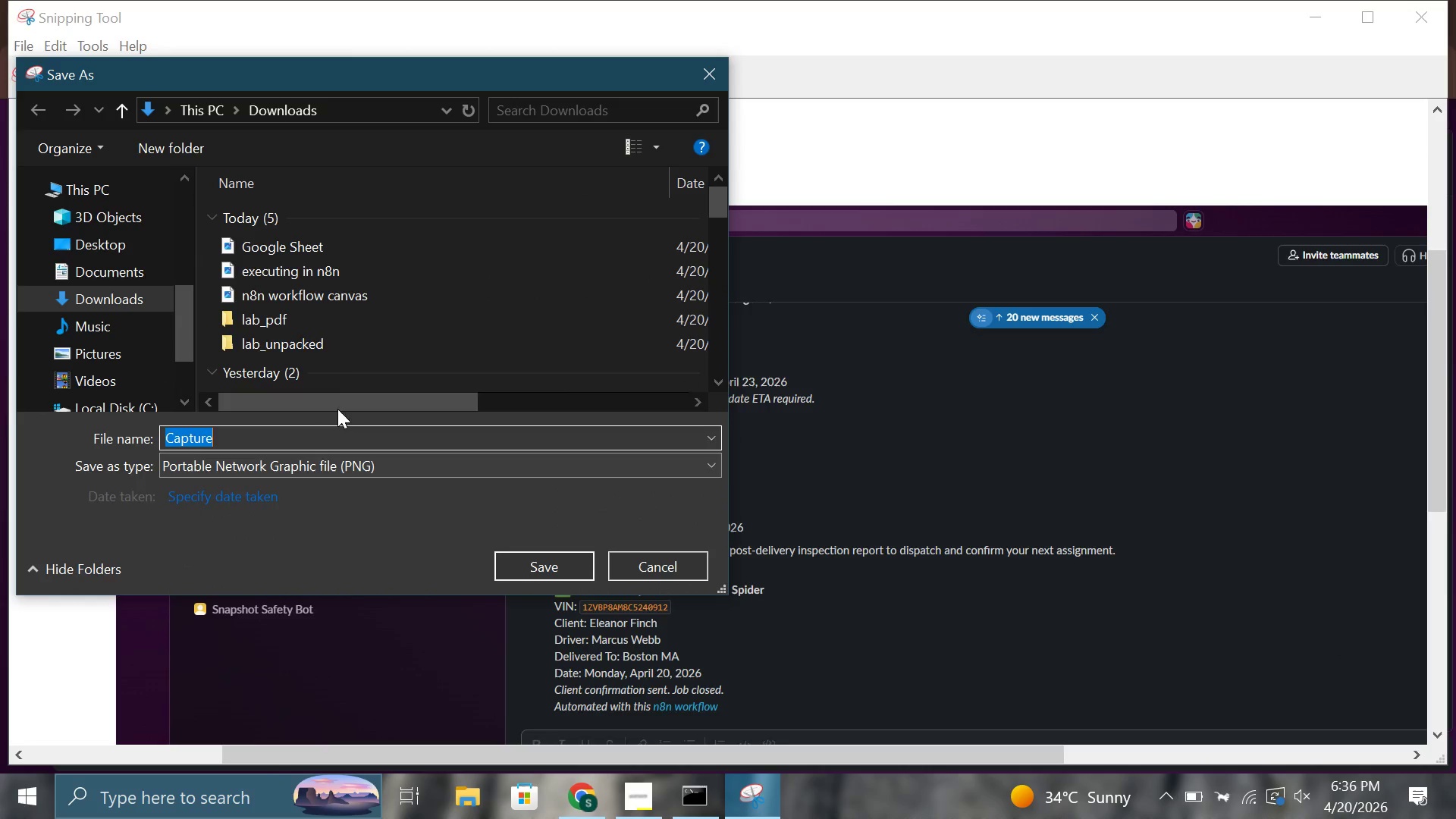 
scroll: coordinate [308, 334], scroll_direction: down, amount: 2.0
 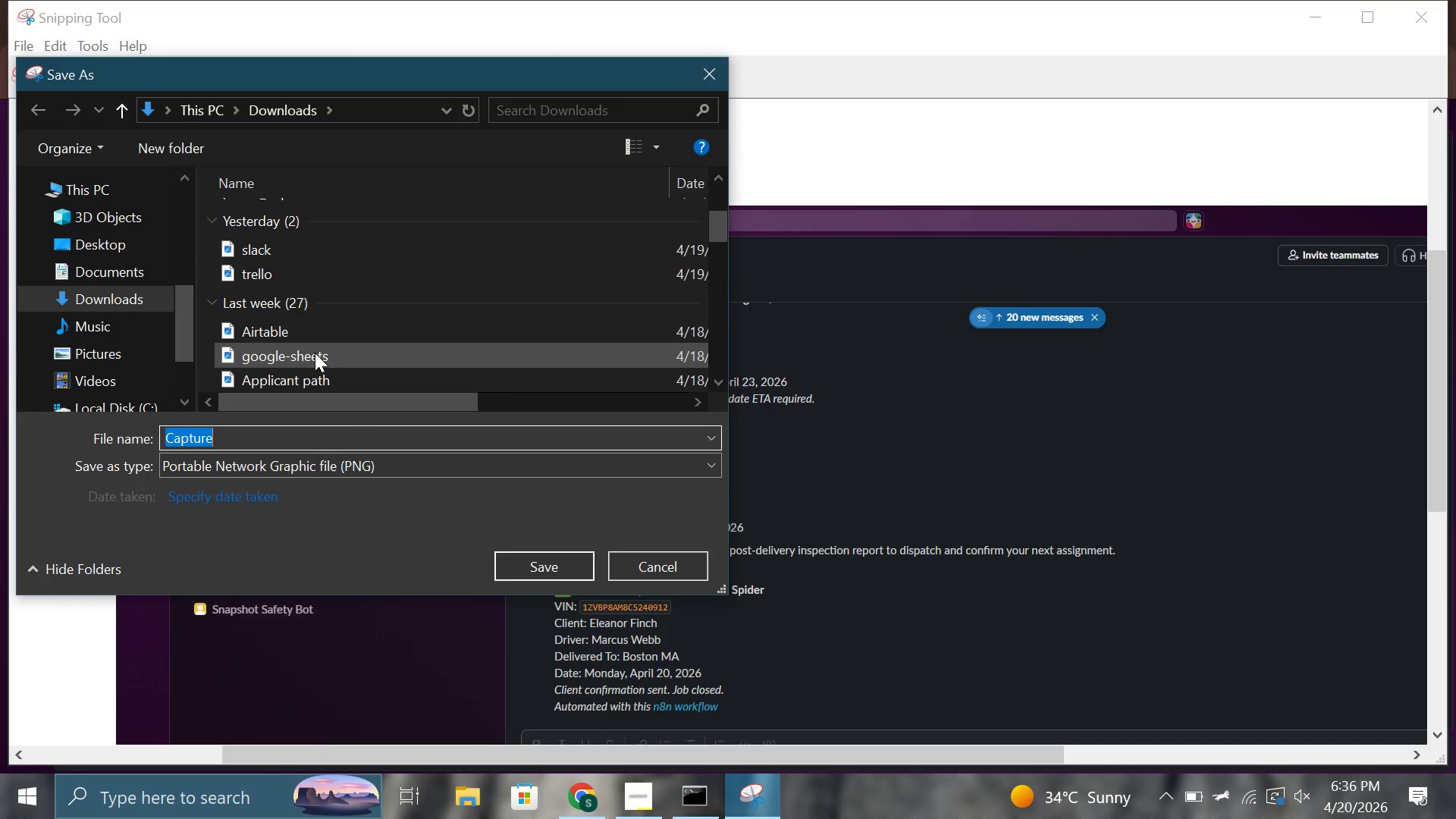 
scroll: coordinate [316, 354], scroll_direction: none, amount: 0.0
 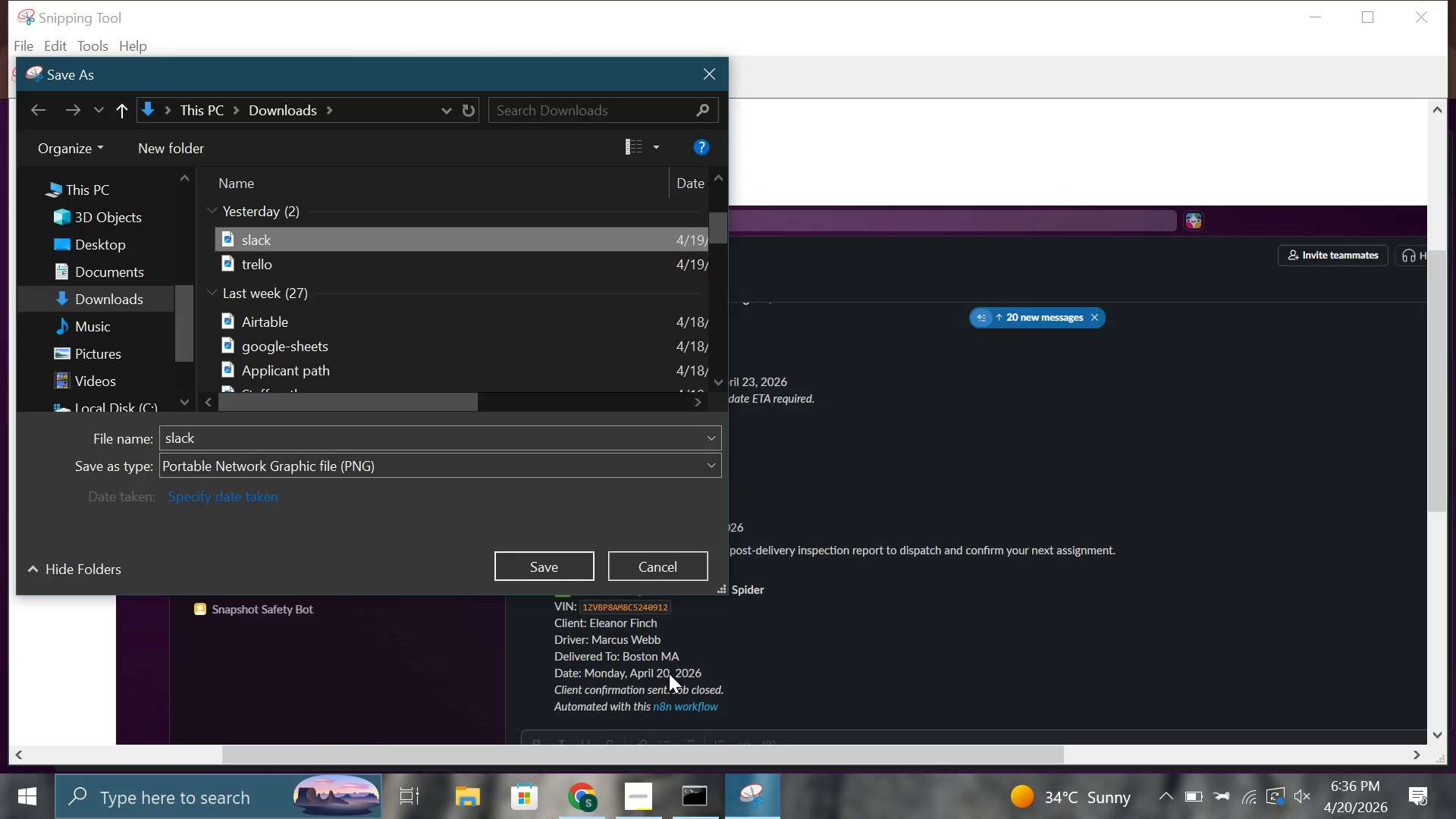 
left_click([560, 570])
 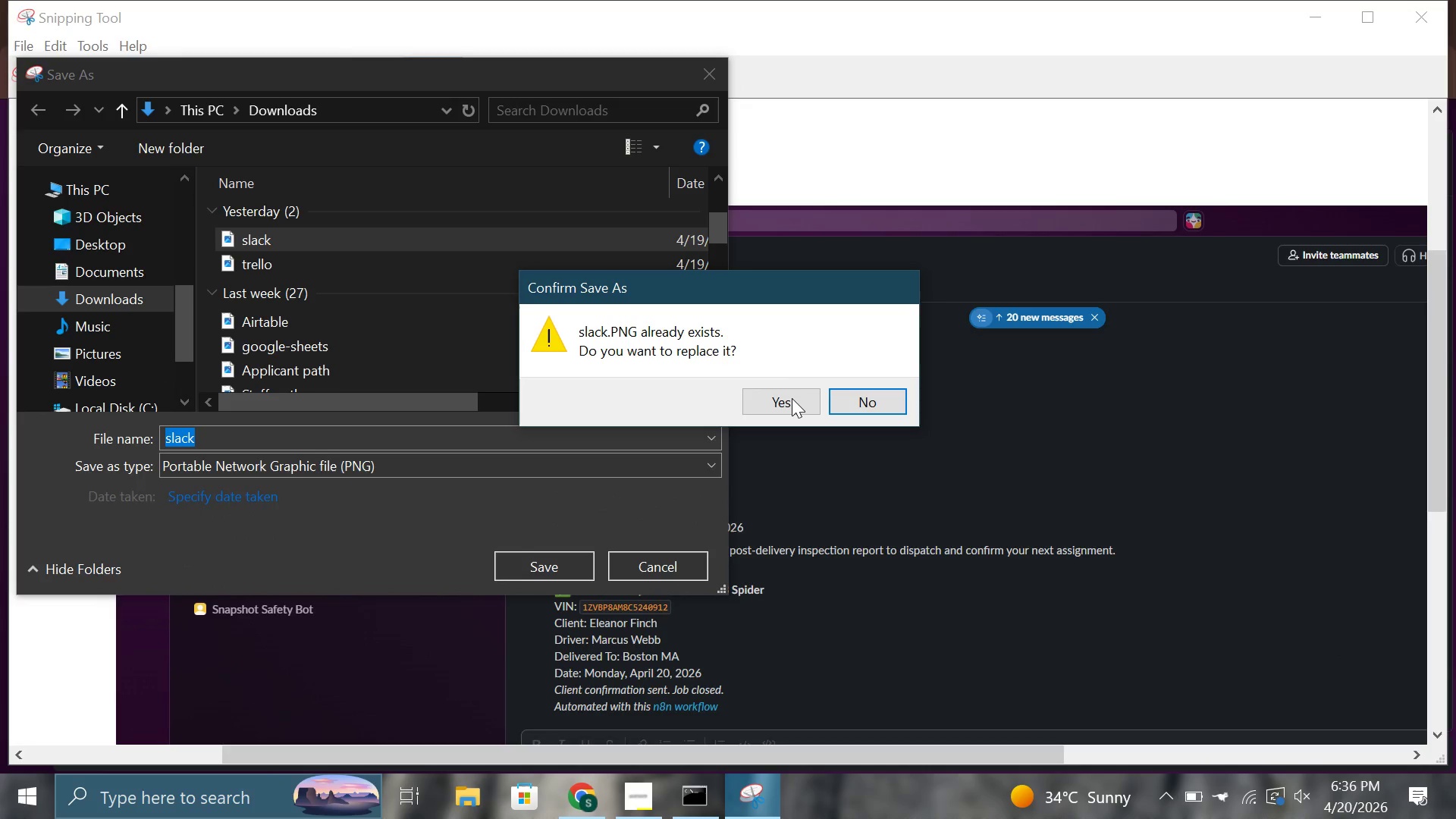 
left_click([792, 399])
 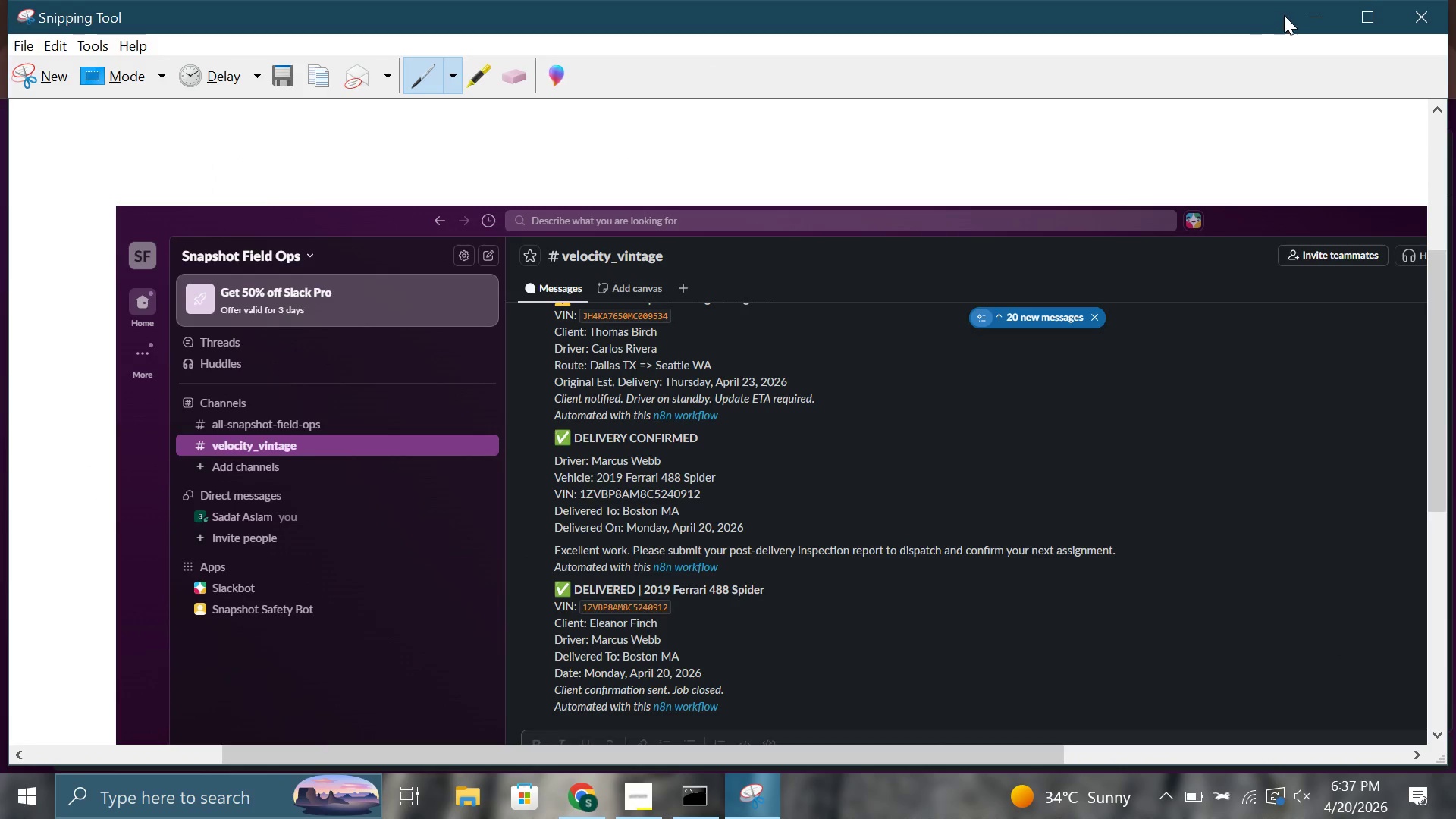 
left_click([1302, 14])
 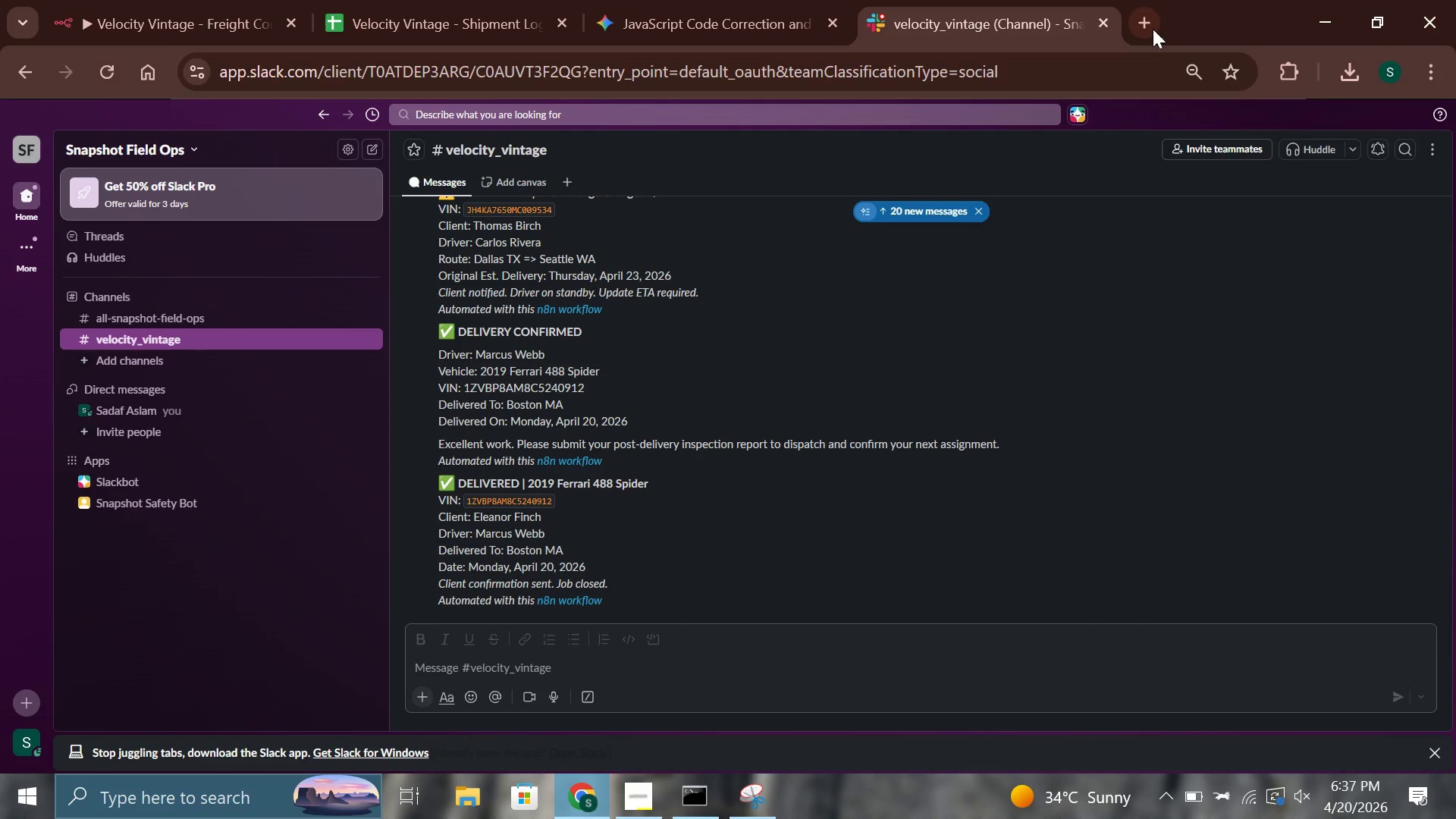 
left_click([1145, 23])
 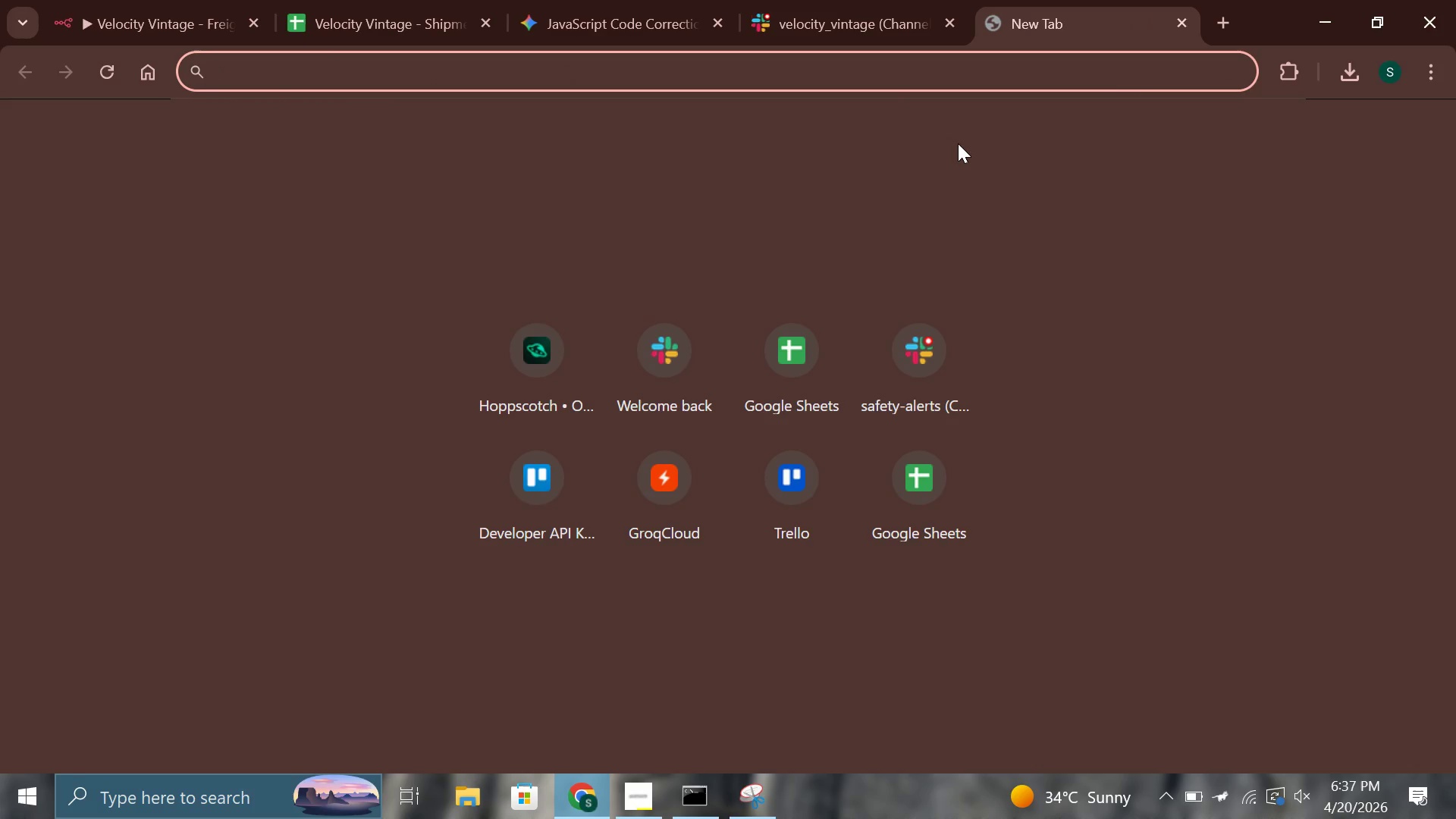 
type(gmai)
 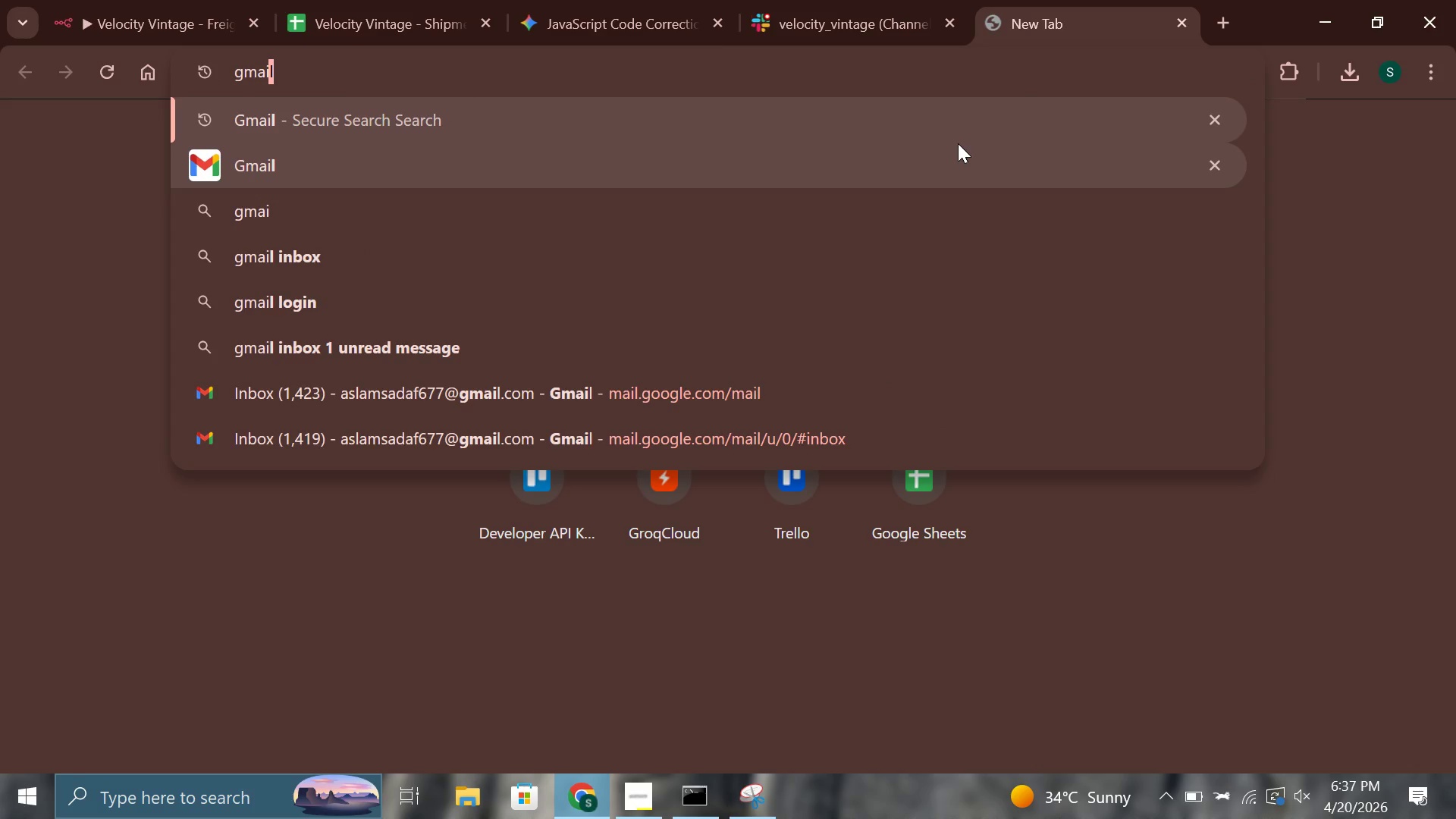 
key(Enter)
 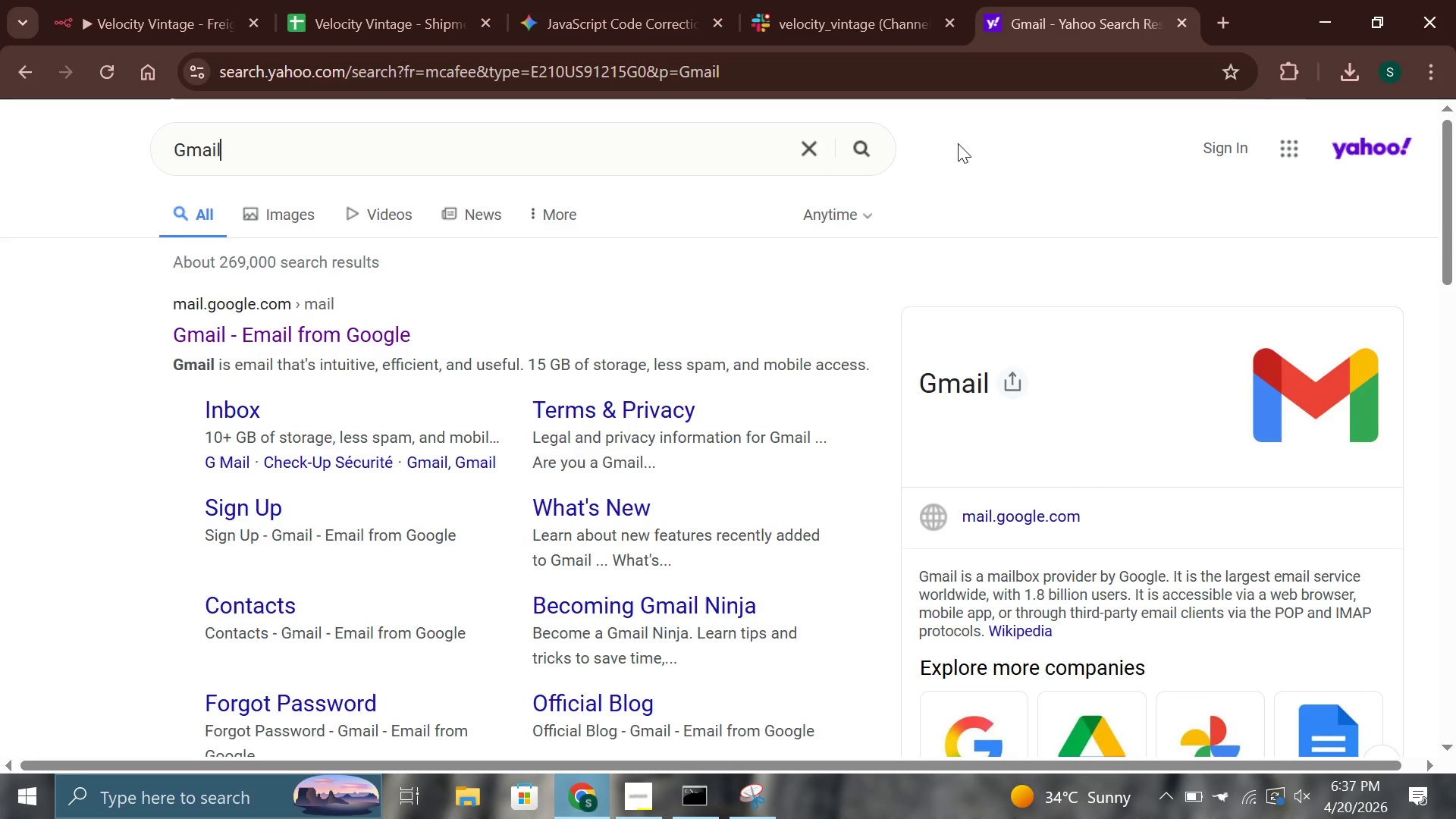 
wait(5.47)
 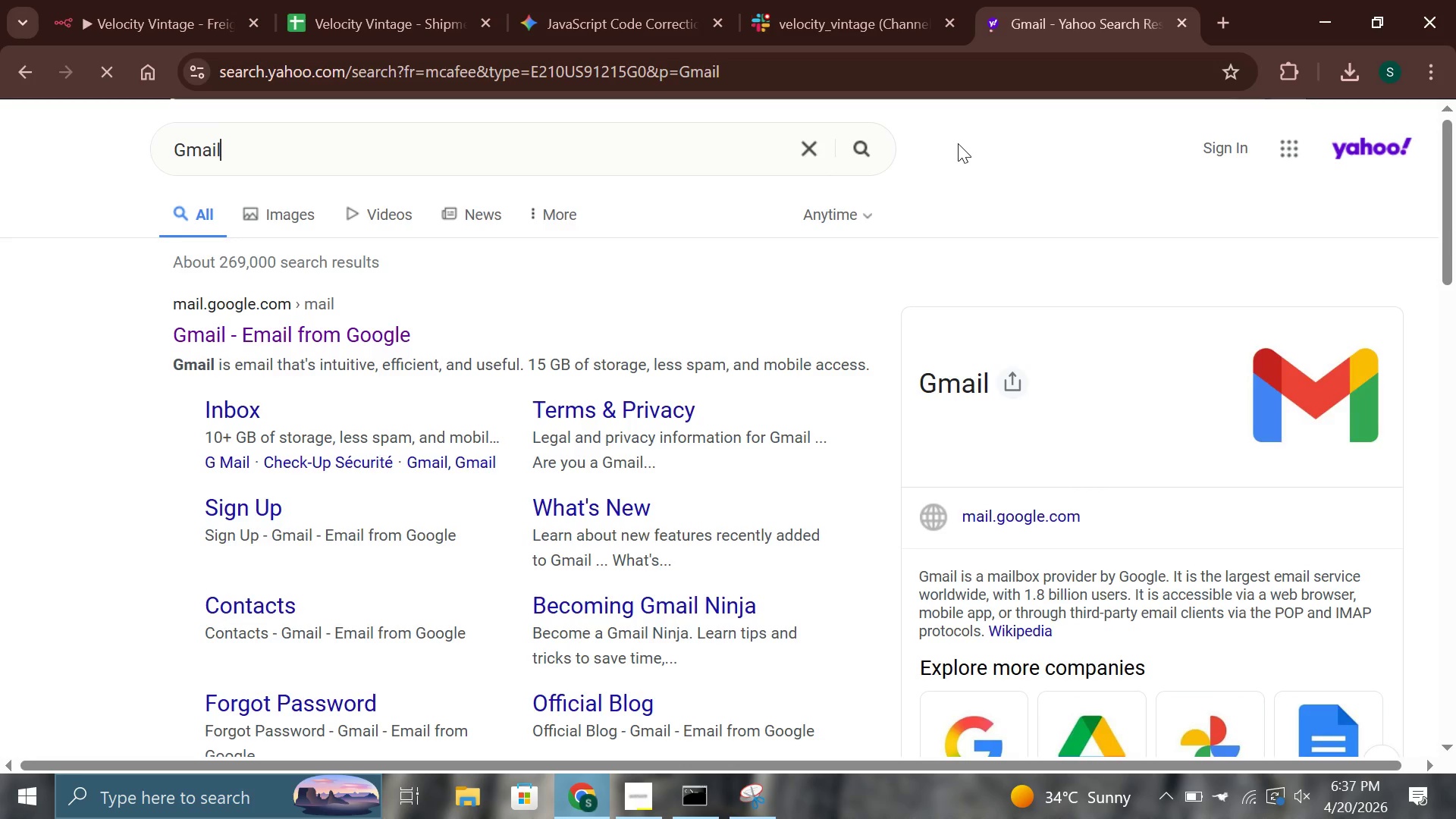 
left_click([243, 329])
 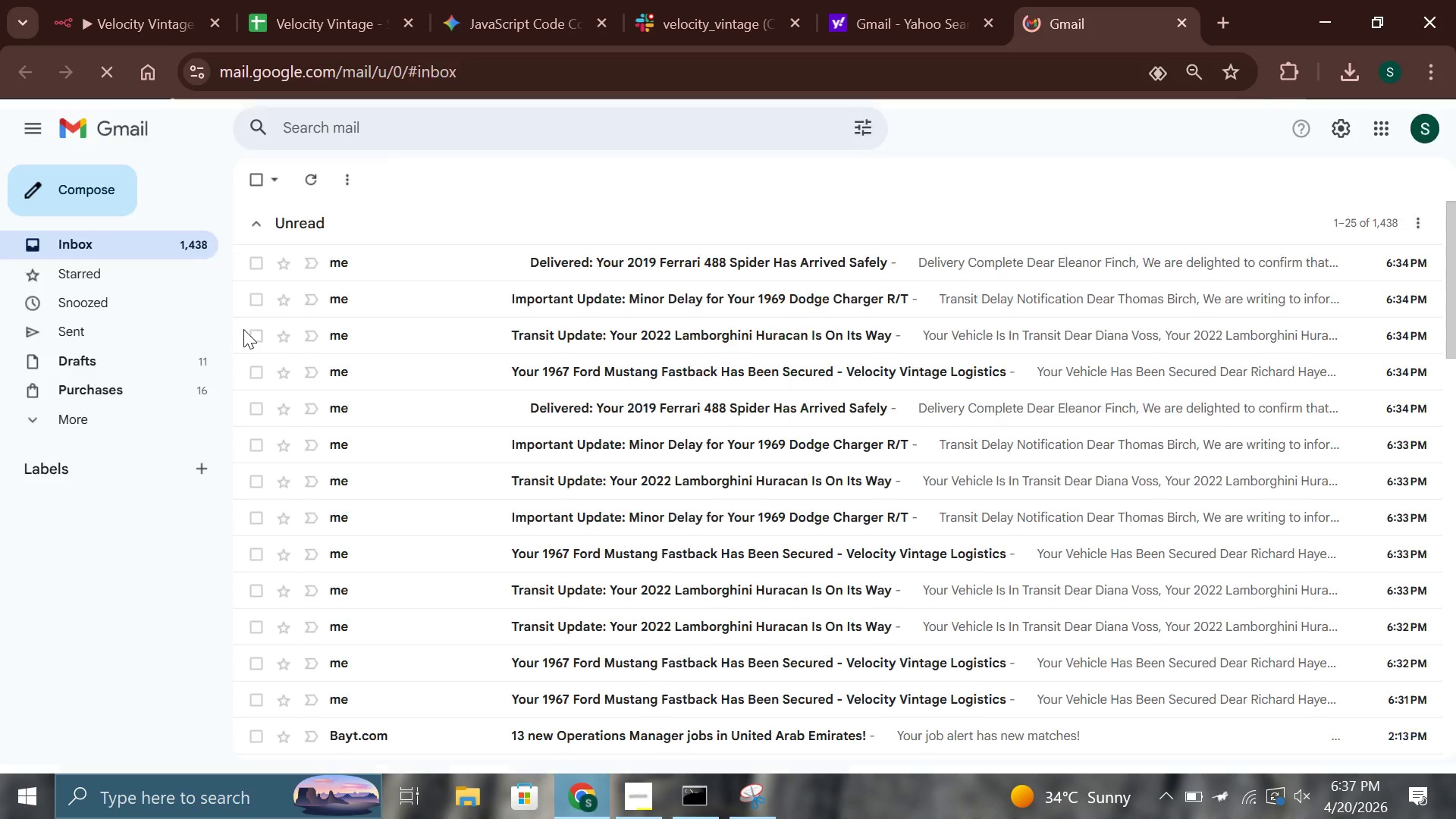 
wait(6.38)
 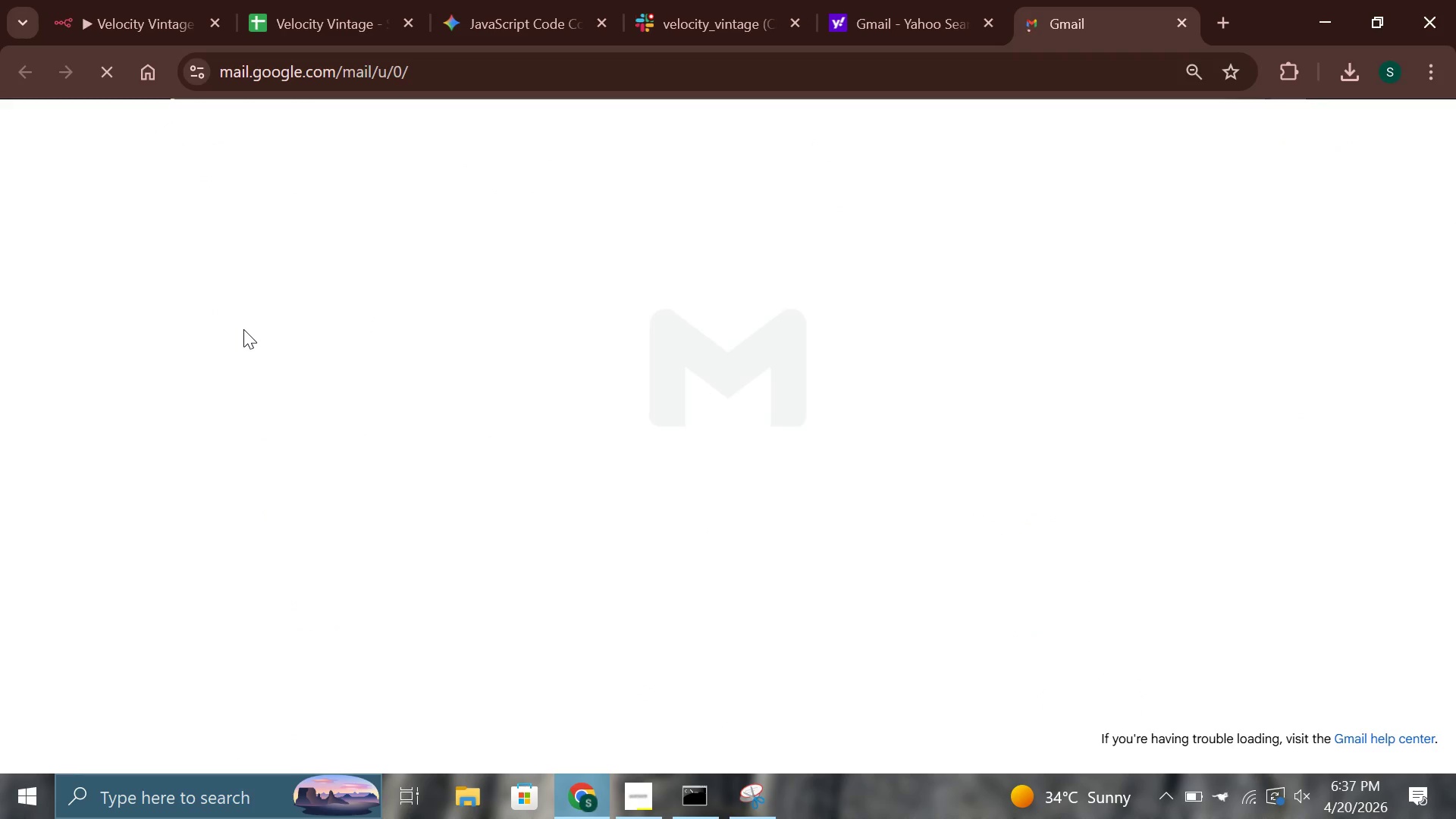 
hold_key(key=ControlLeft, duration=1.45)
scroll: coordinate [457, 287], scroll_direction: up, amount: 2.0
 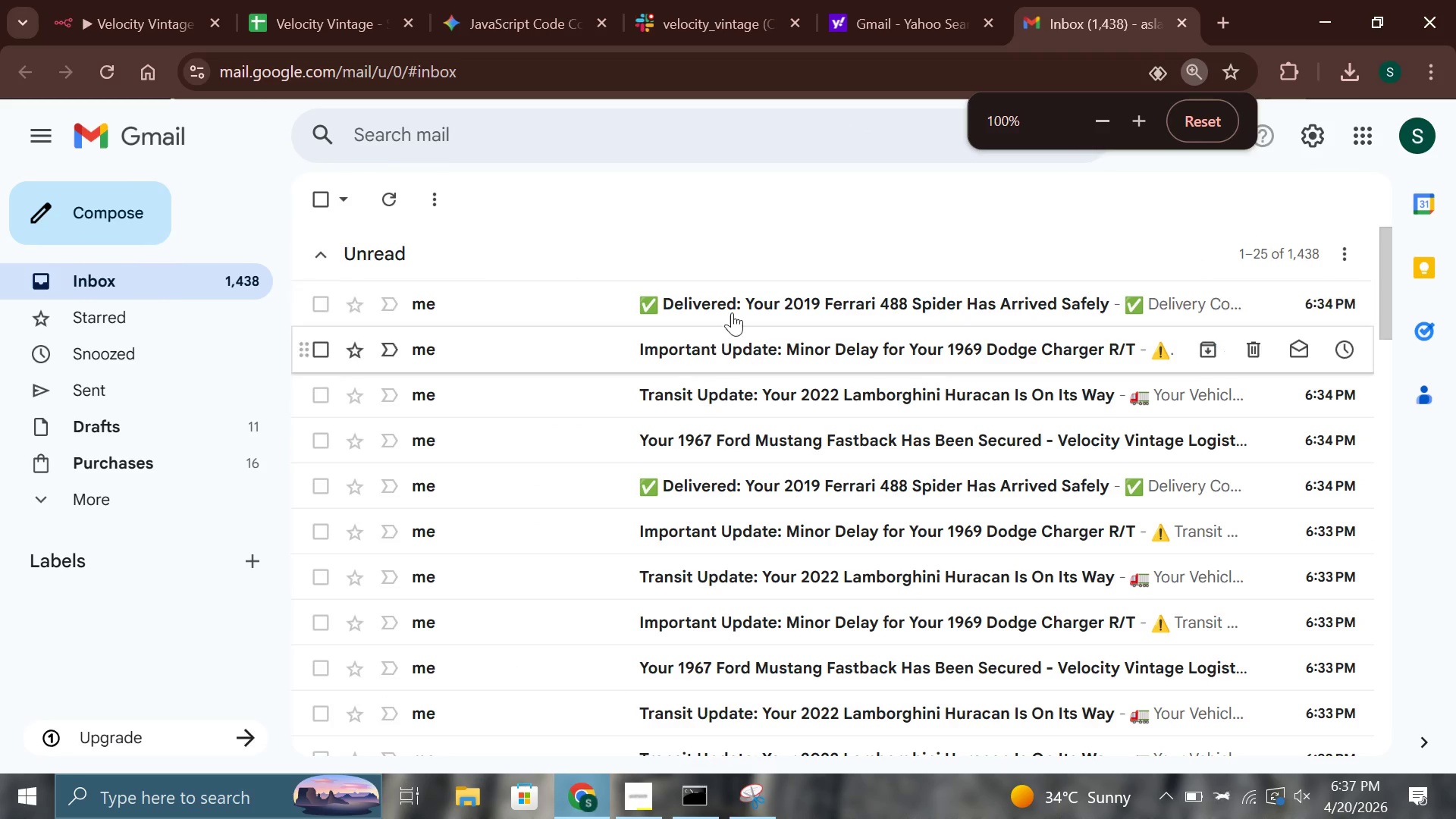 
left_click([739, 309])
 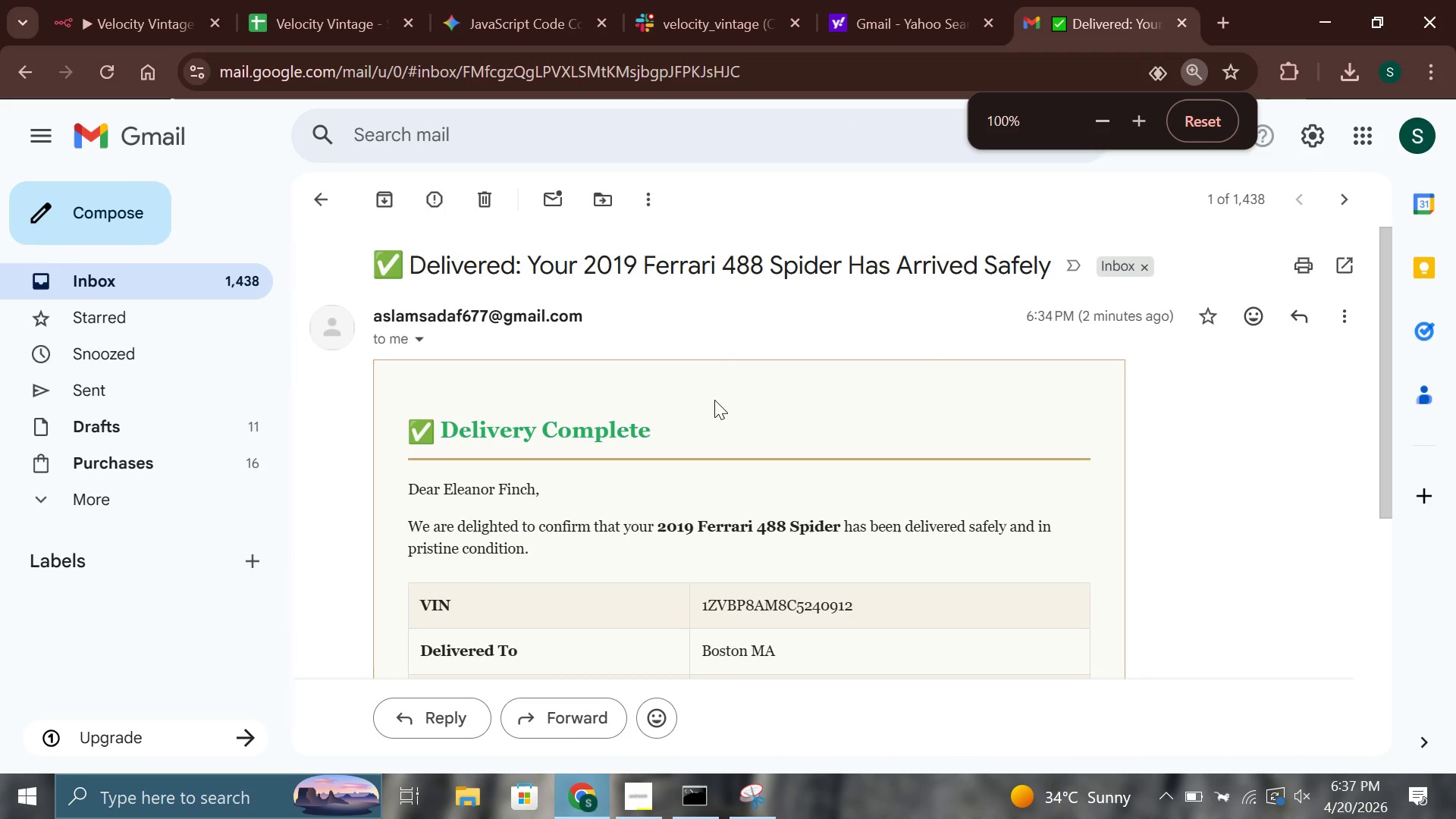 
hold_key(key=ControlLeft, duration=1.19)
scroll: coordinate [710, 410], scroll_direction: down, amount: 4.0
 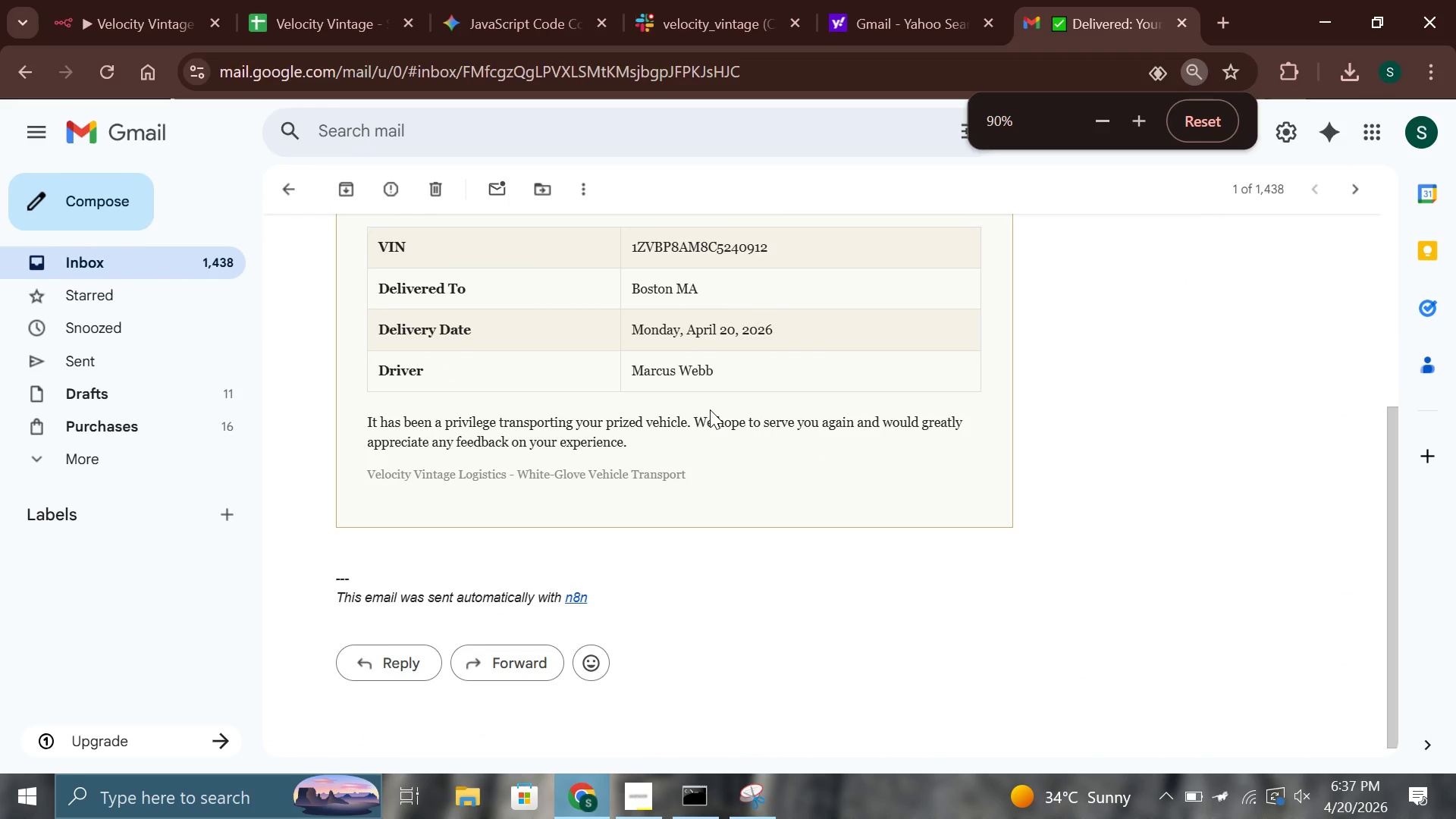 
scroll: coordinate [710, 410], scroll_direction: up, amount: 1.0
 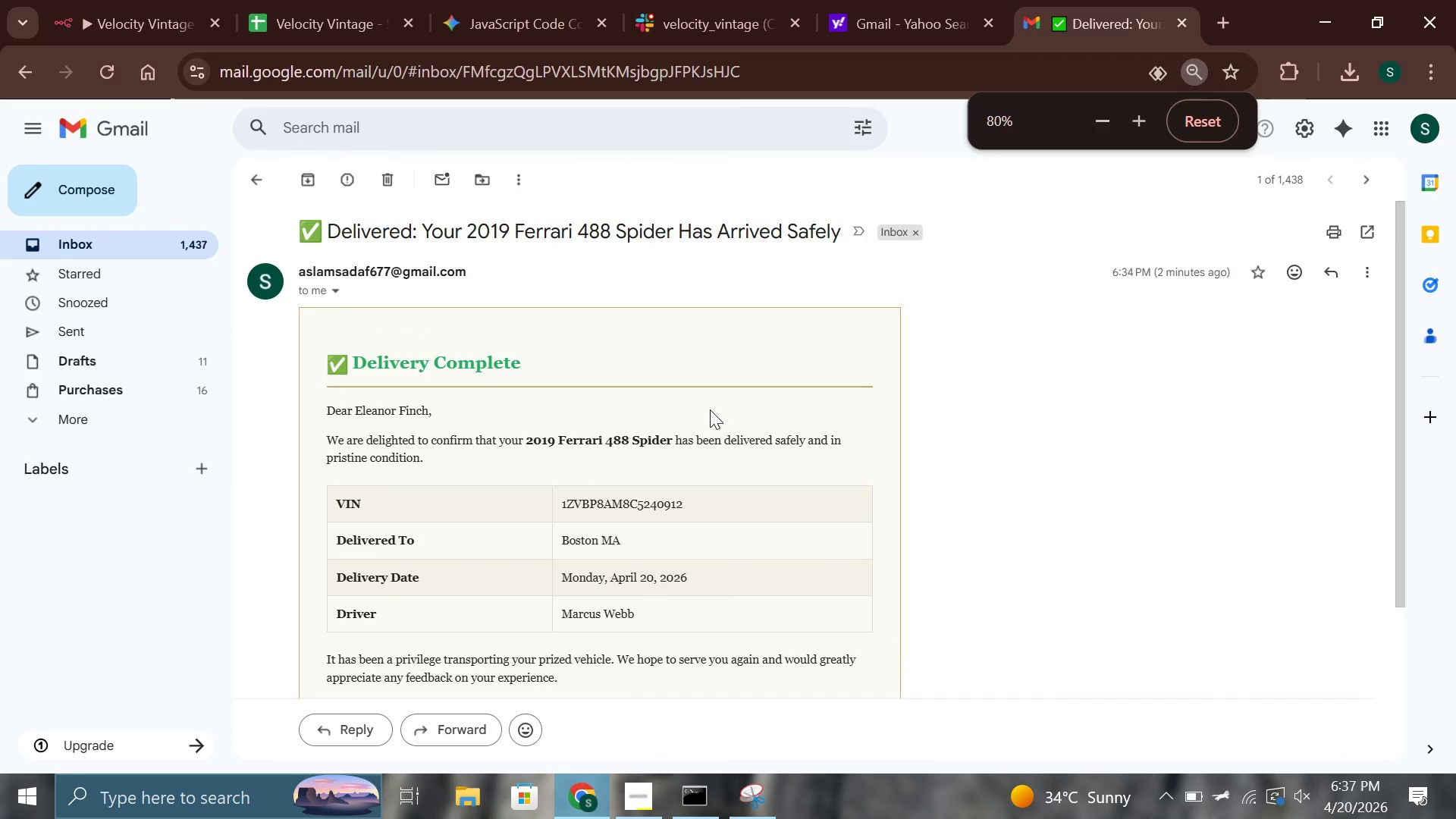 
scroll: coordinate [710, 410], scroll_direction: none, amount: 0.0
 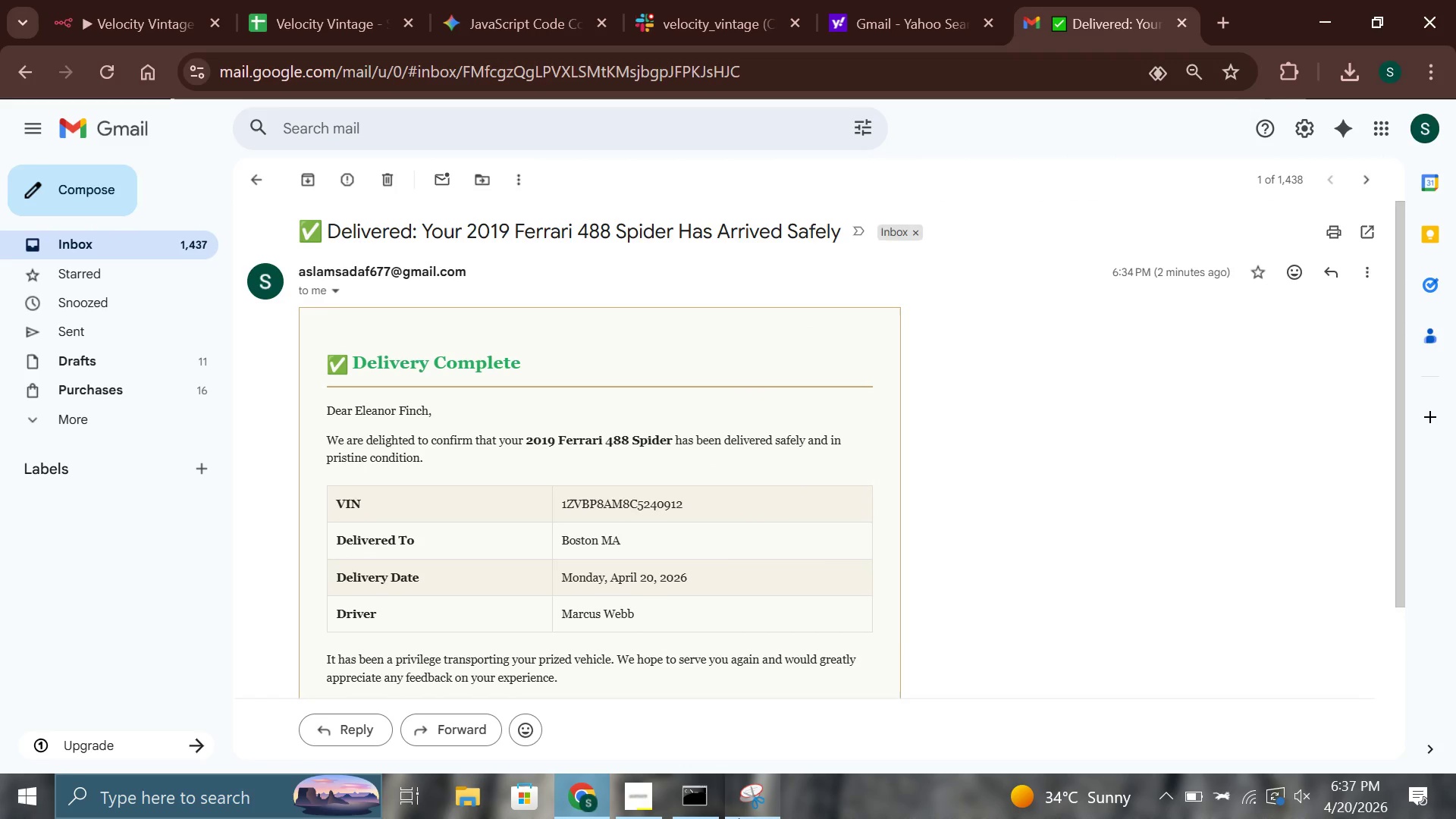 
left_click([741, 817])
 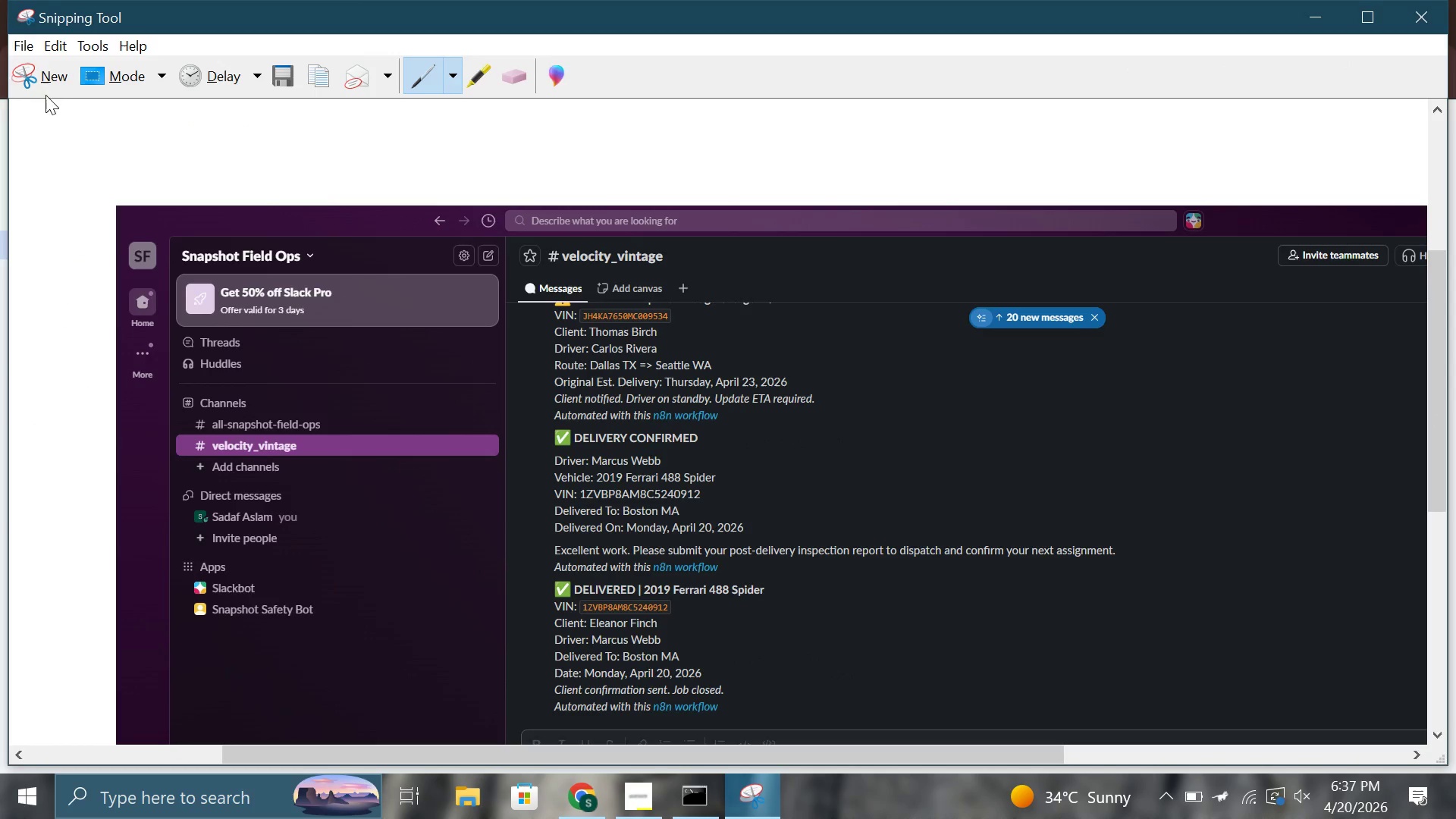 
left_click([36, 83])
 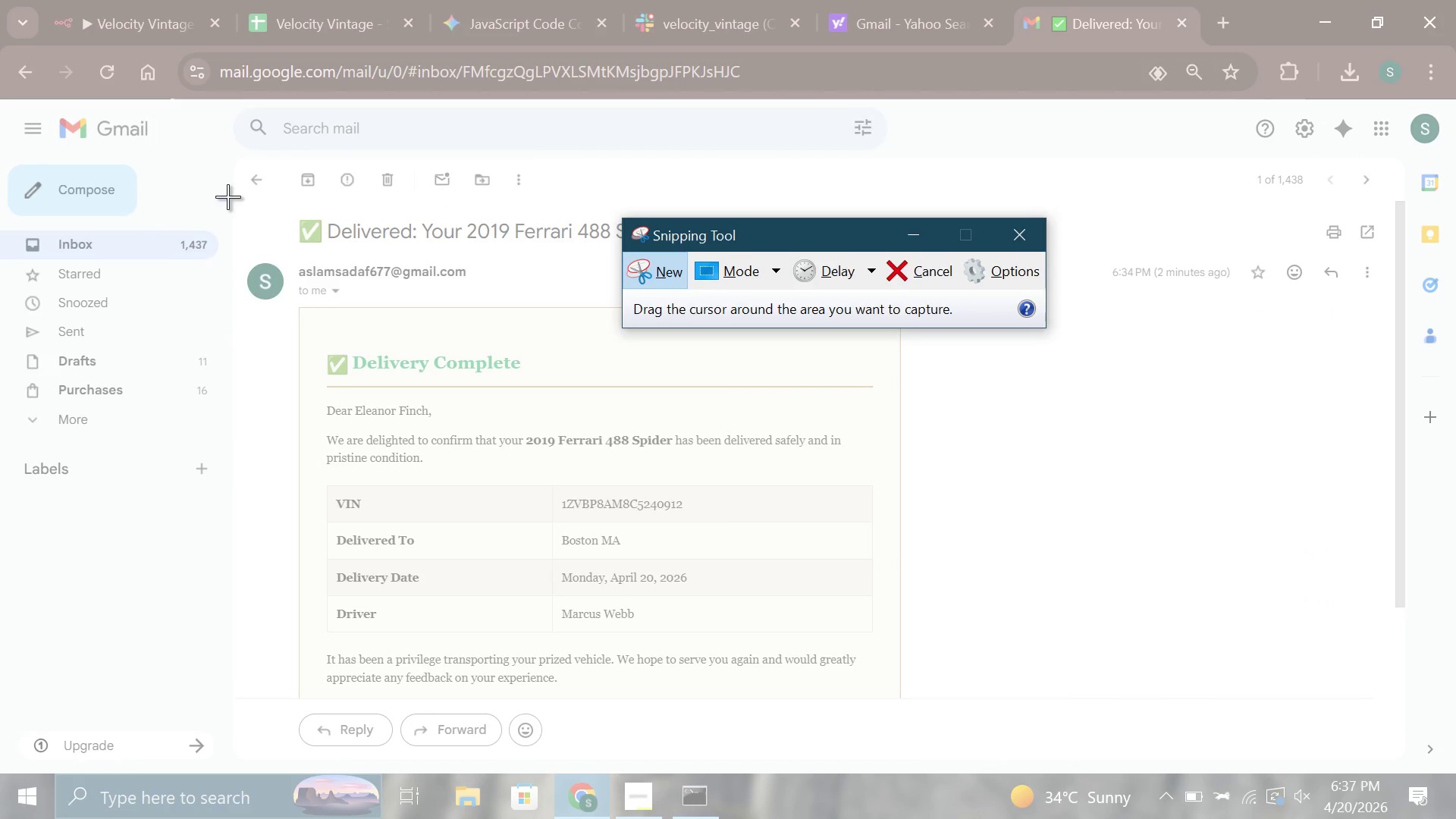 
left_click_drag(start_coordinate=[224, 196], to_coordinate=[947, 722])
 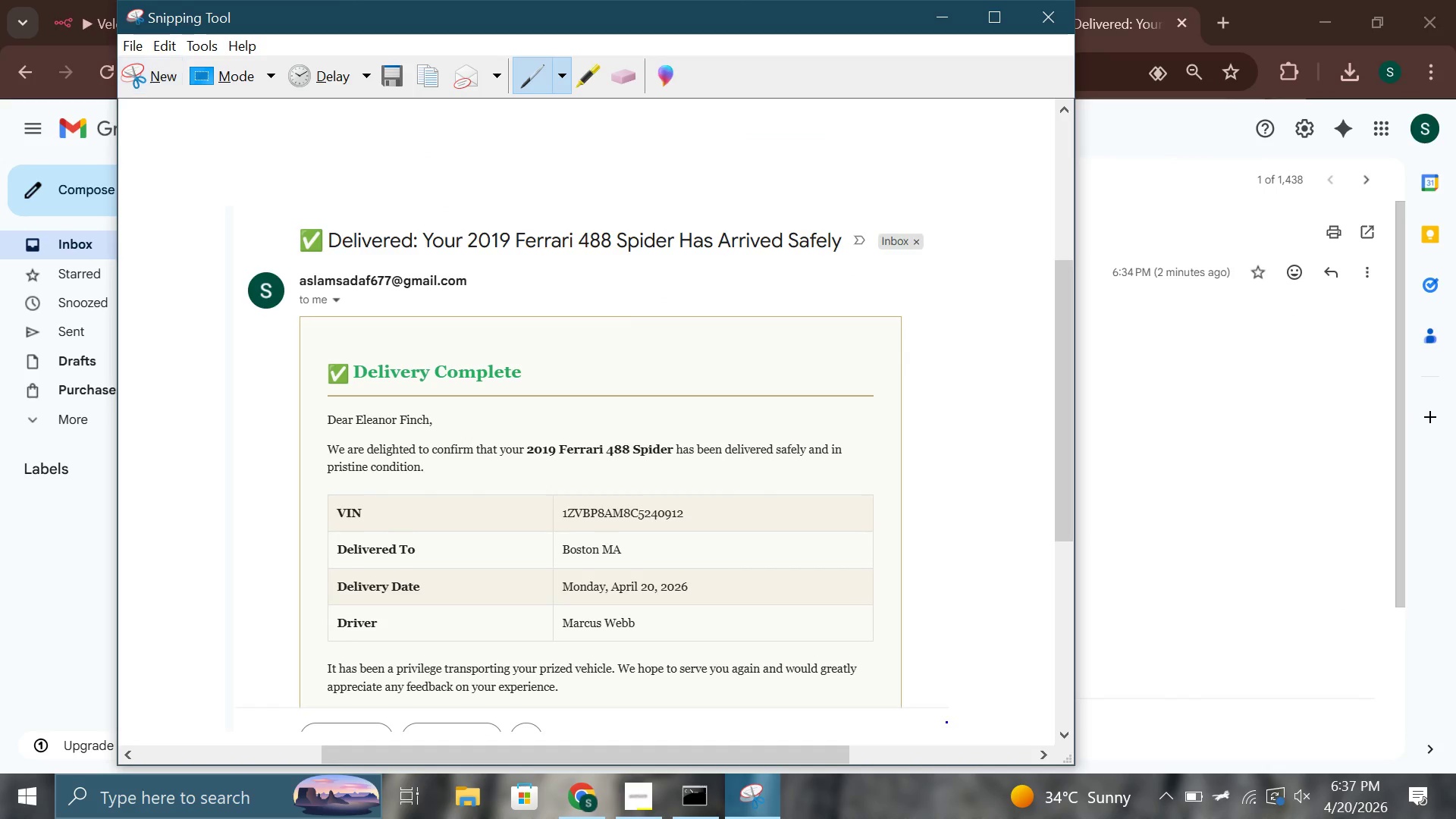 
key(Control+S)
 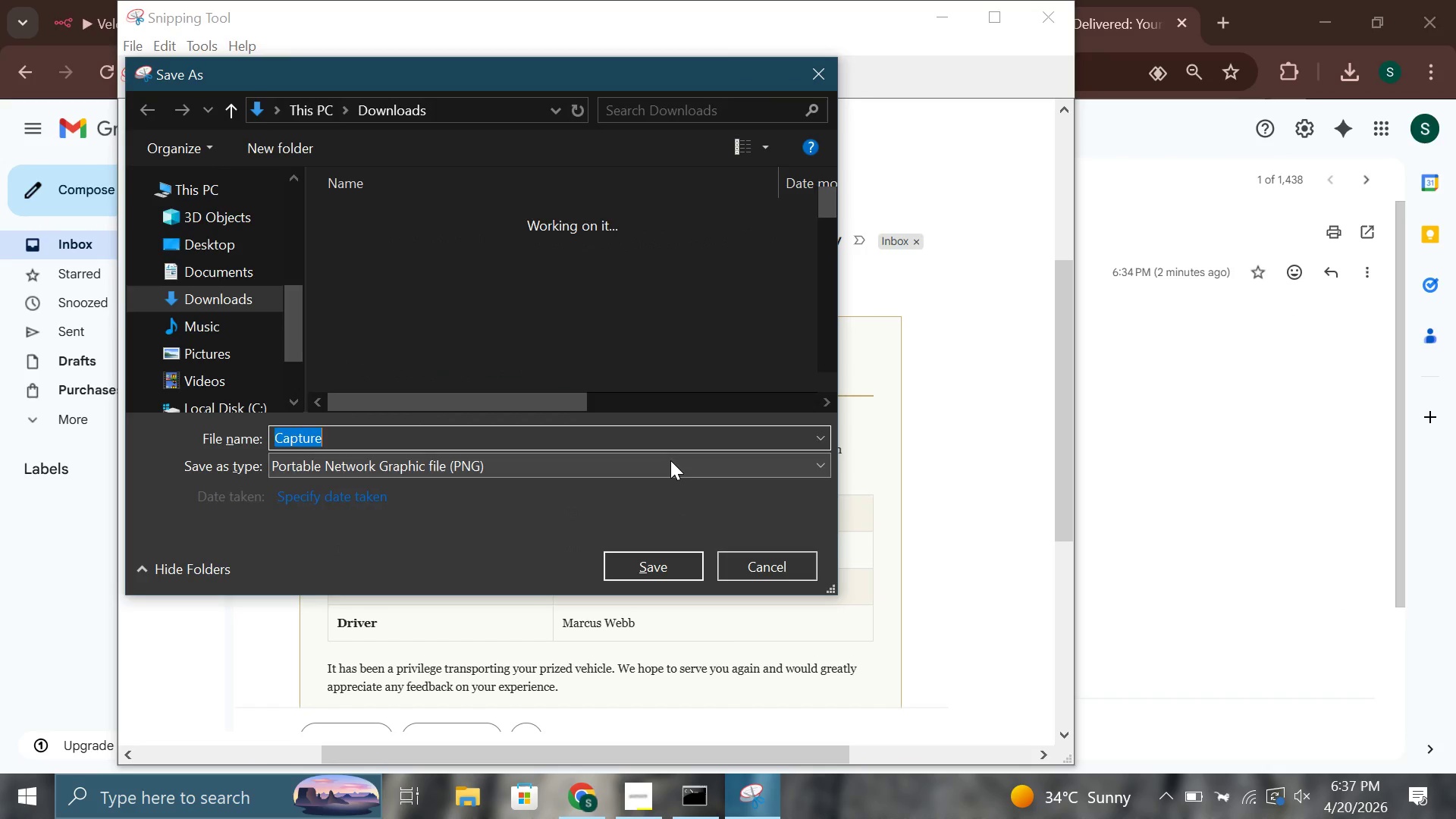 
type(Email)
 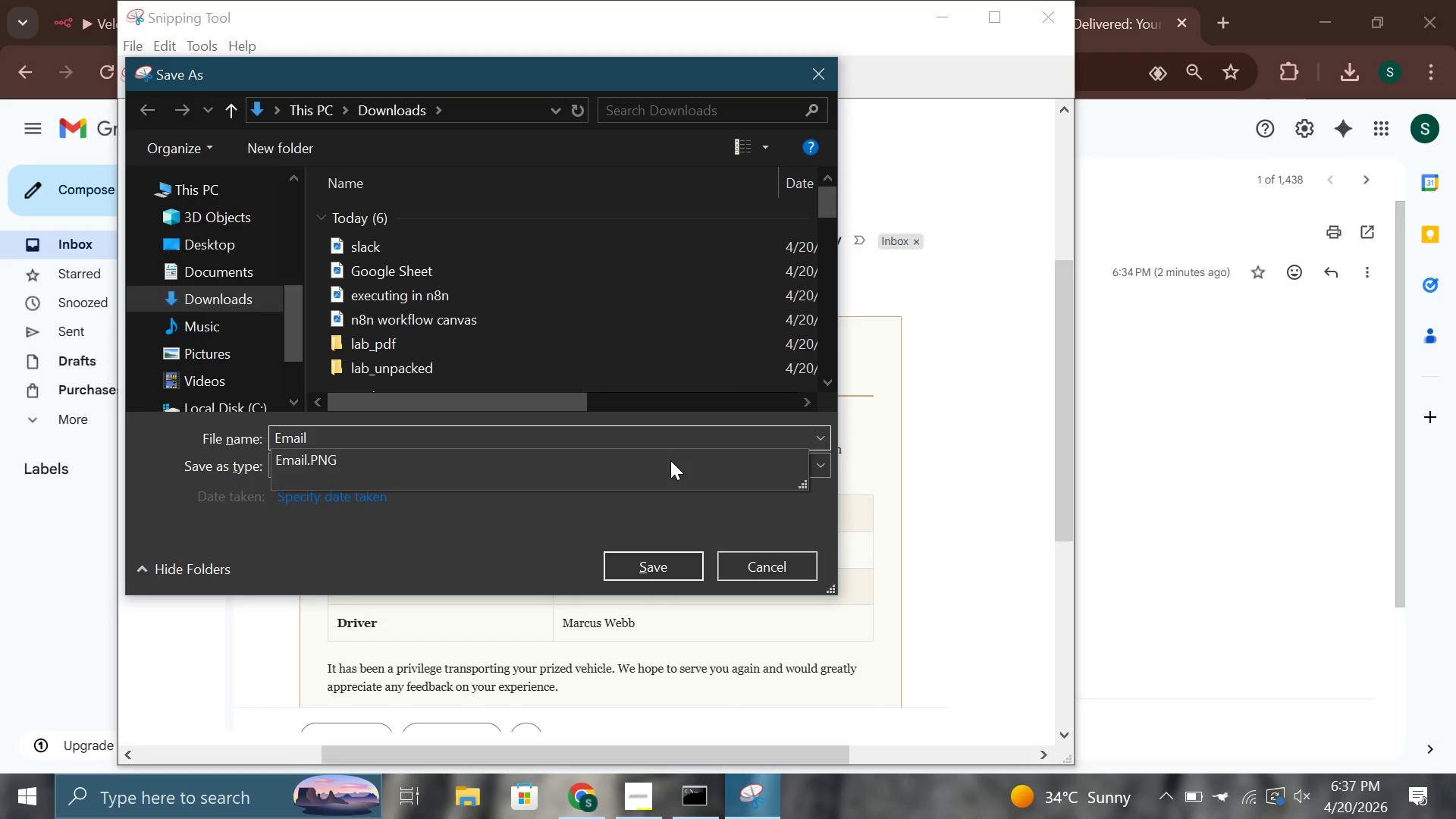 
key(Enter)
 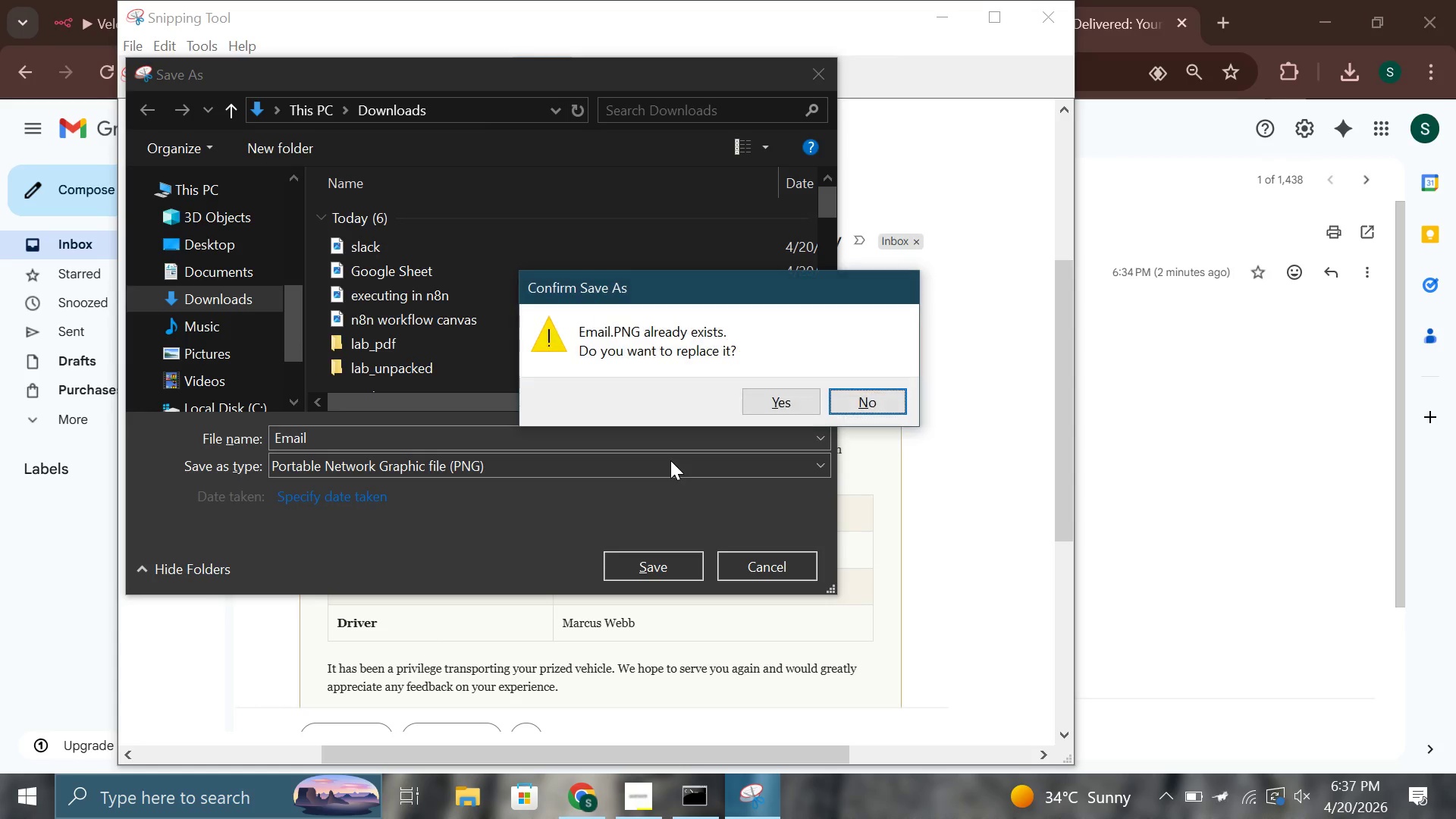 
key(Enter)
 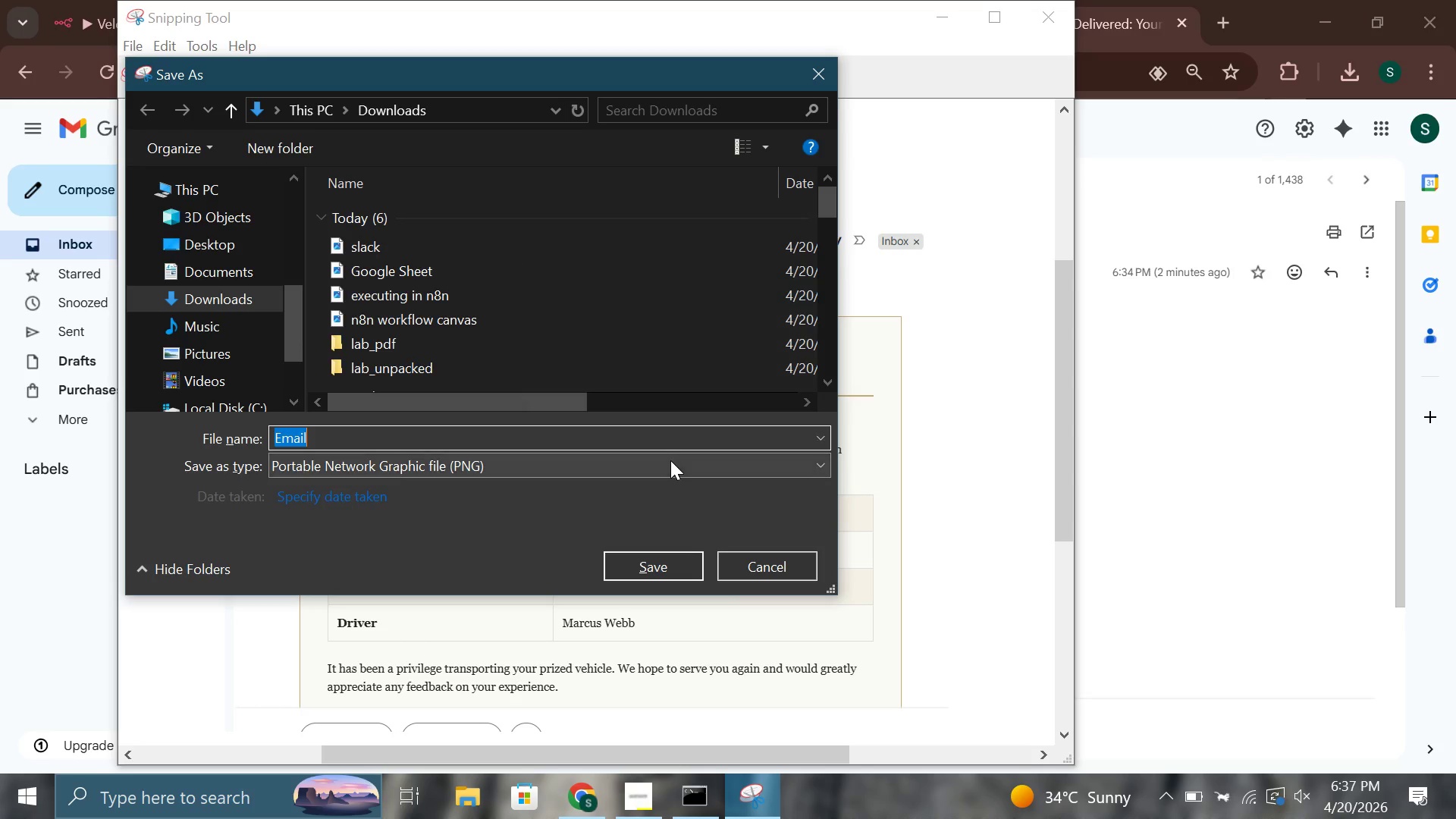 
key(Enter)
 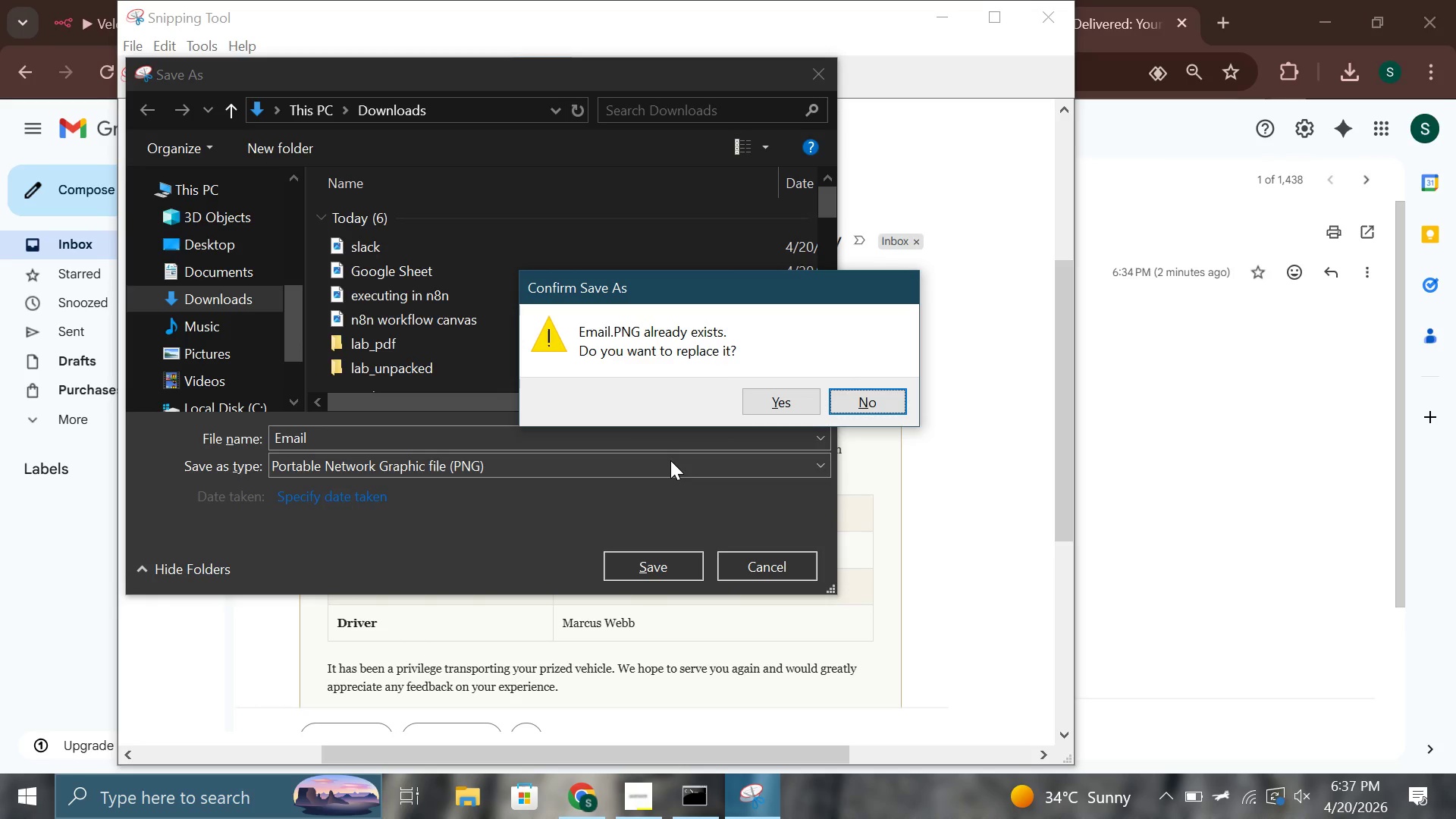 
key(Control+ControlRight)
 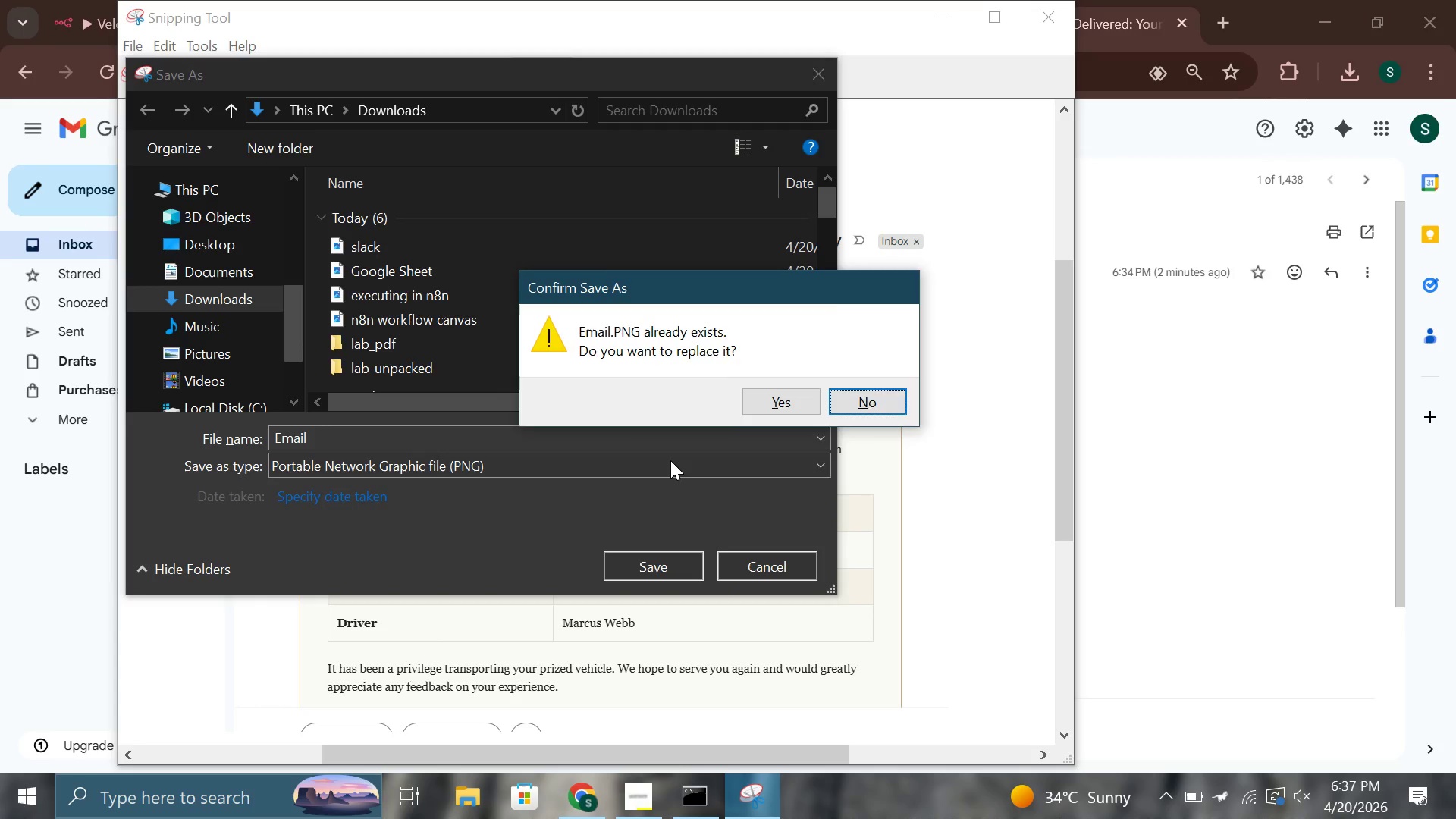 
key(Enter)
 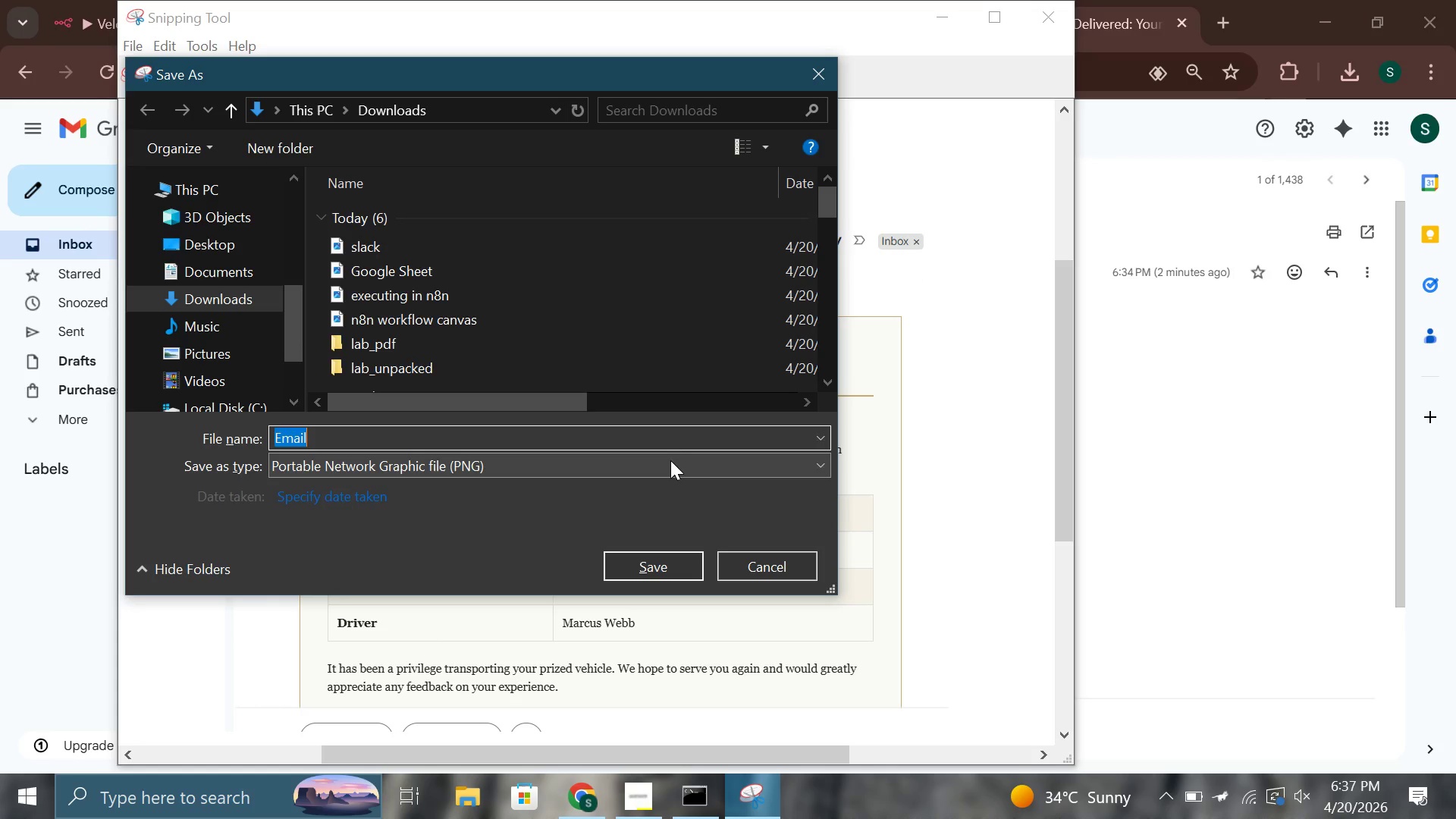 
key(Enter)
 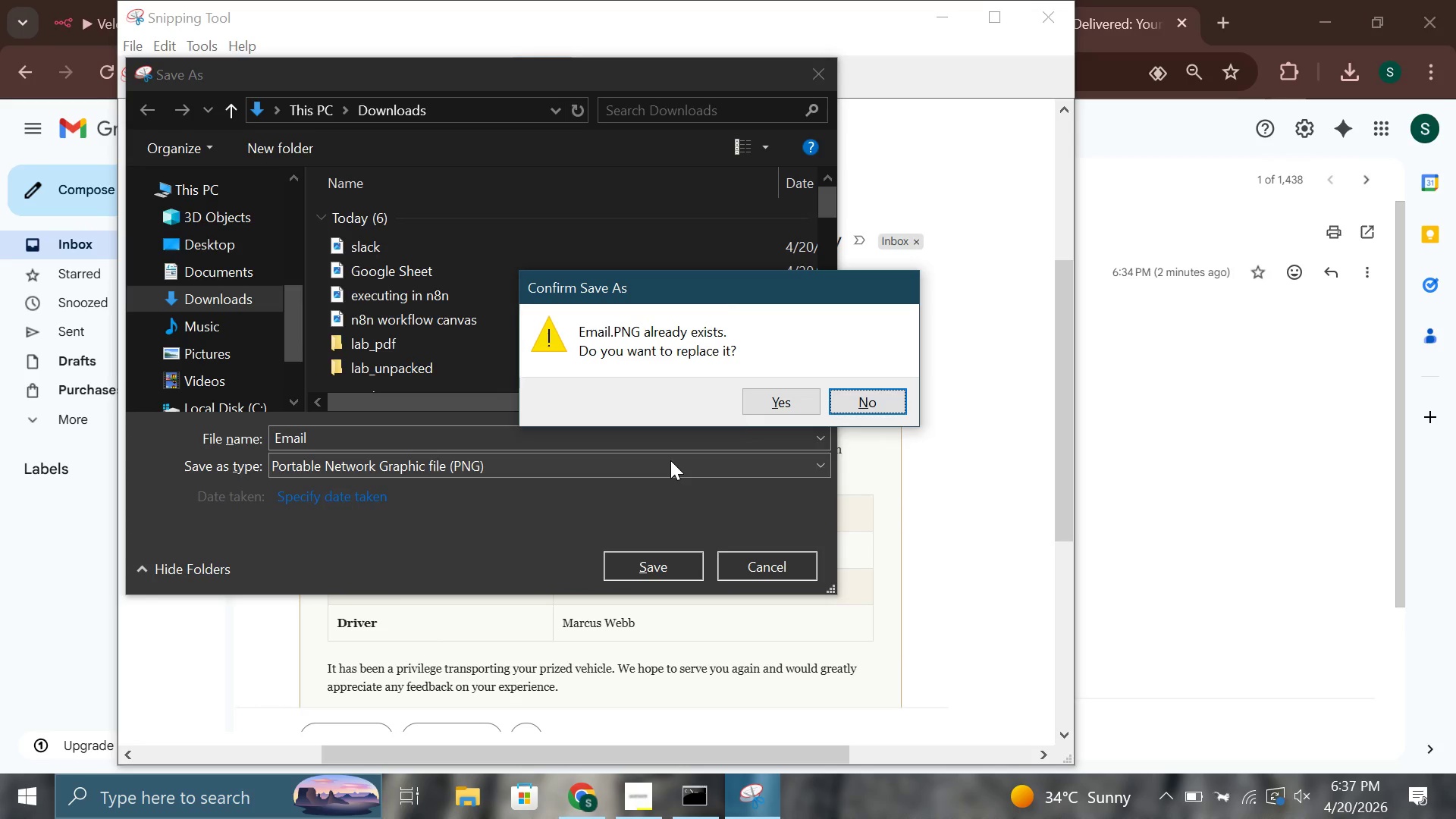 
key(Control+ControlRight)
 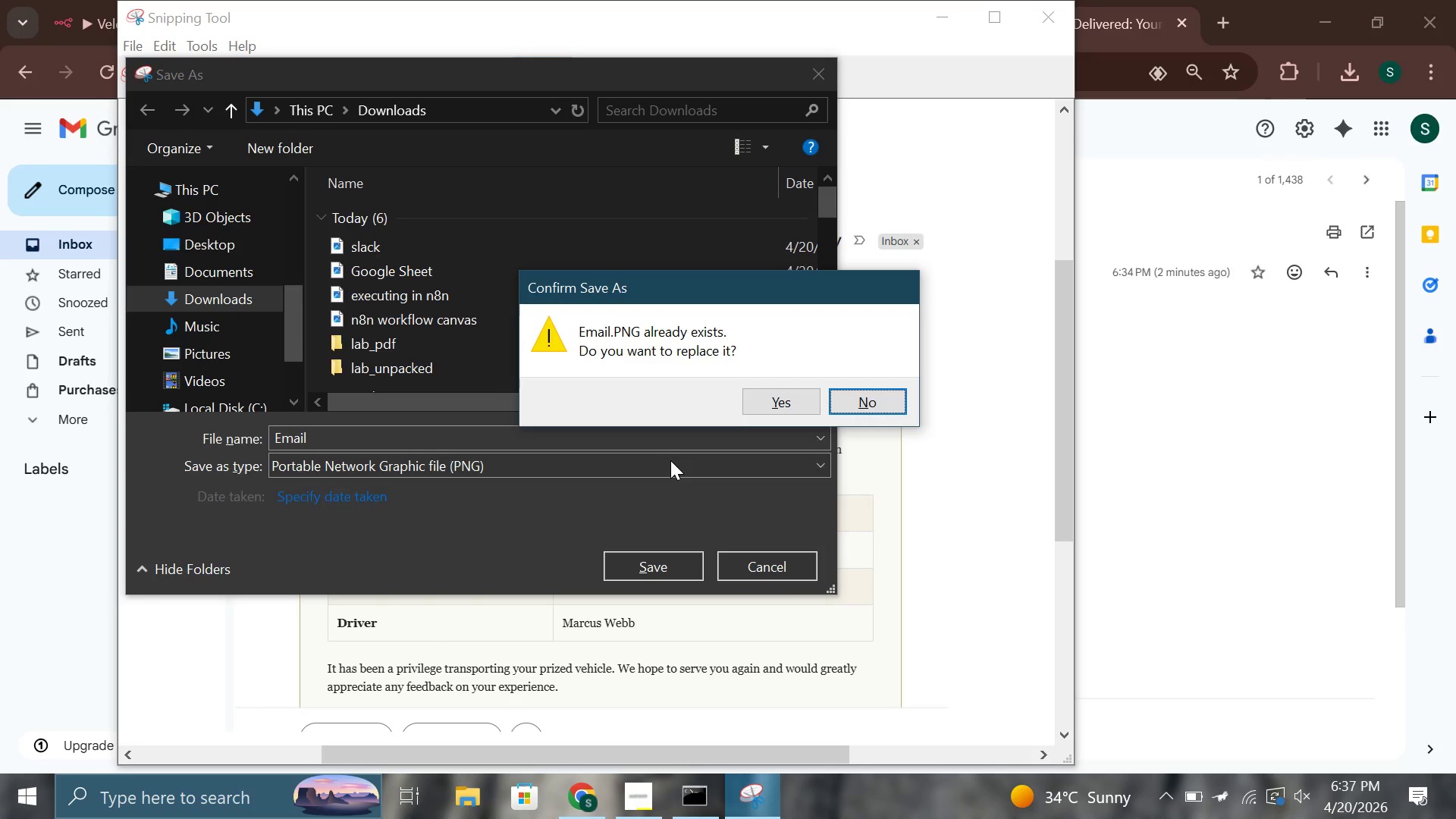 
key(Control+ControlRight)
 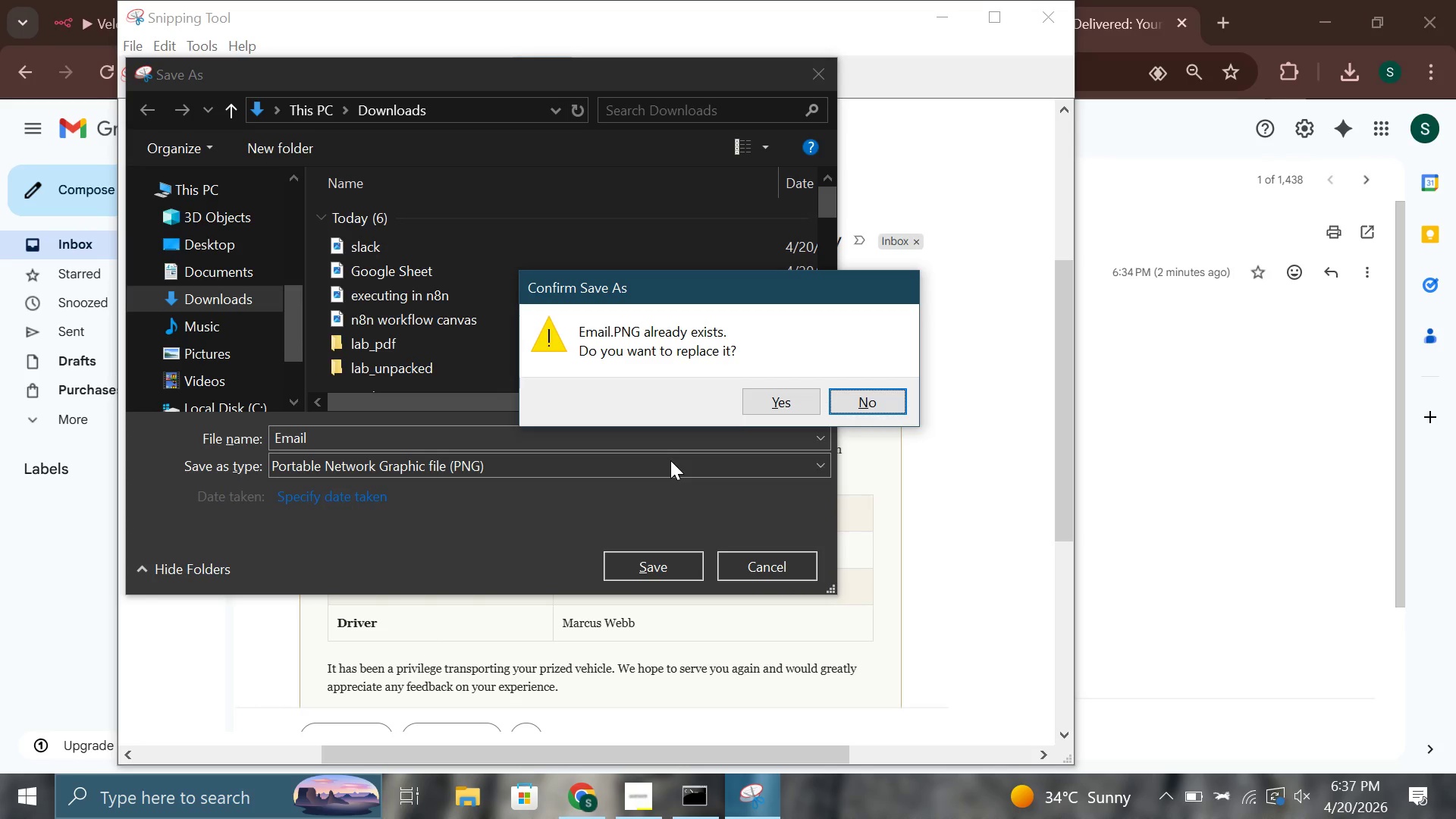 
key(ArrowLeft)
 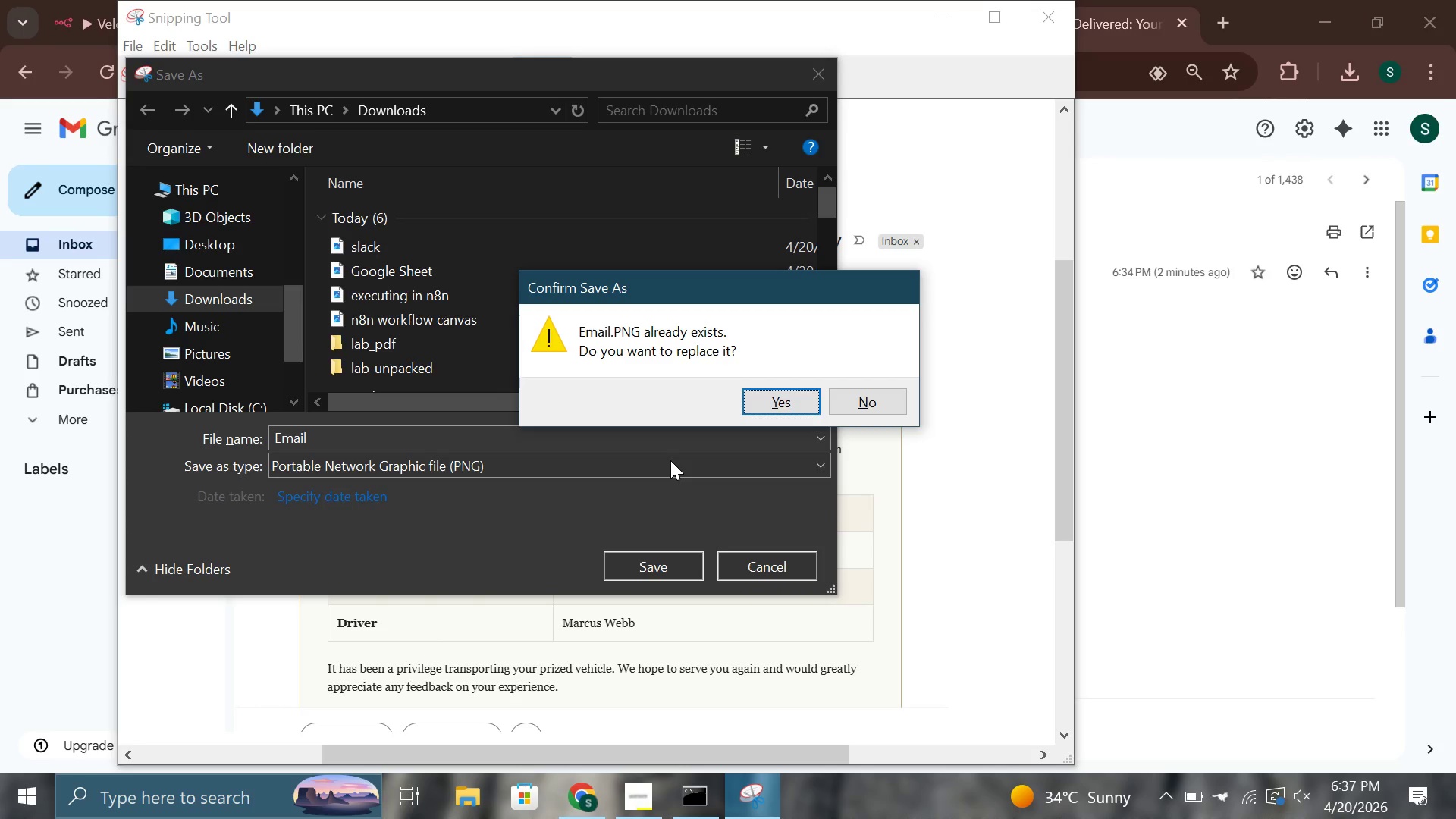 
key(Enter)
 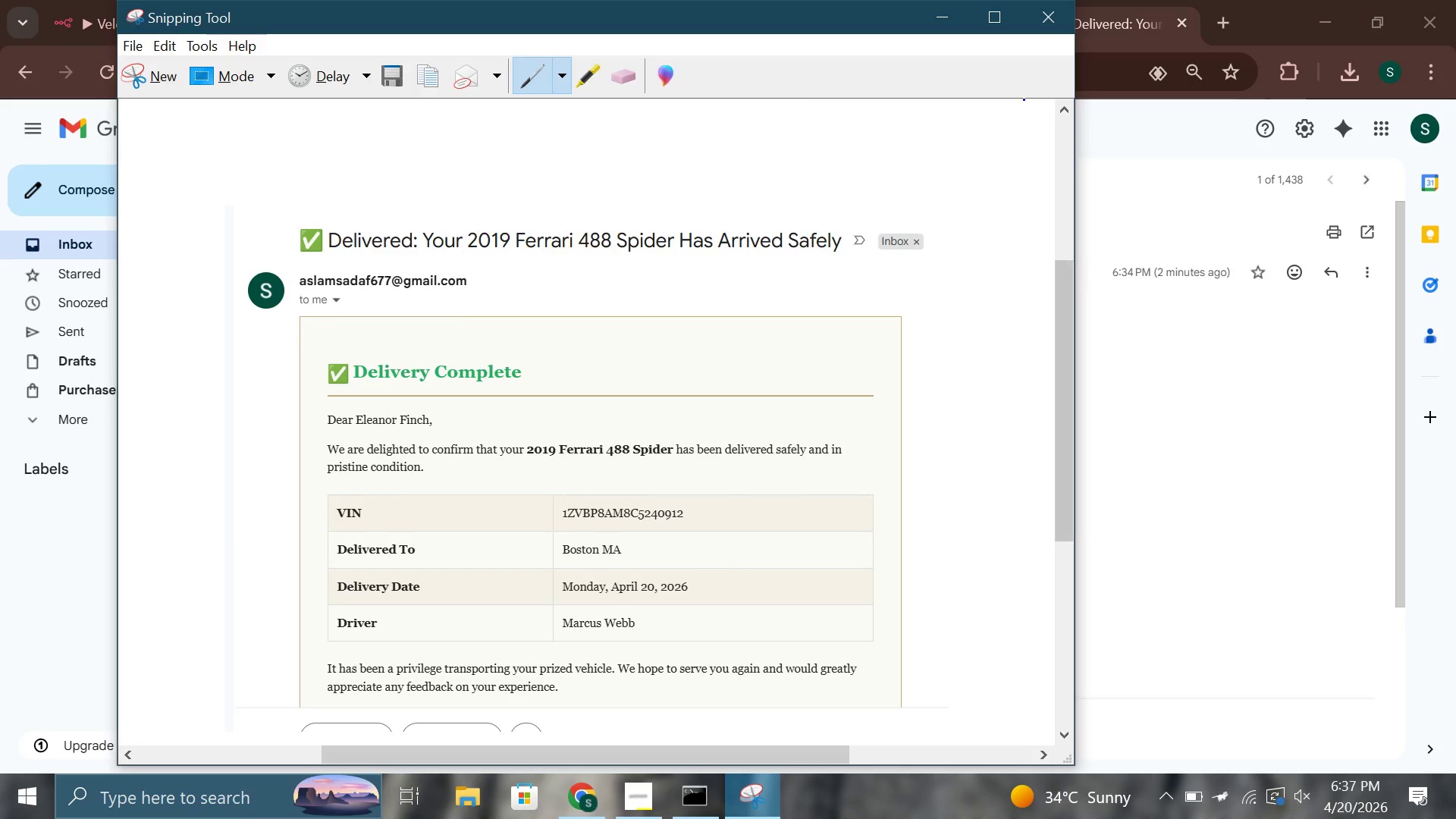 
left_click([925, 14])
 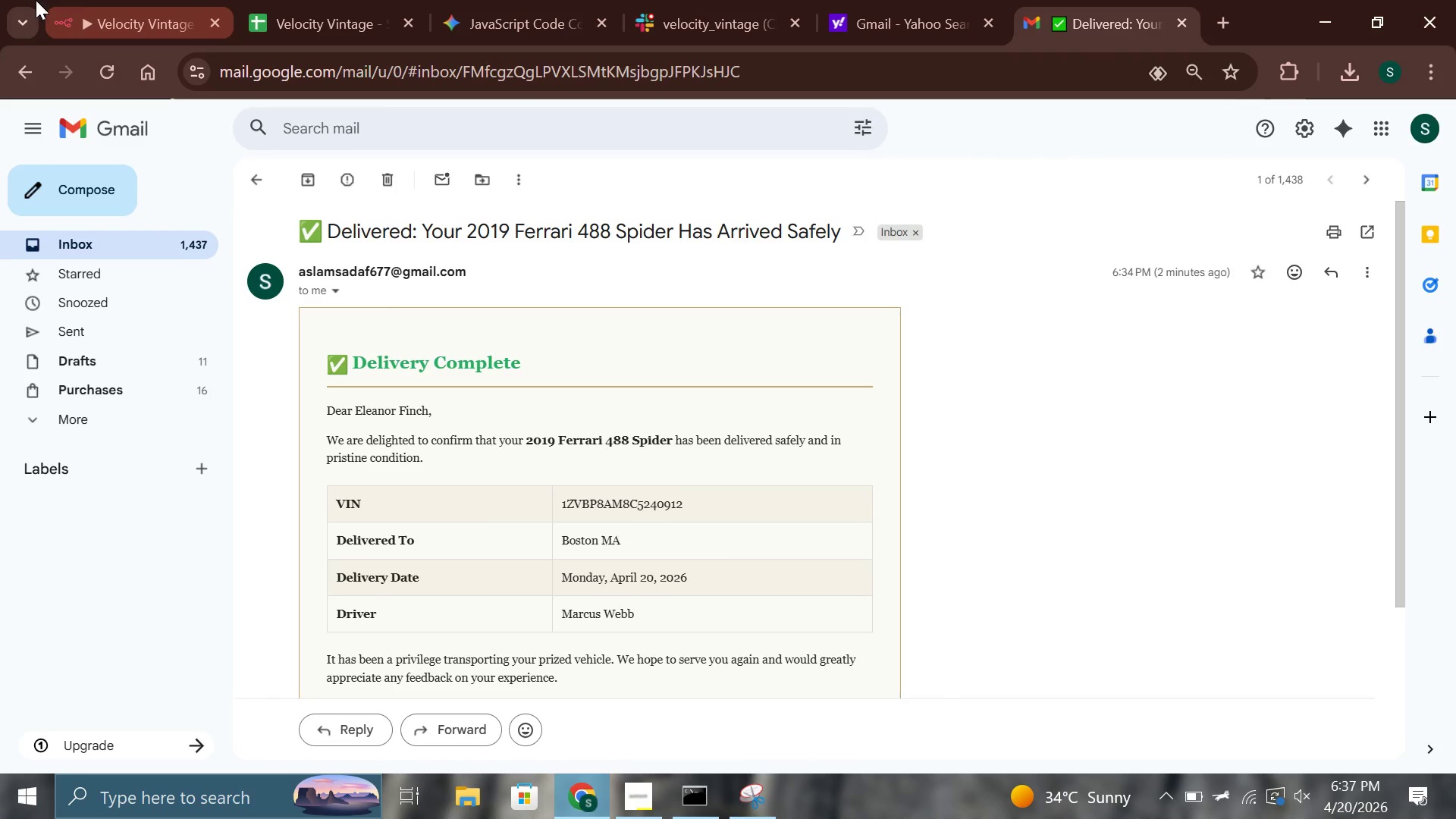 
left_click([102, 0])
 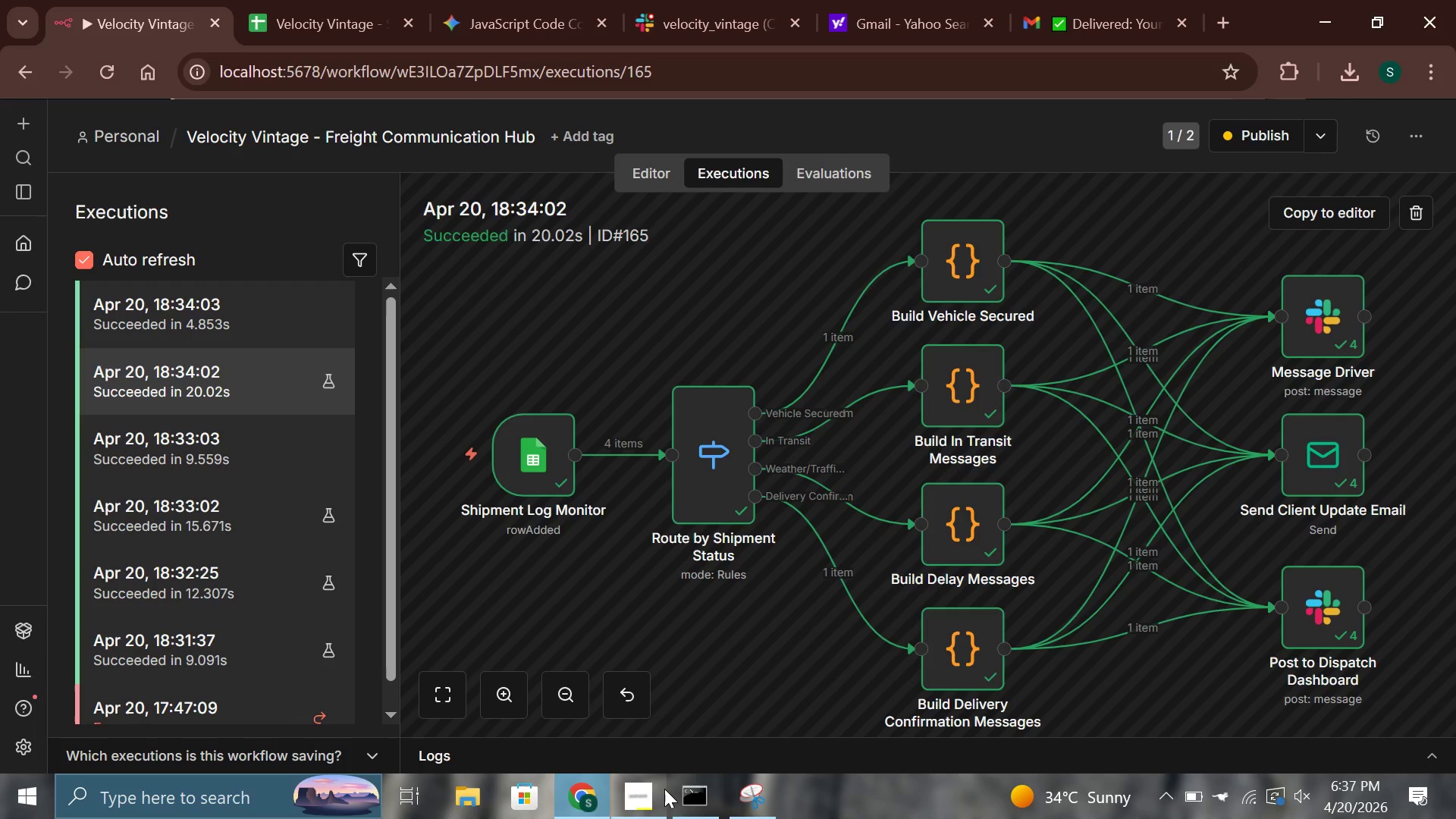 